 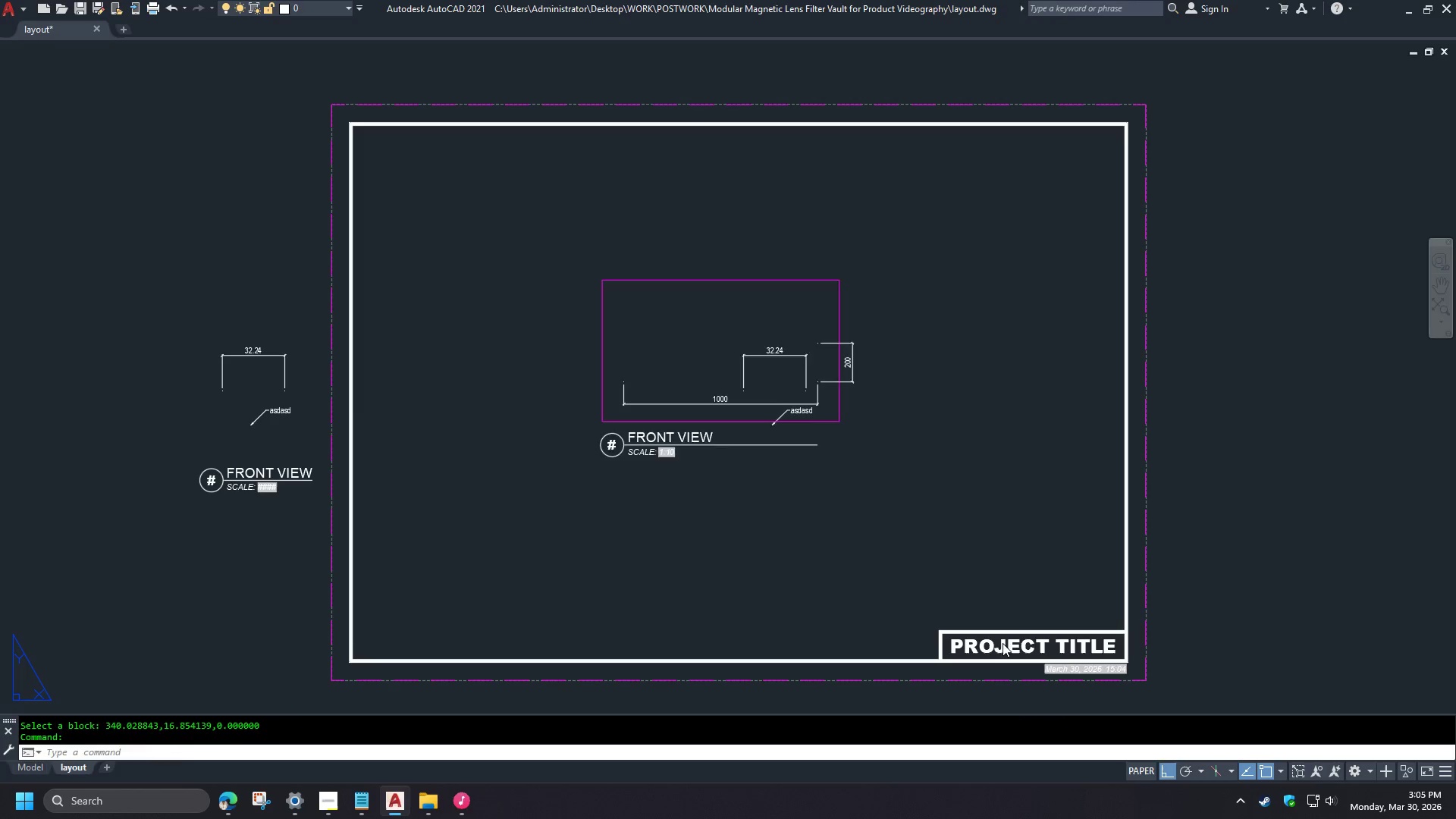 
key(Control+V)
 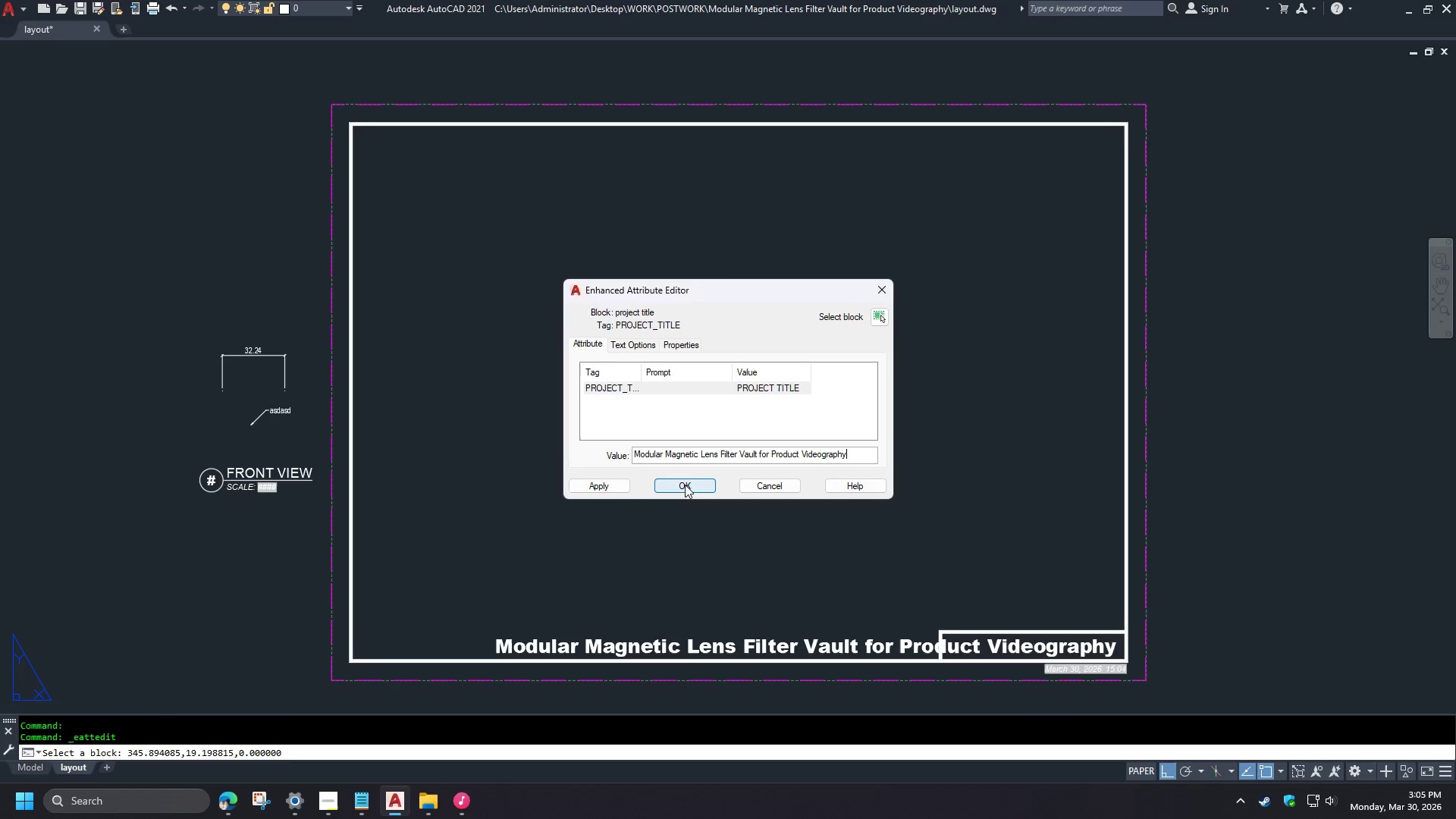 
left_click([685, 485])
 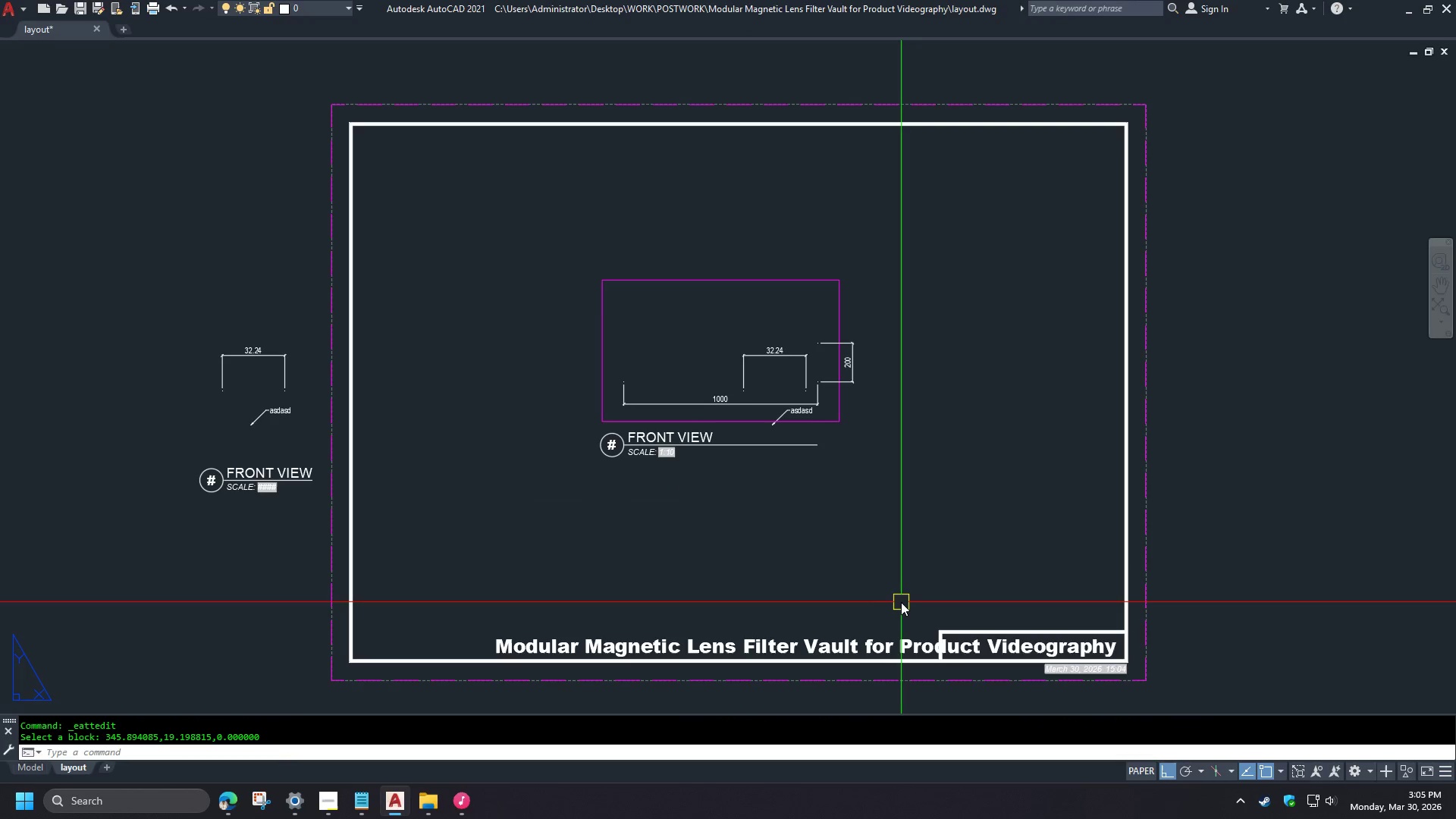 
wait(5.17)
 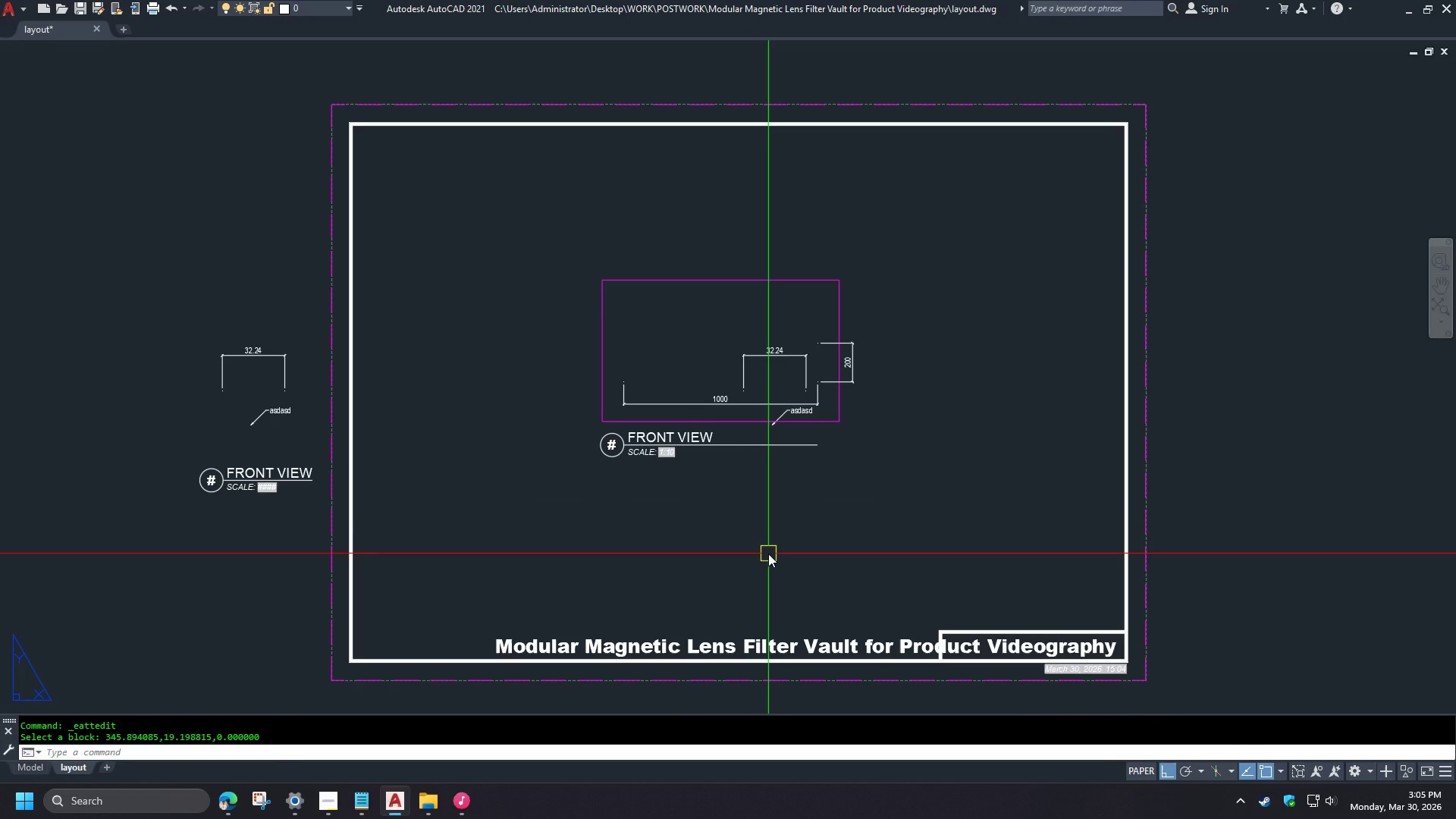 
left_click([954, 626])
 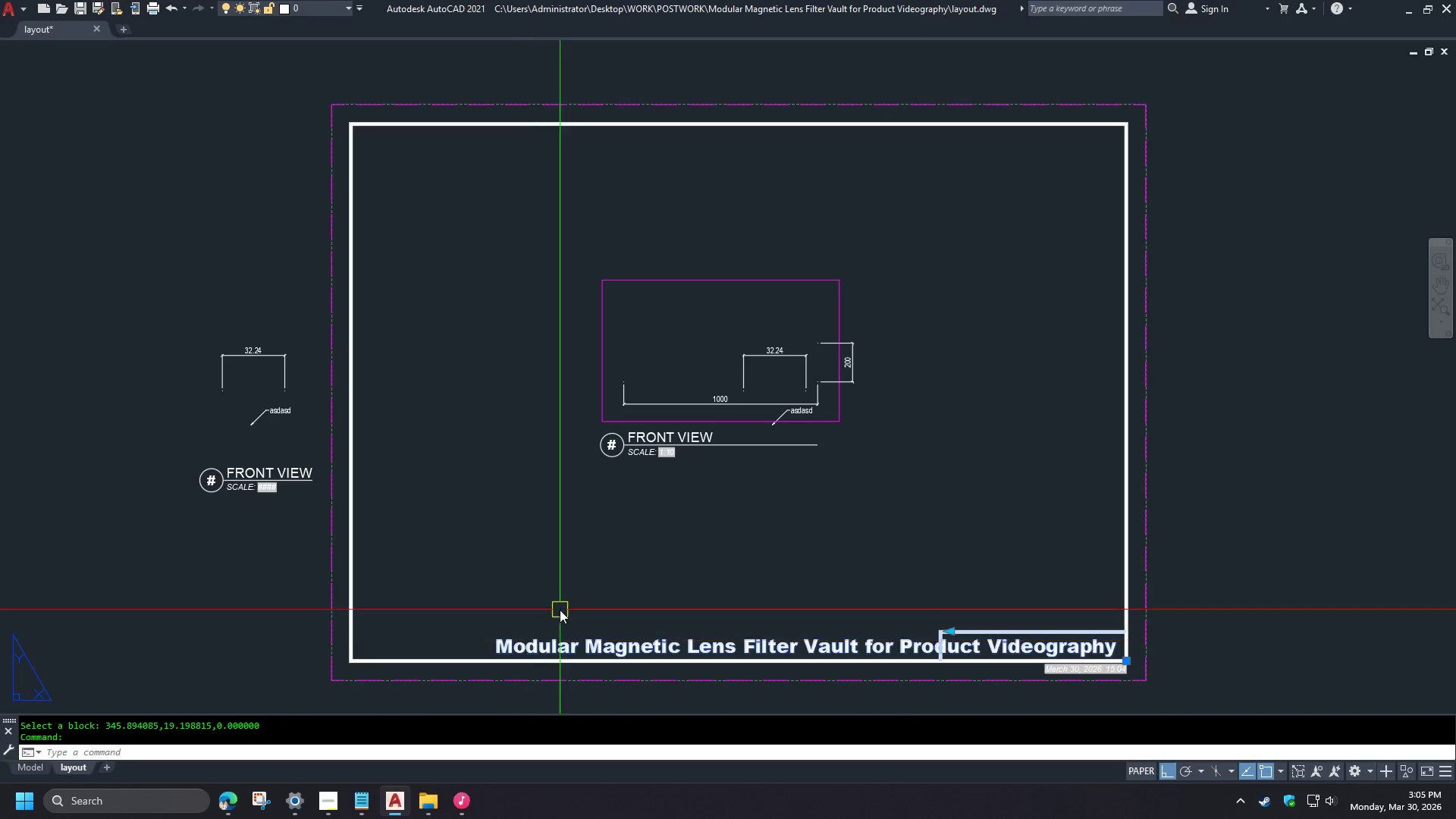 
key(Escape)
 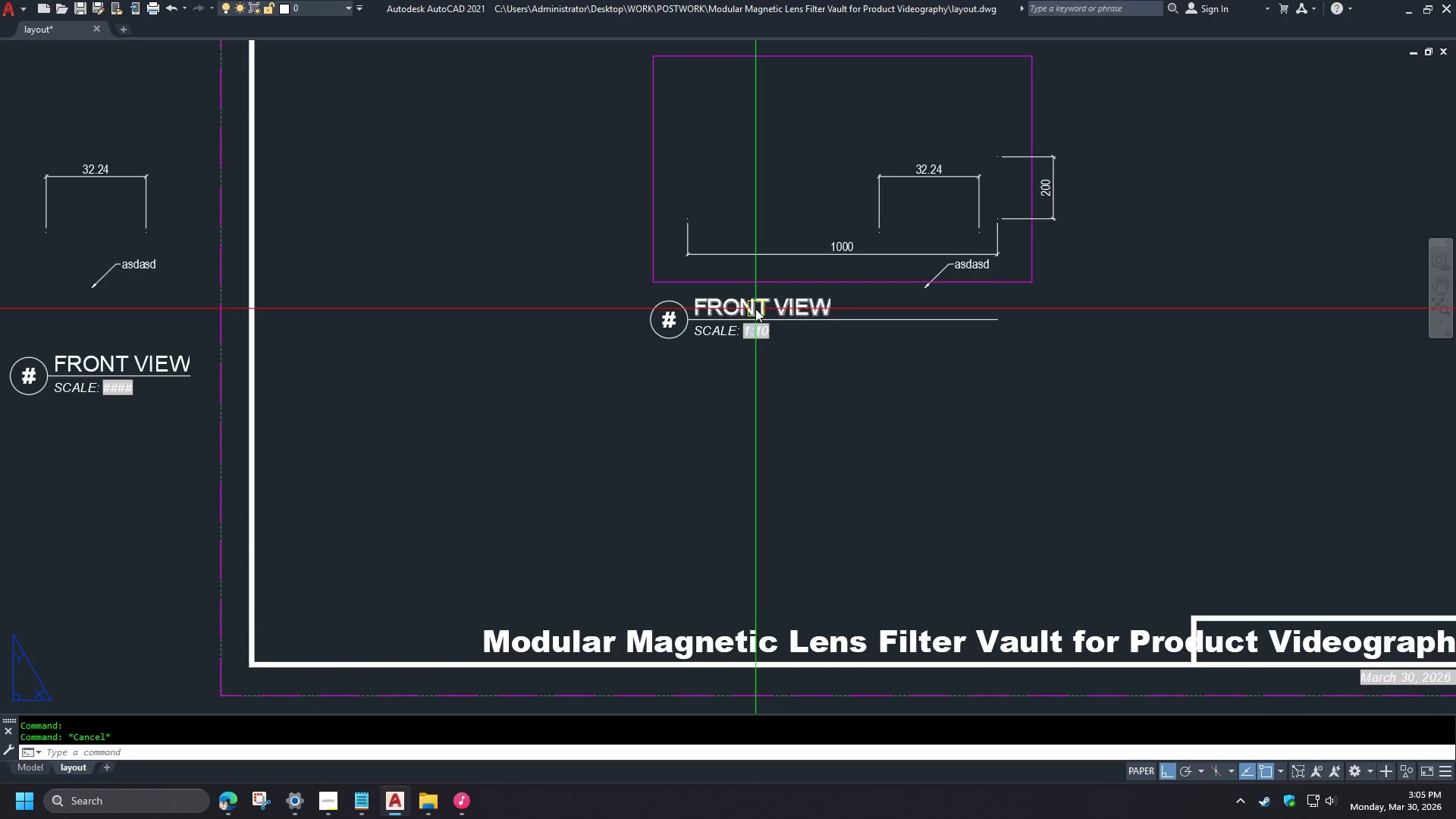 
left_click([755, 309])
 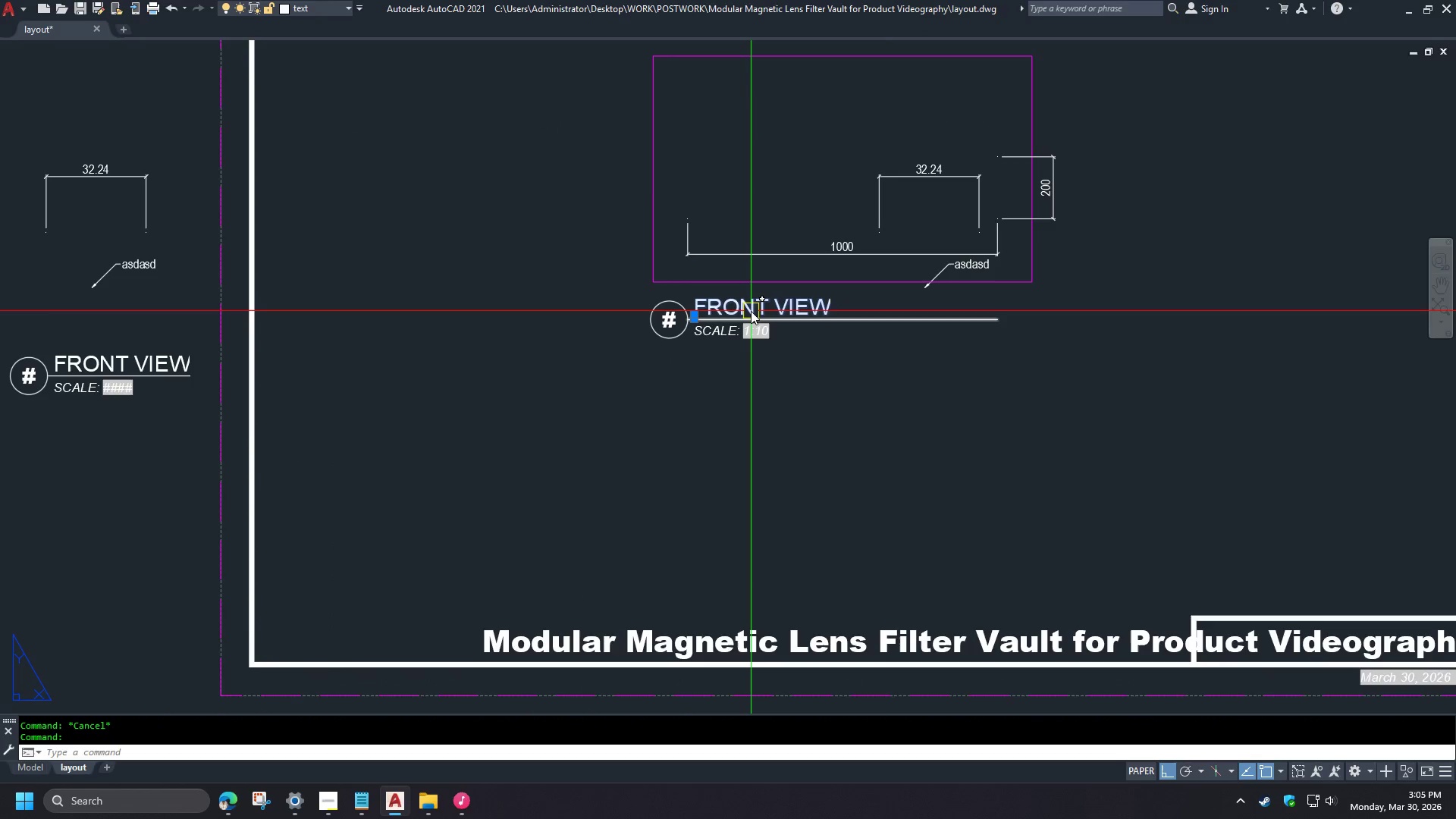 
type(co)
 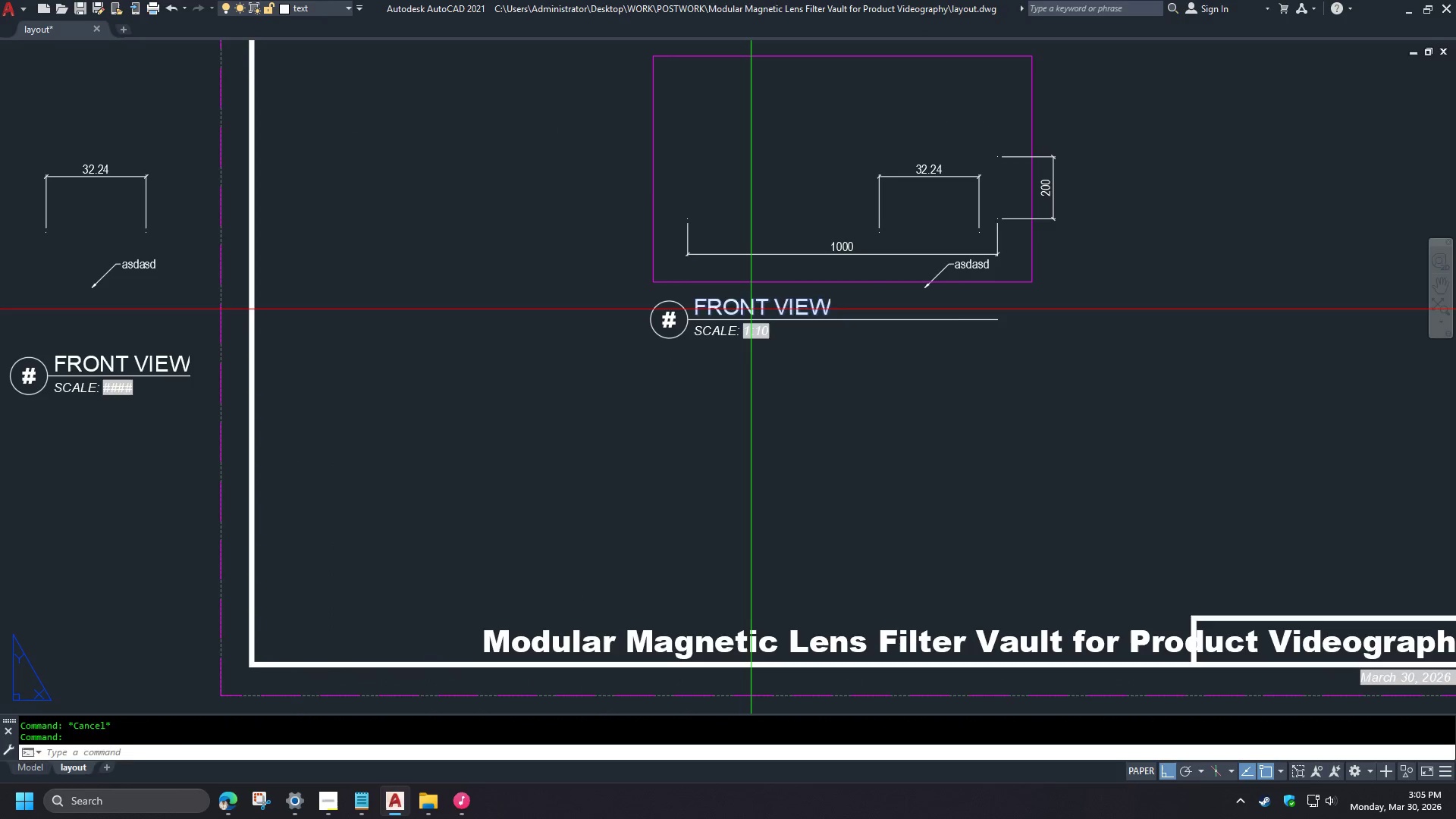 
scroll: coordinate [516, 656], scroll_direction: up, amount: 1.0
 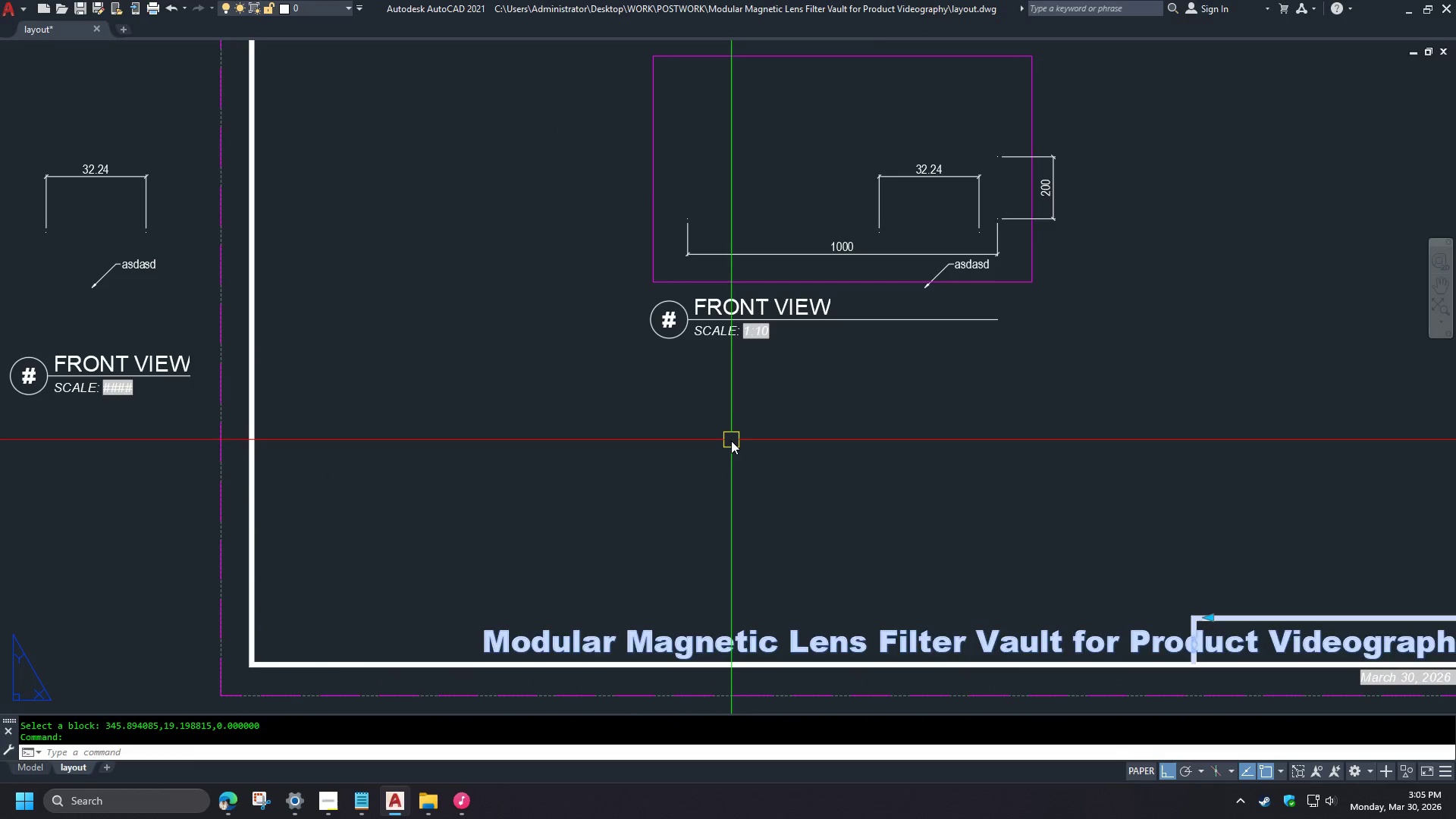 
key(Space)
 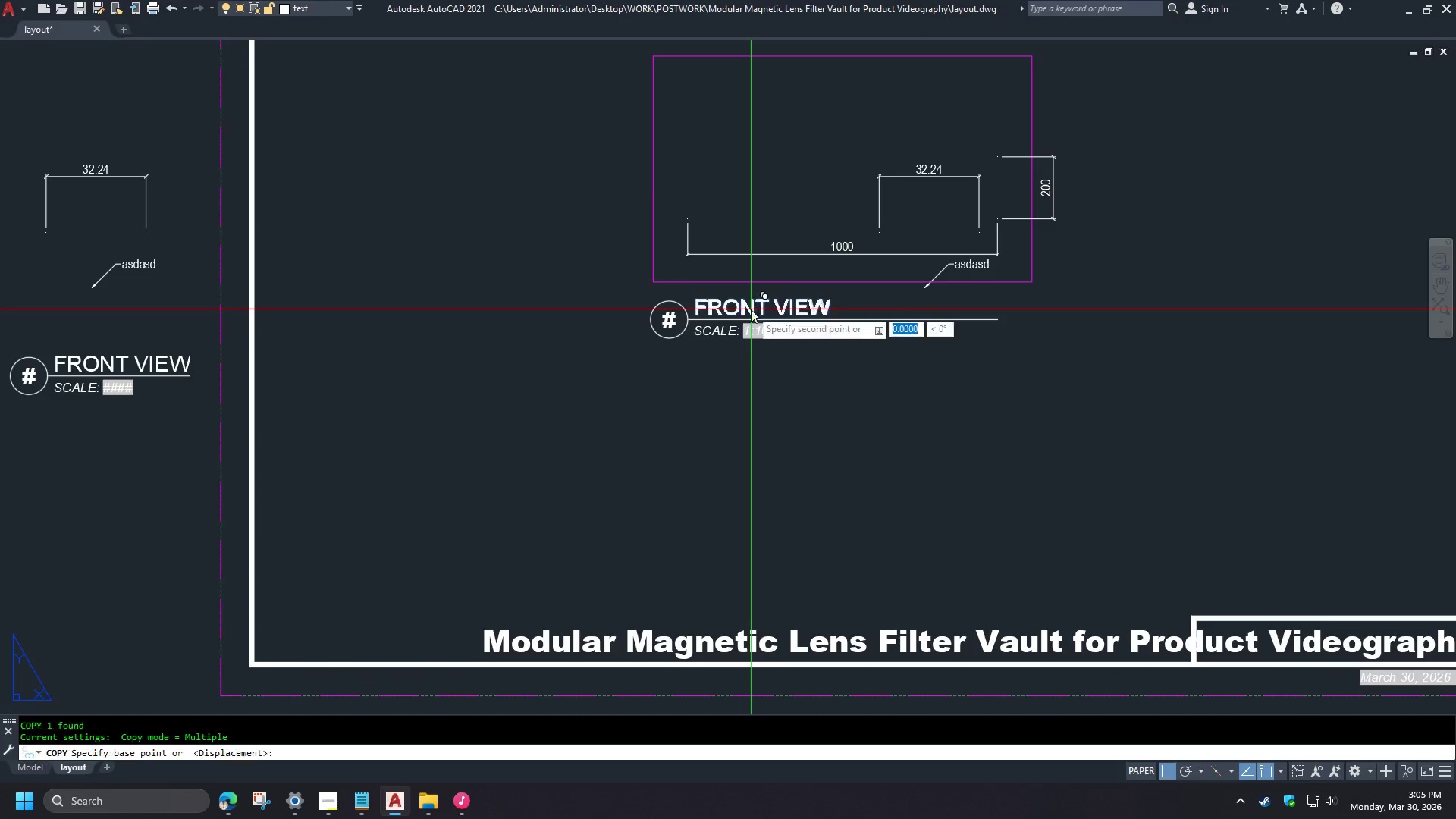 
left_click([751, 309])
 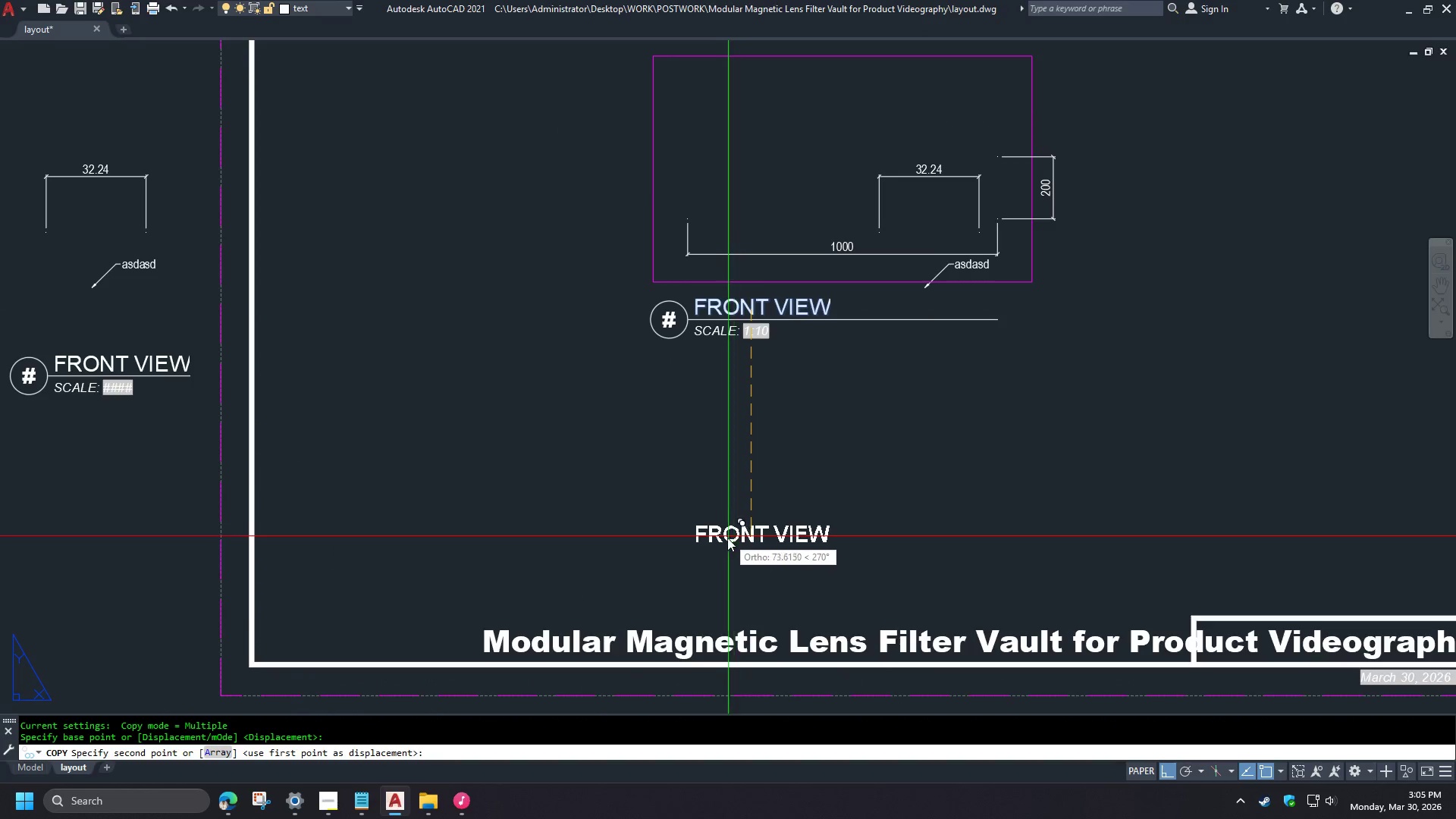 
left_click([723, 552])
 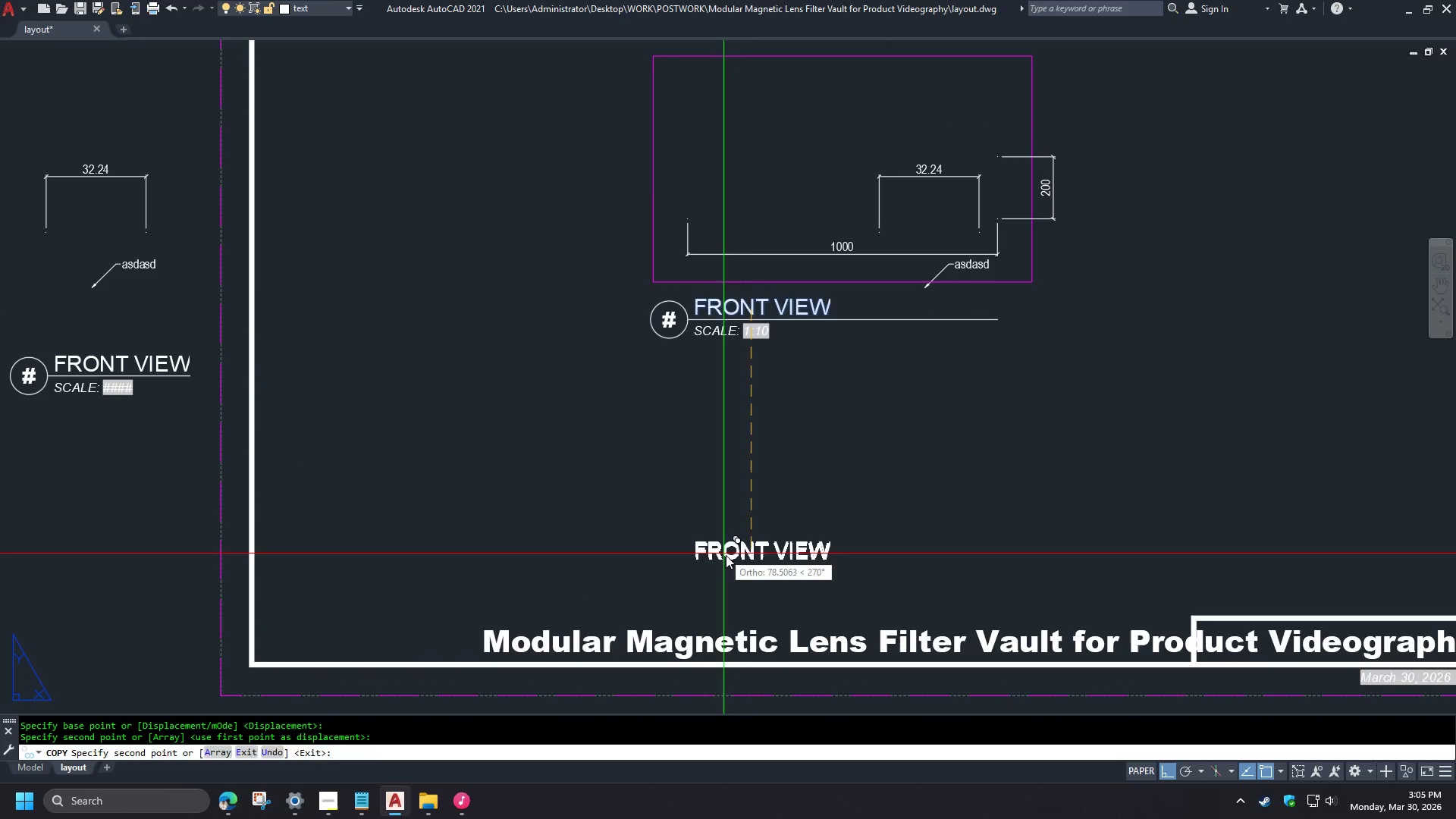 
key(Space)
 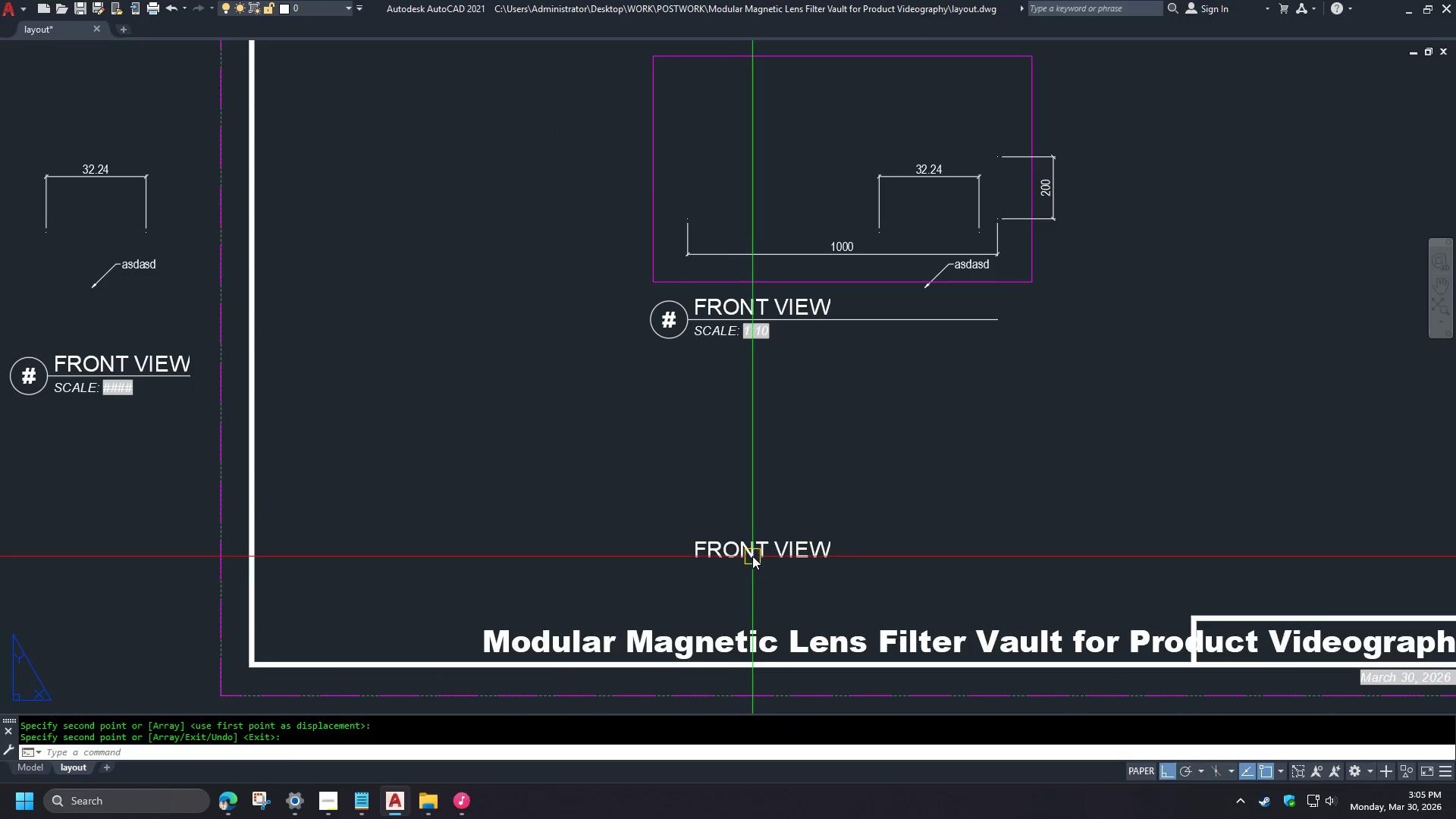 
left_click([751, 552])
 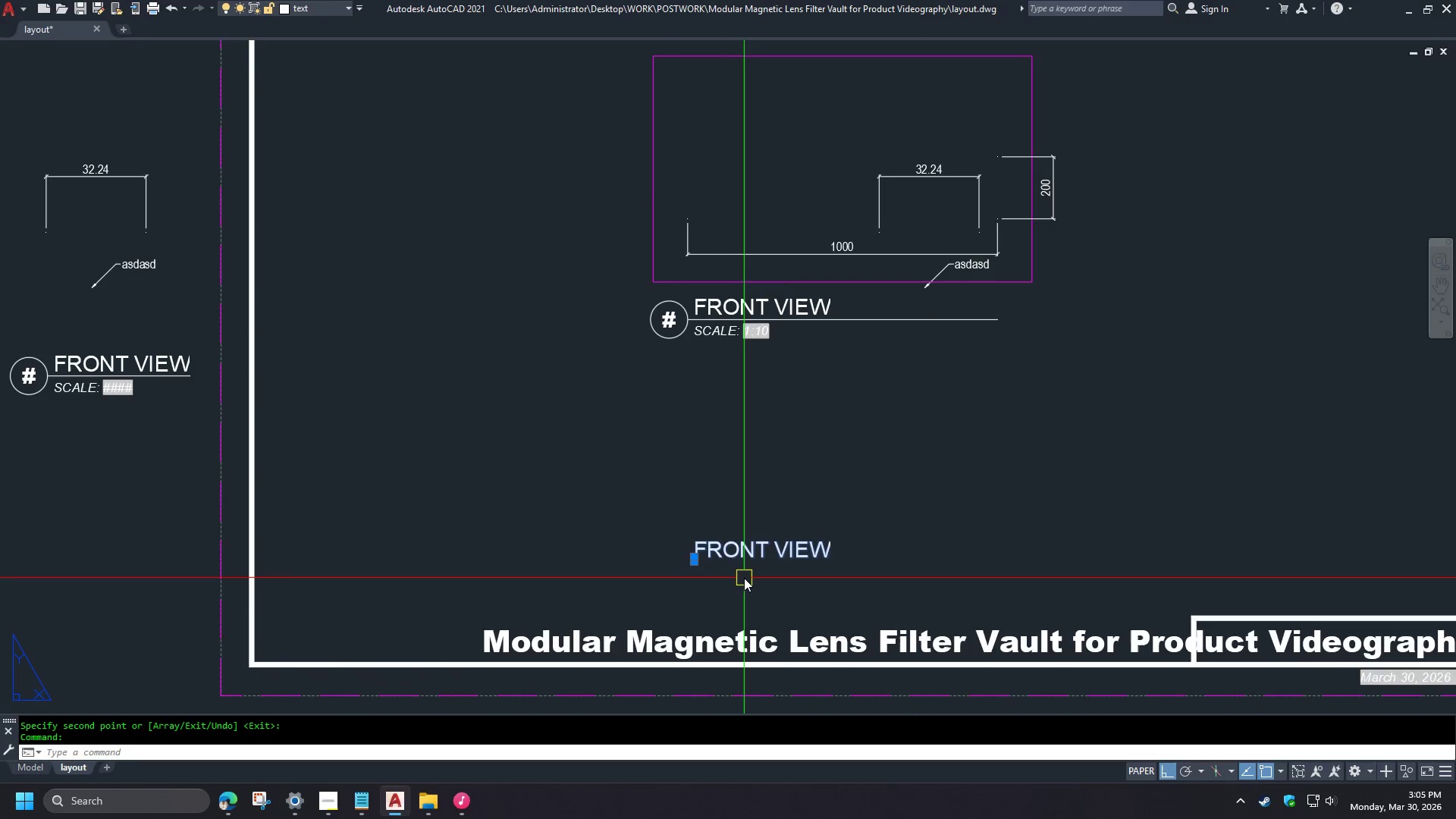 
key(Control+1)
 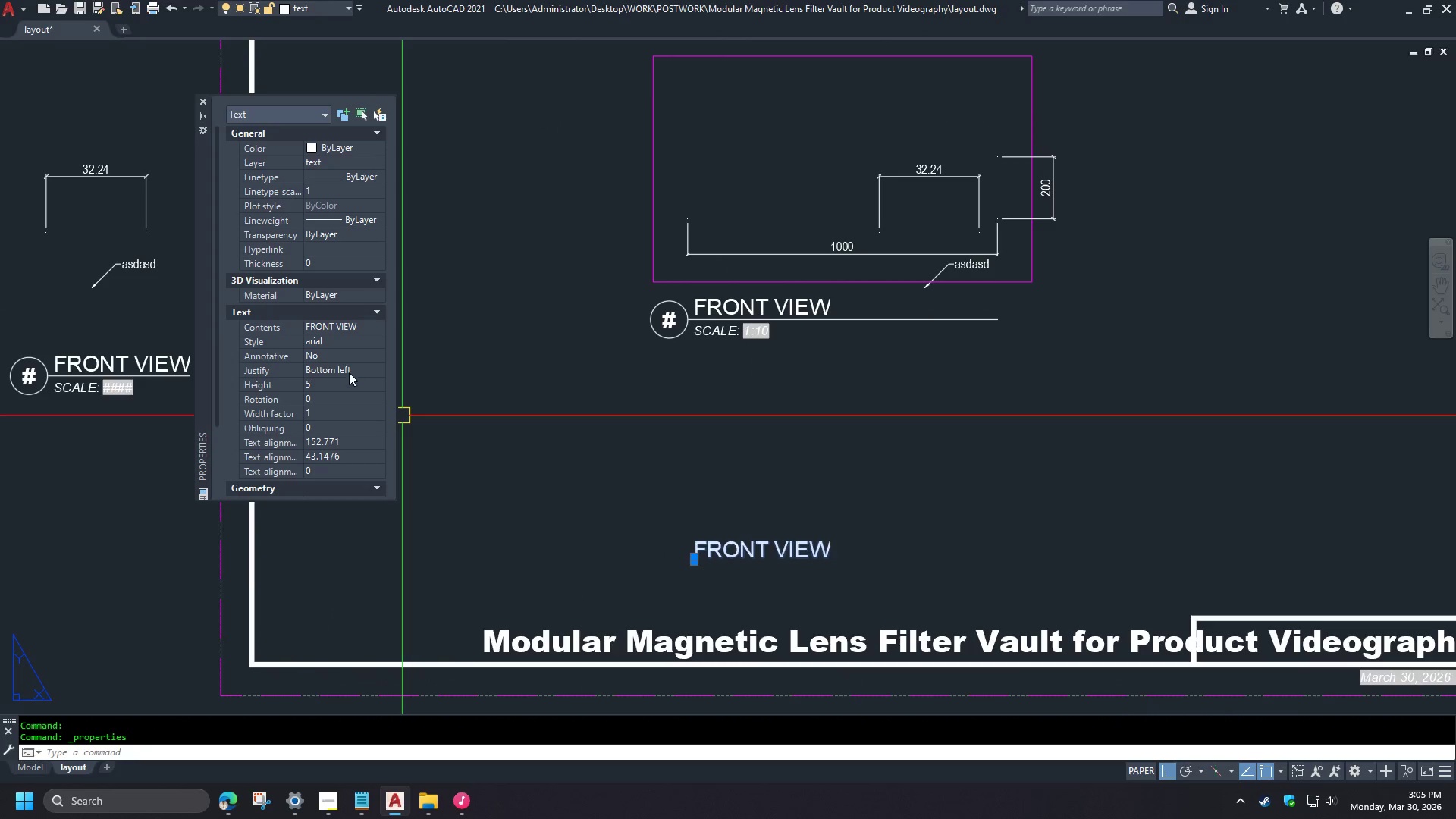 
double_click([348, 372])
 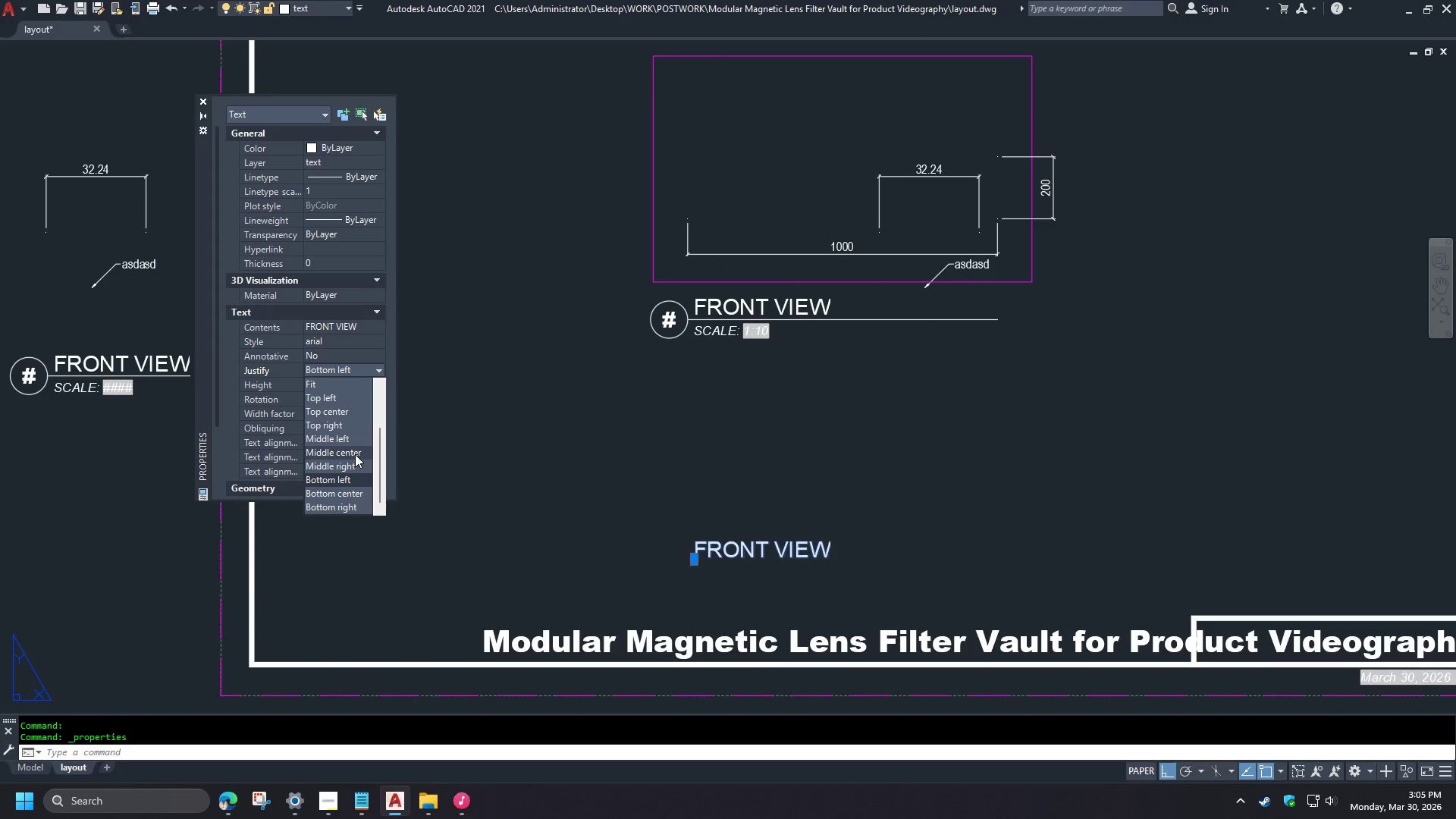 
left_click([350, 448])
 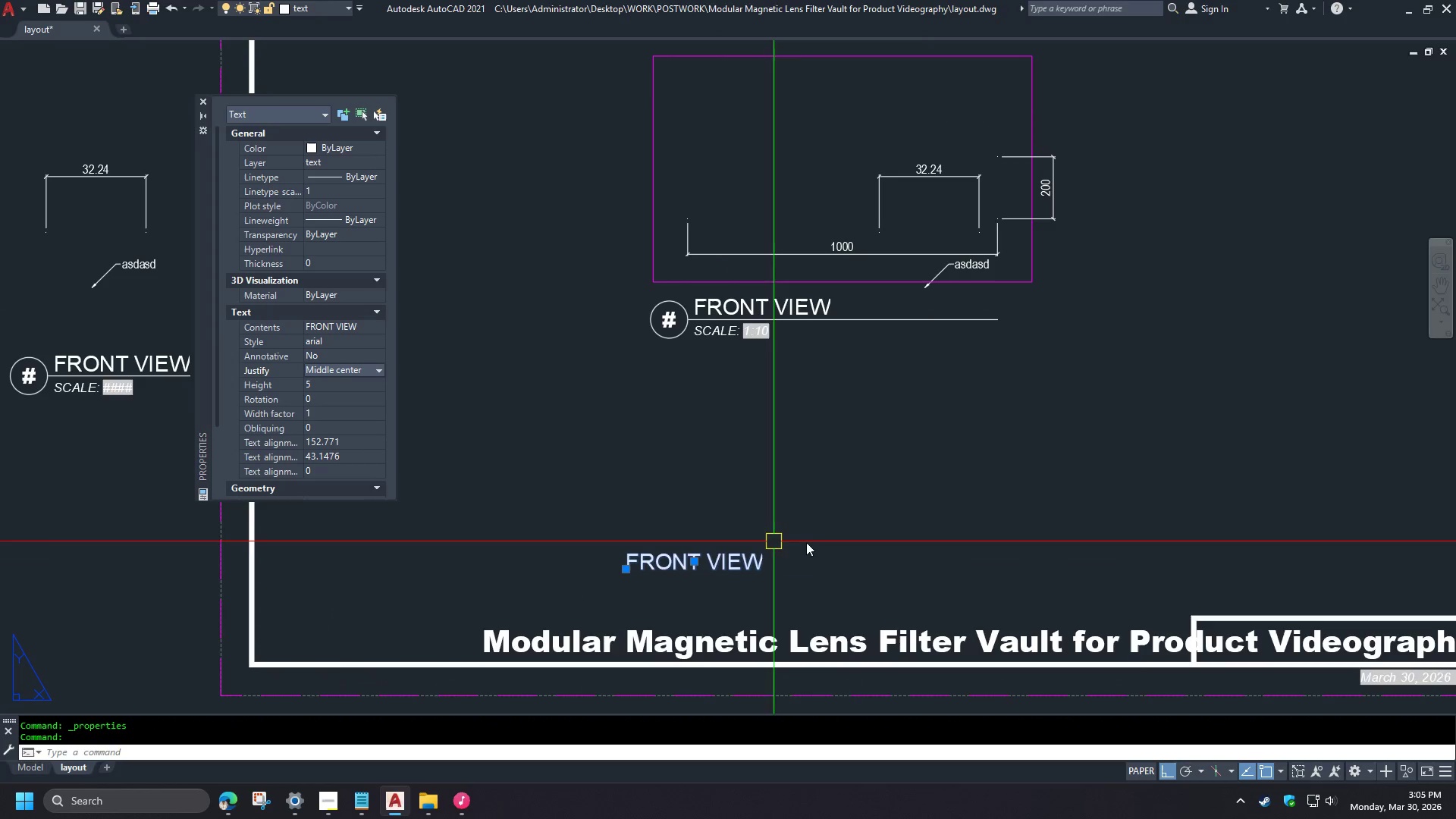 
key(Control+1)
 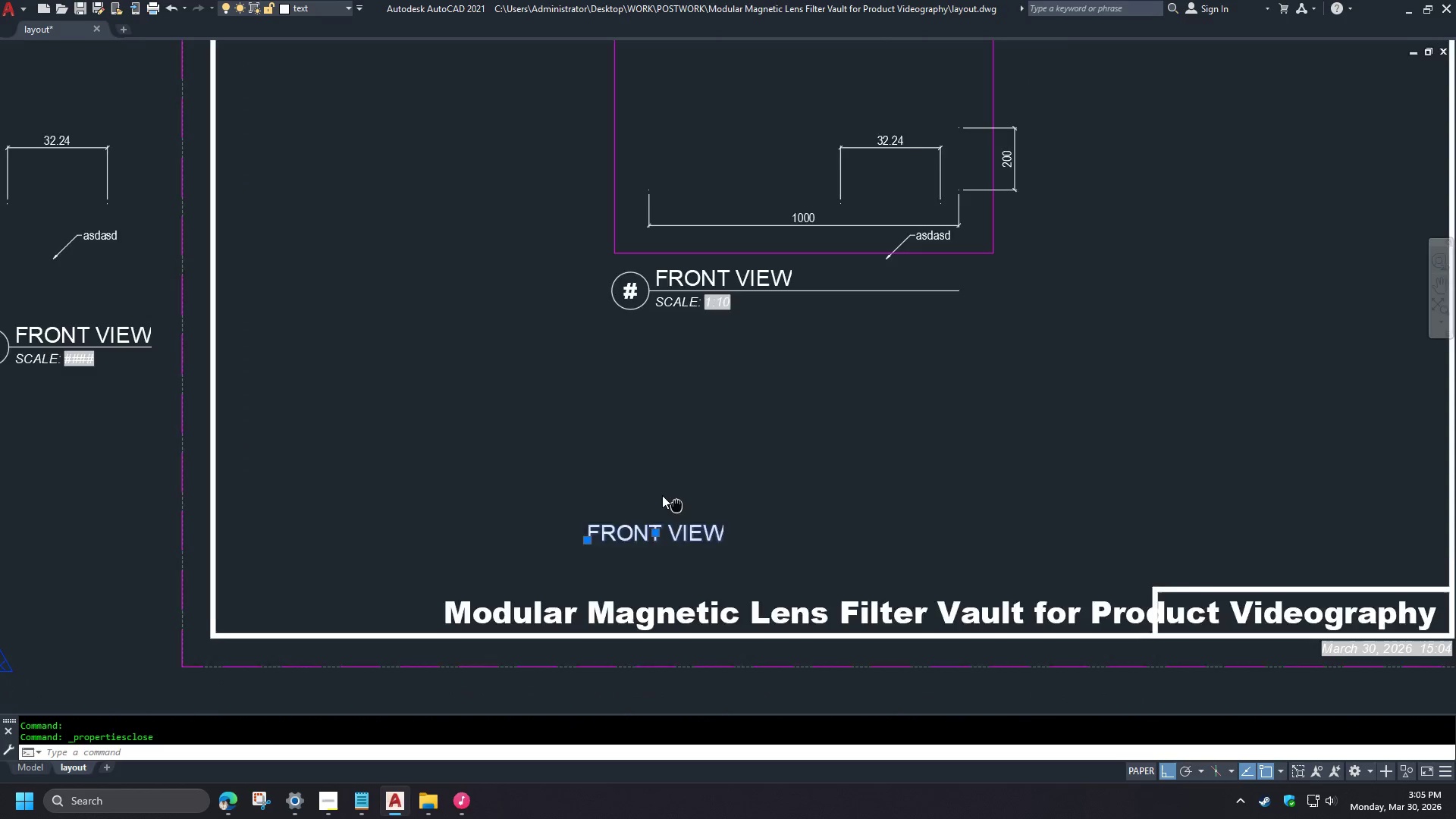 
key(Control+ControlLeft)
 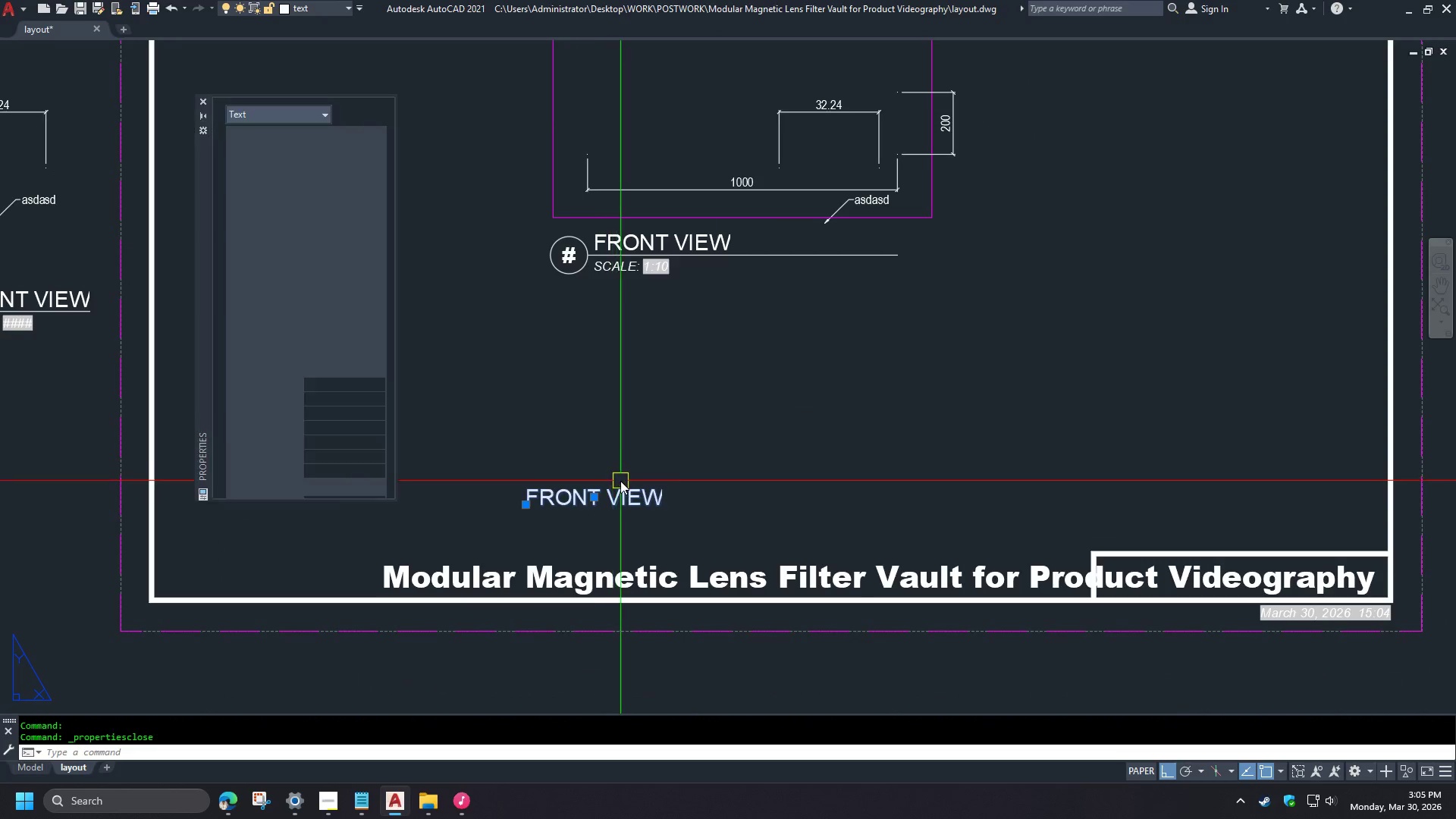 
key(Control+1)
 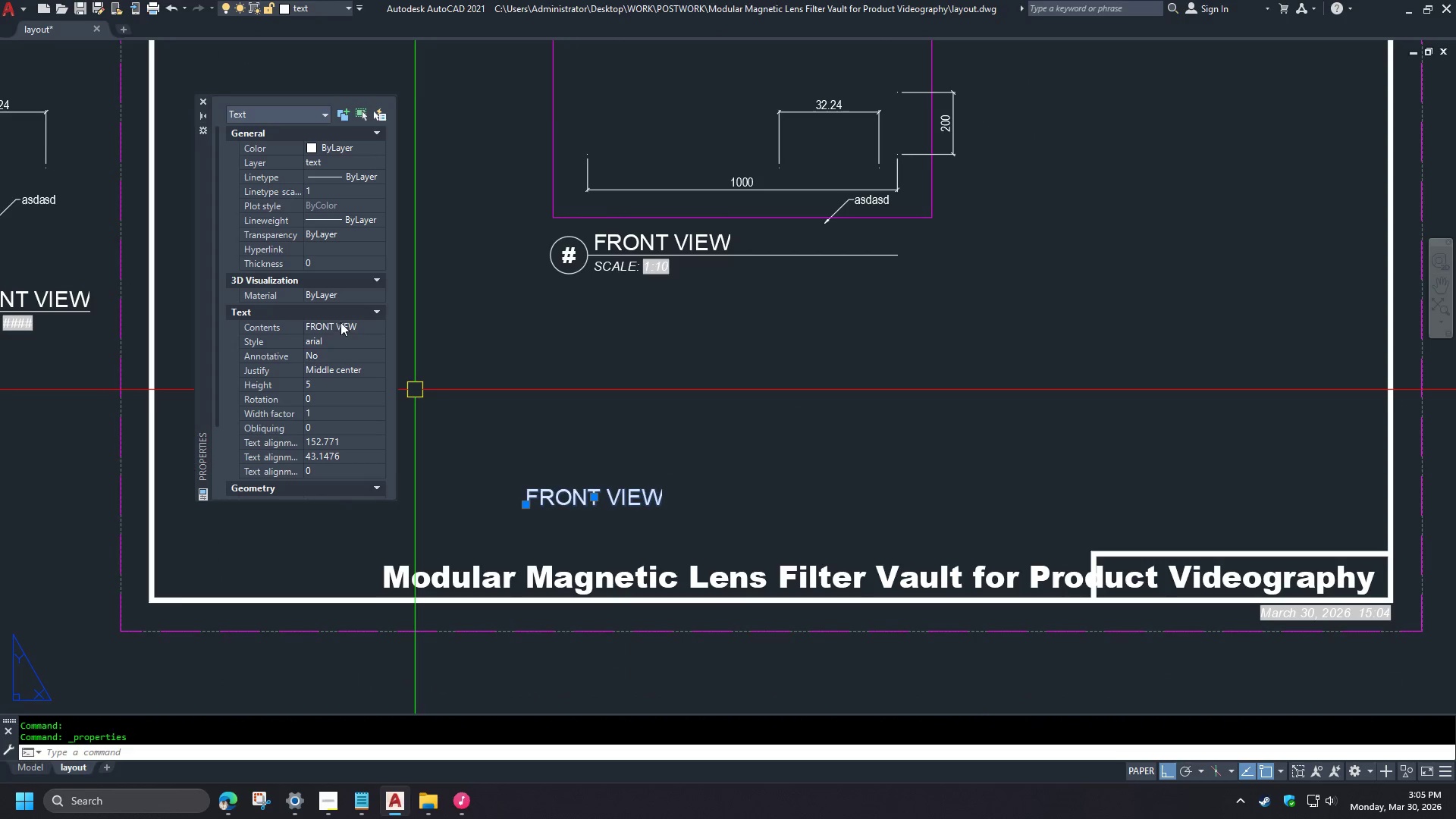 
double_click([340, 323])
 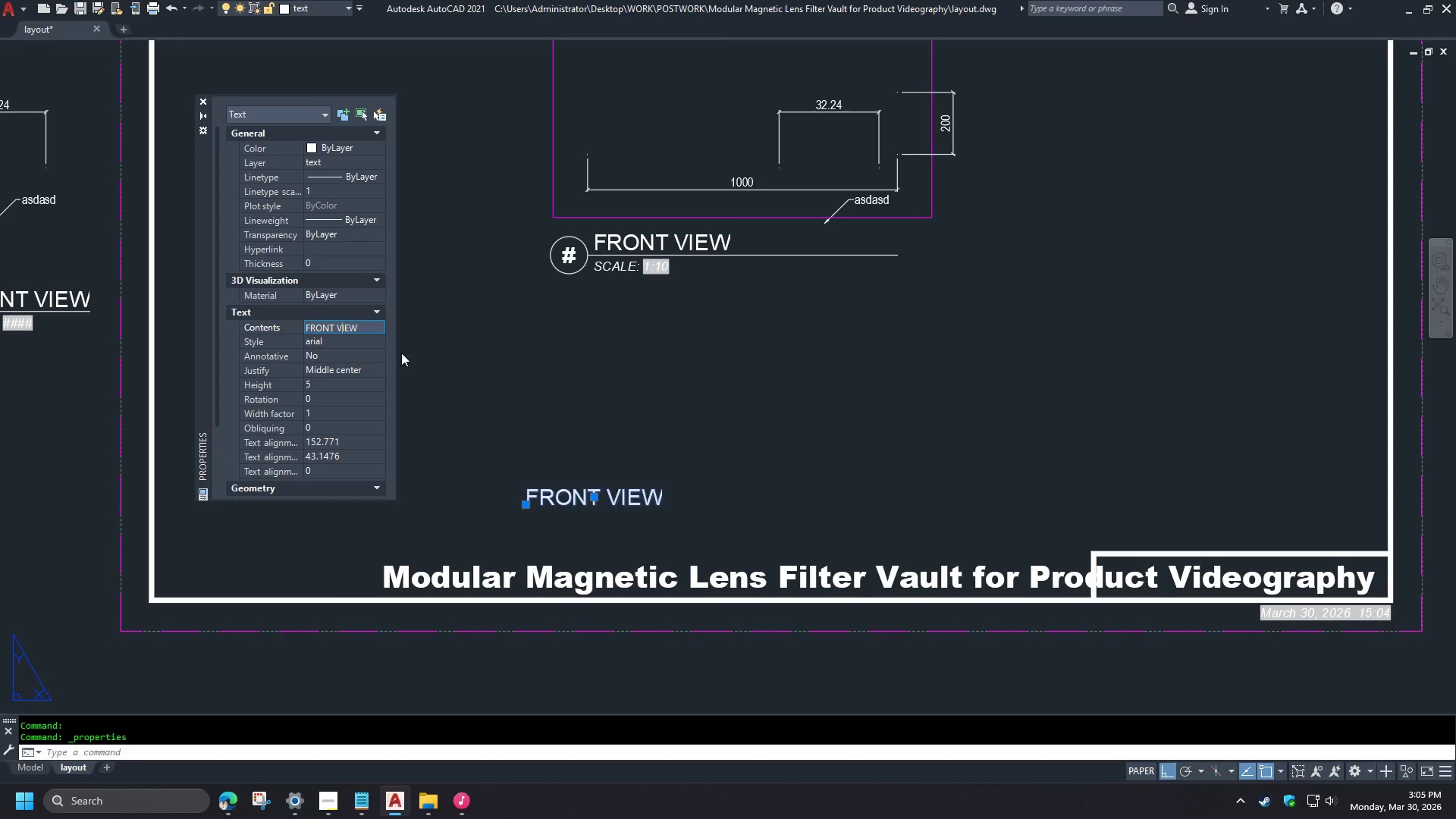 
double_click([373, 341])
 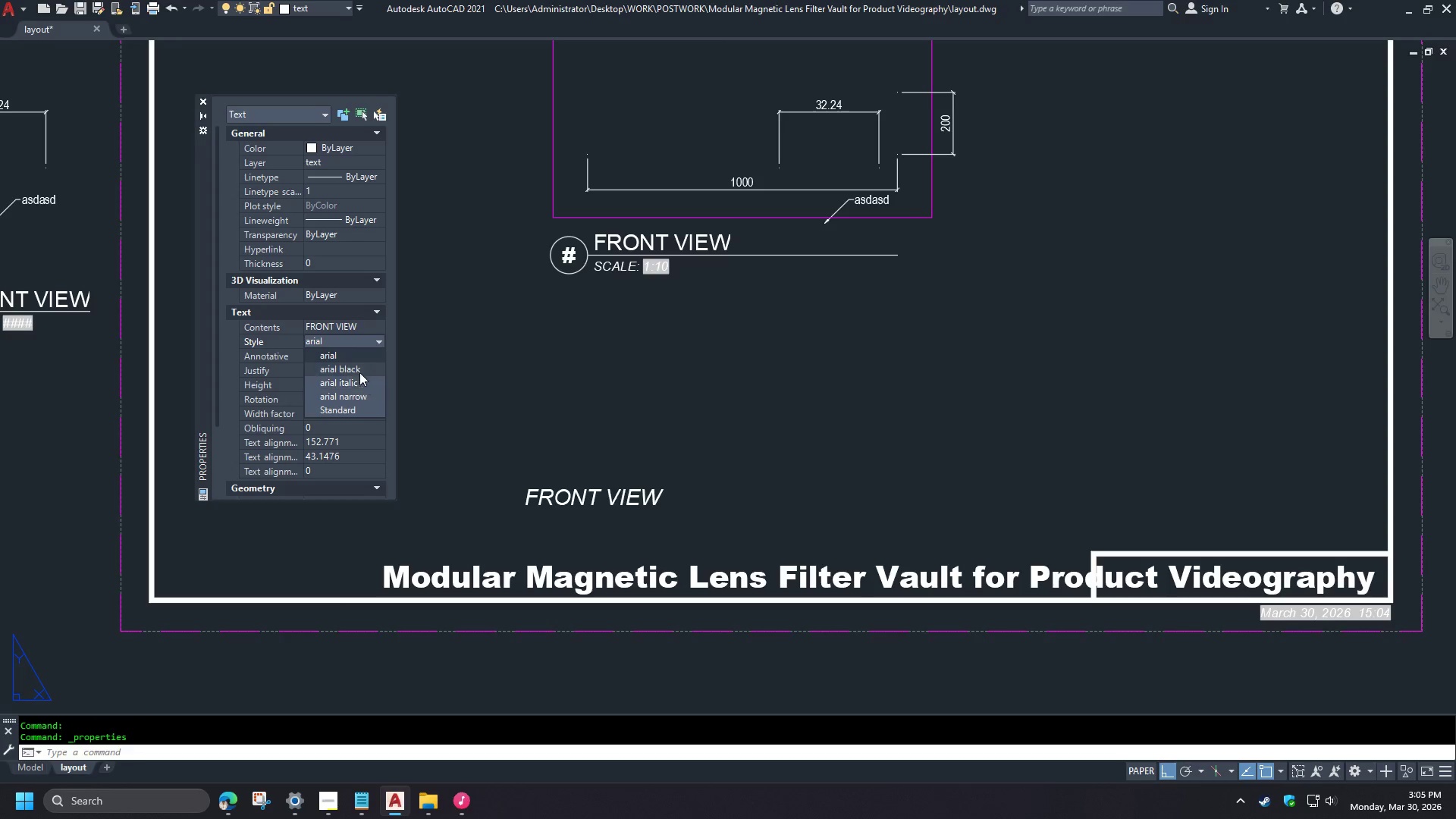 
left_click([357, 367])
 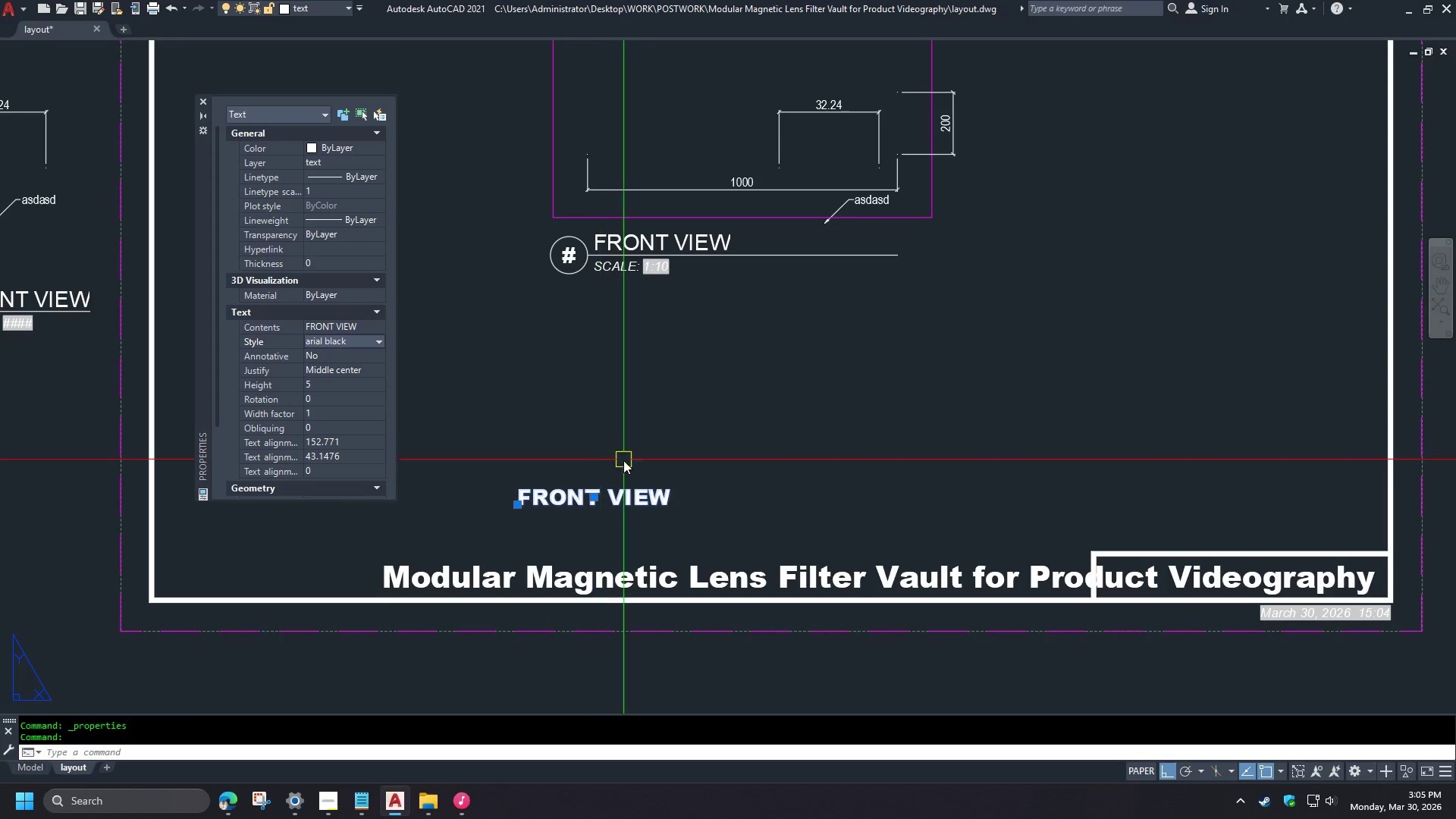 
key(Control+1)
 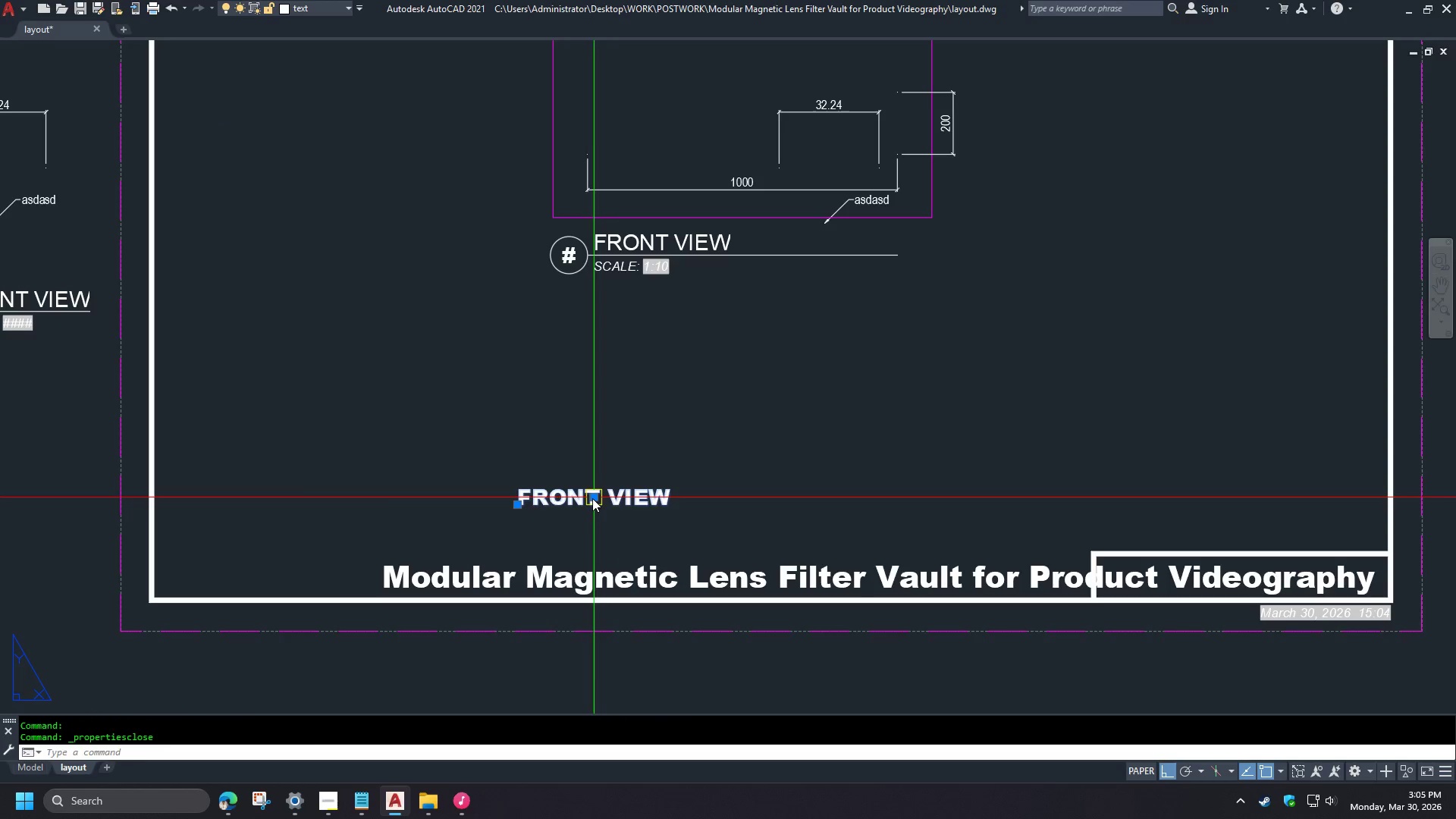 
hold_key(key=ShiftLeft, duration=1.33)
left_click([321, 579])
 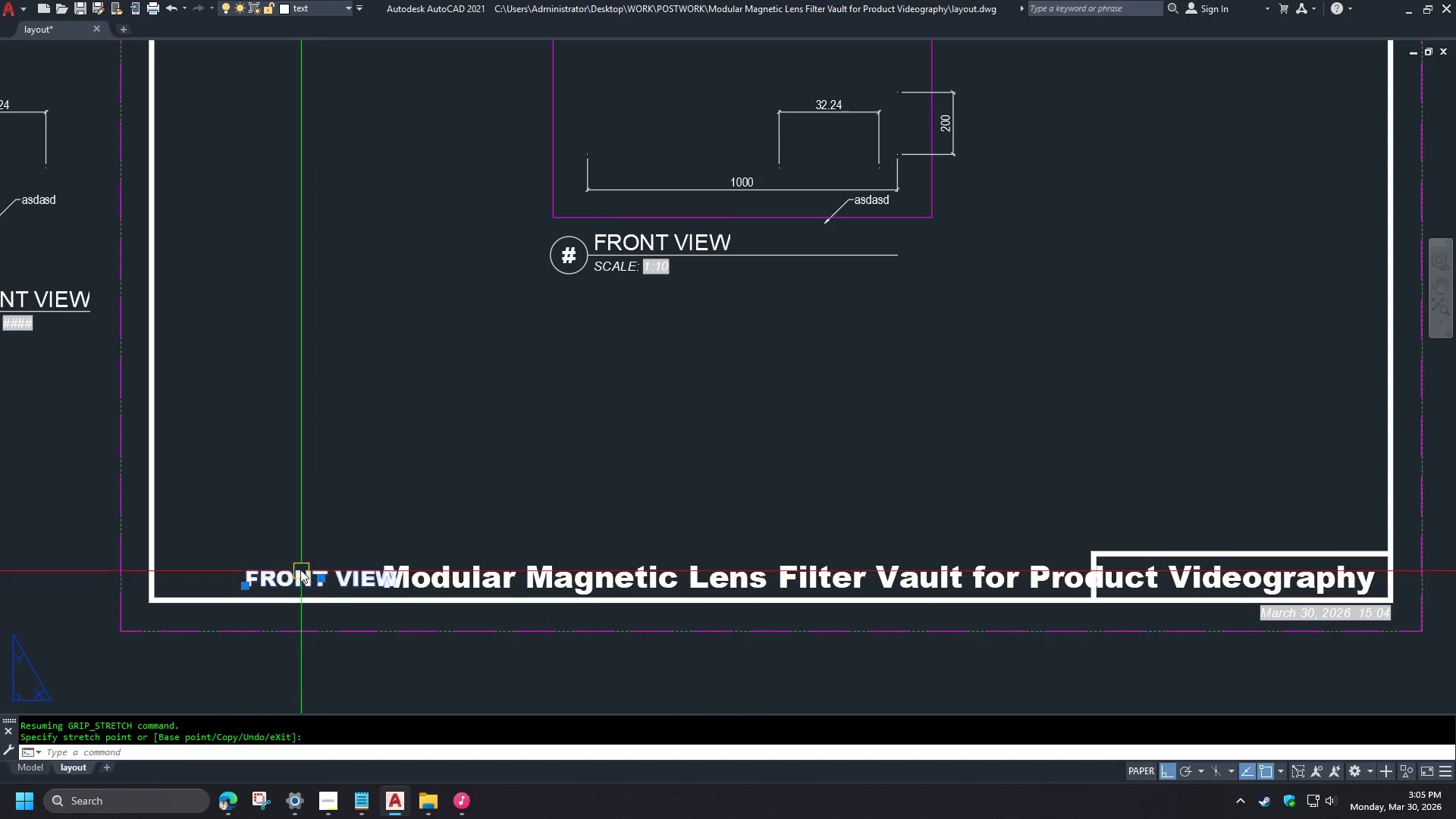 
key(Control+1)
 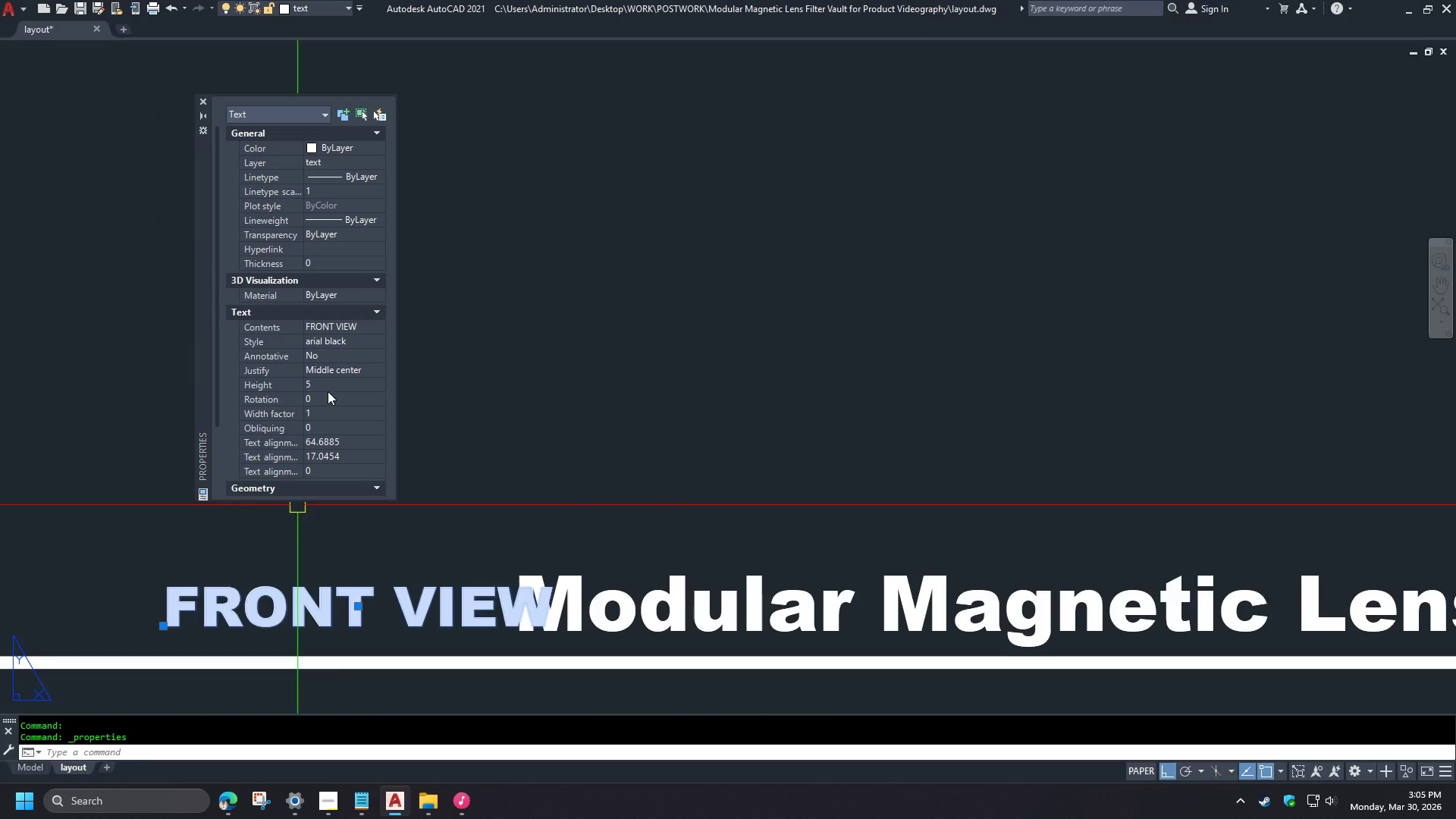 
left_click([330, 385])
 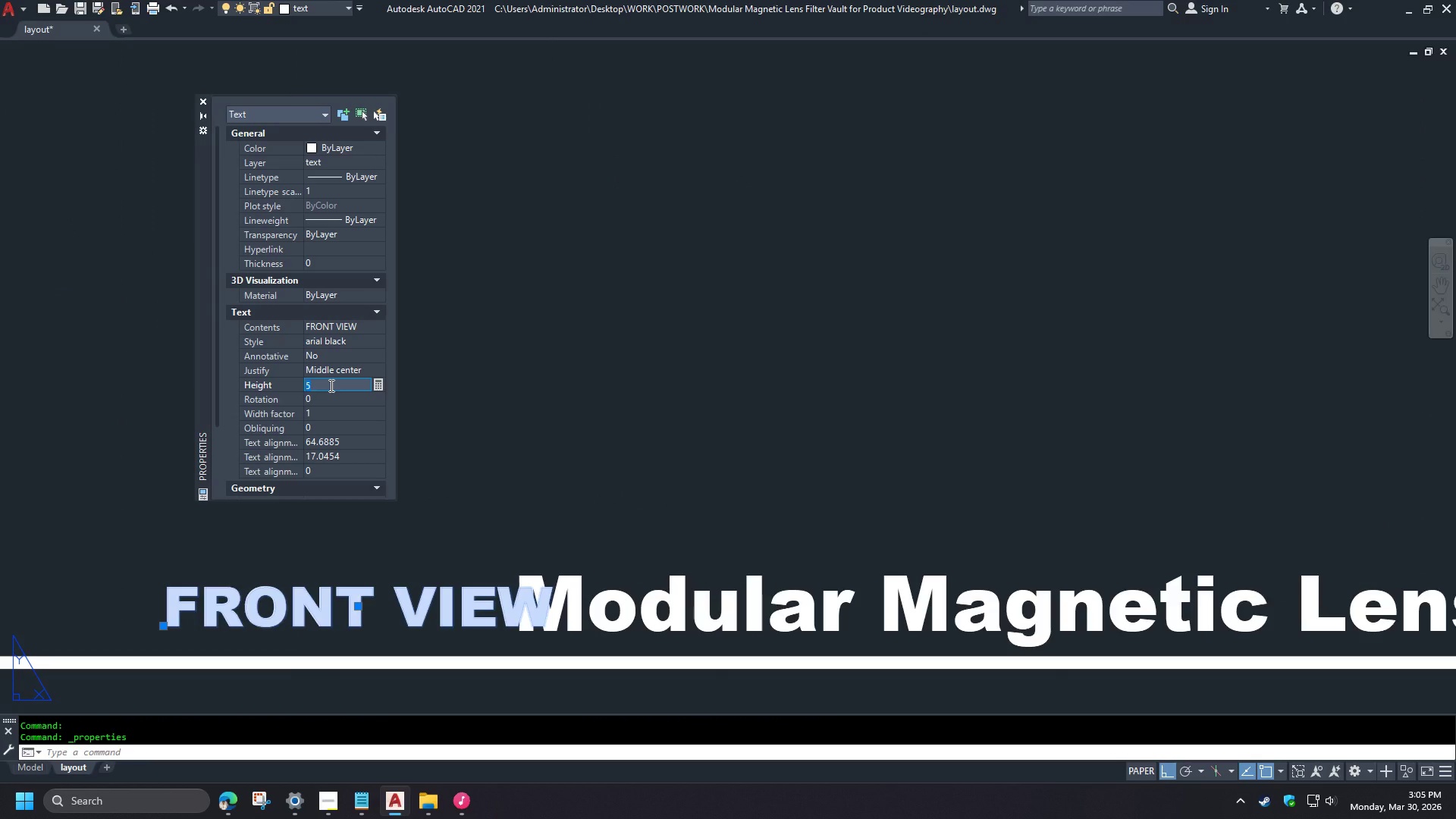 
key(Numpad7)
 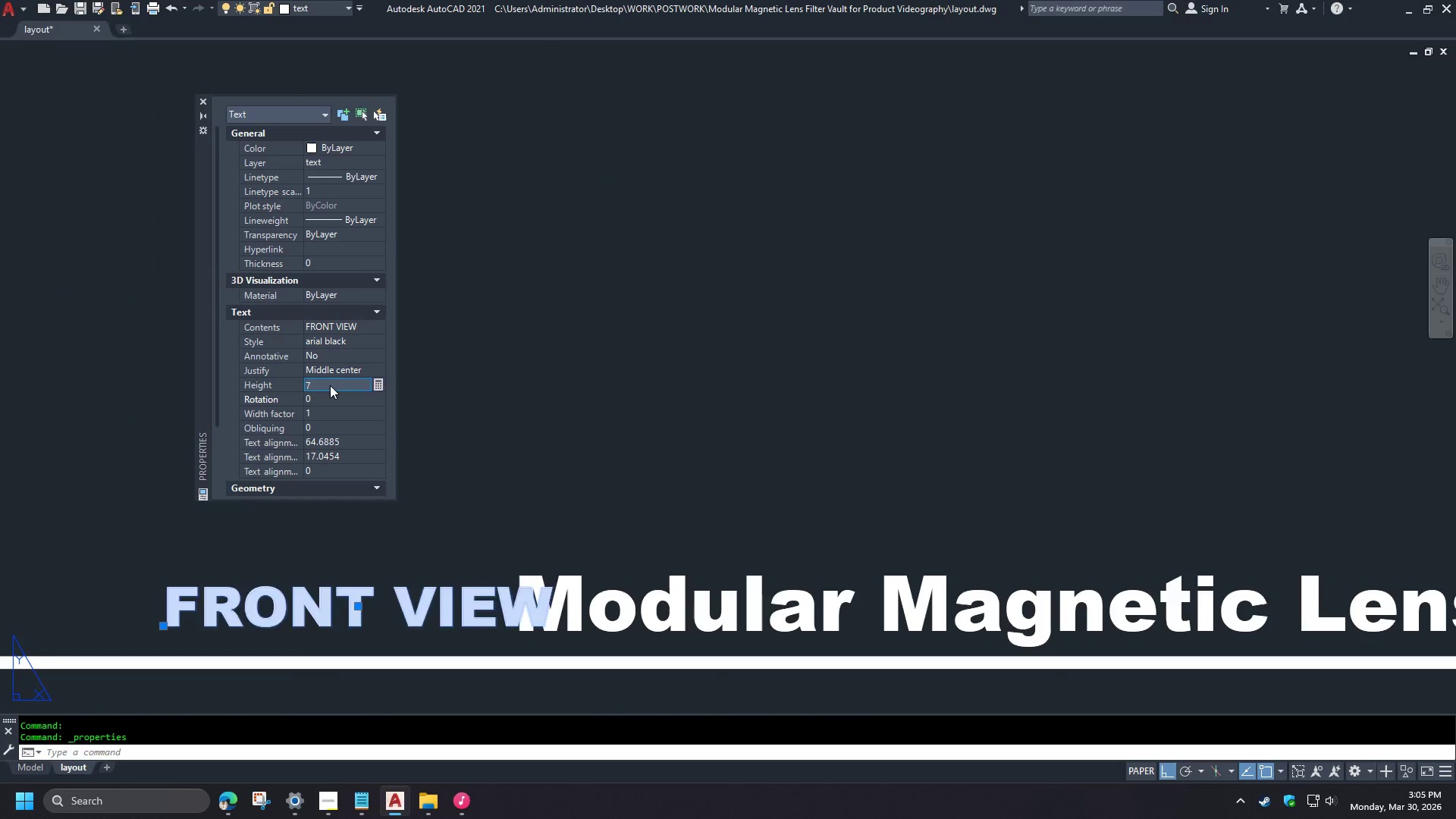 
key(NumpadEnter)
 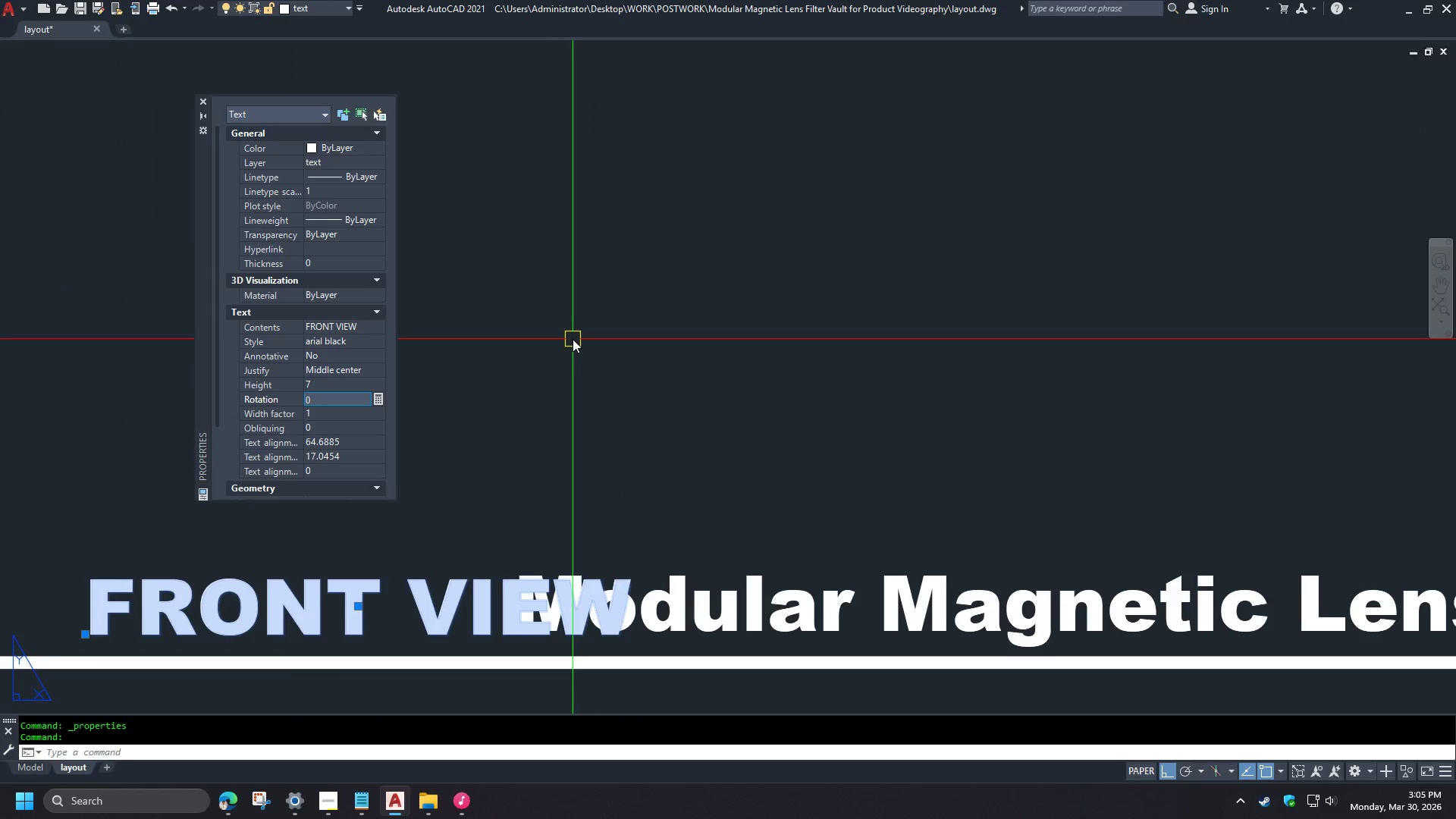 
scroll: coordinate [295, 558], scroll_direction: up, amount: 2.0
 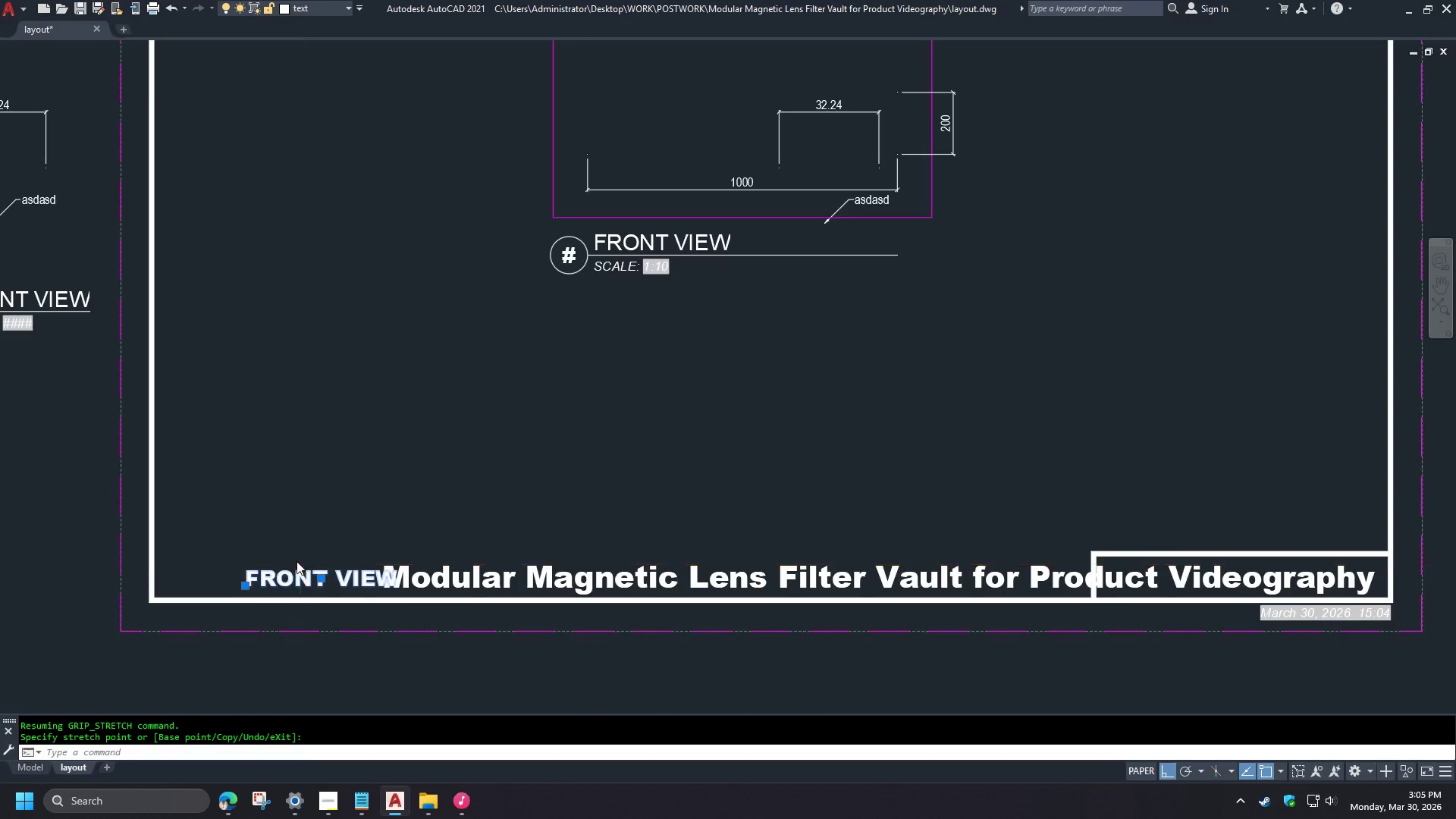 
key(Control+ControlLeft)
 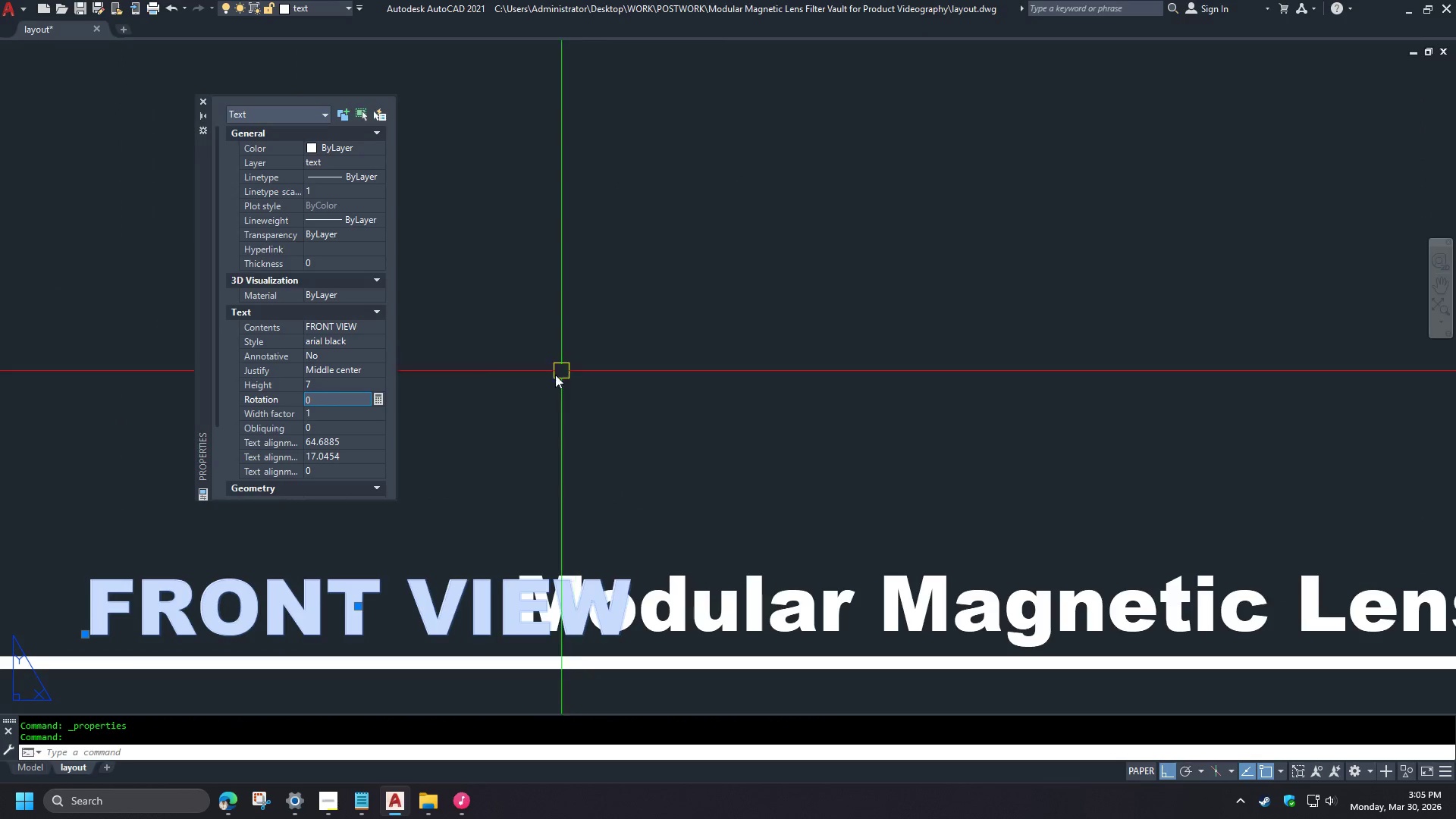 
key(Control+1)
 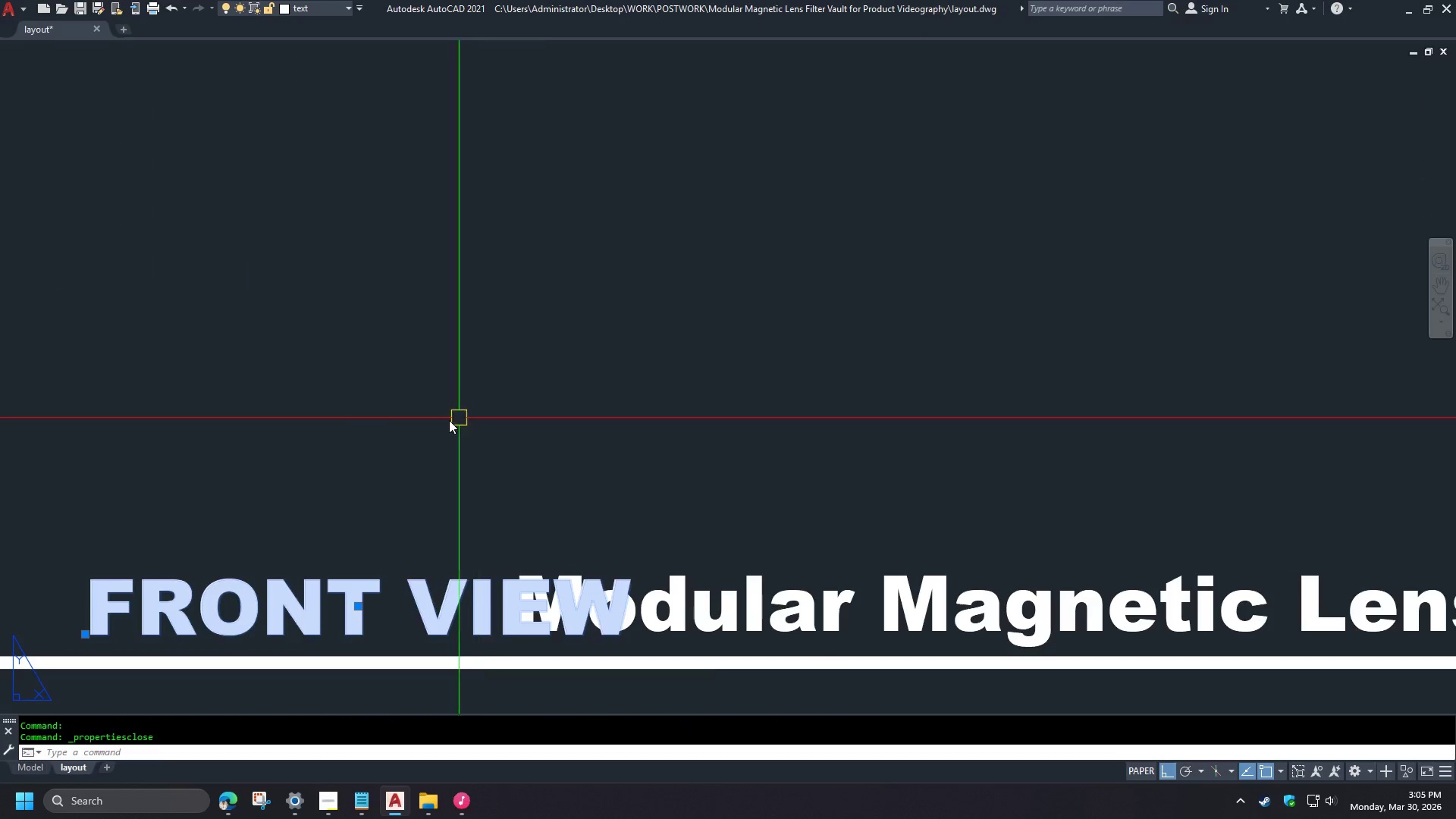 
key(Escape)
type(pl )
 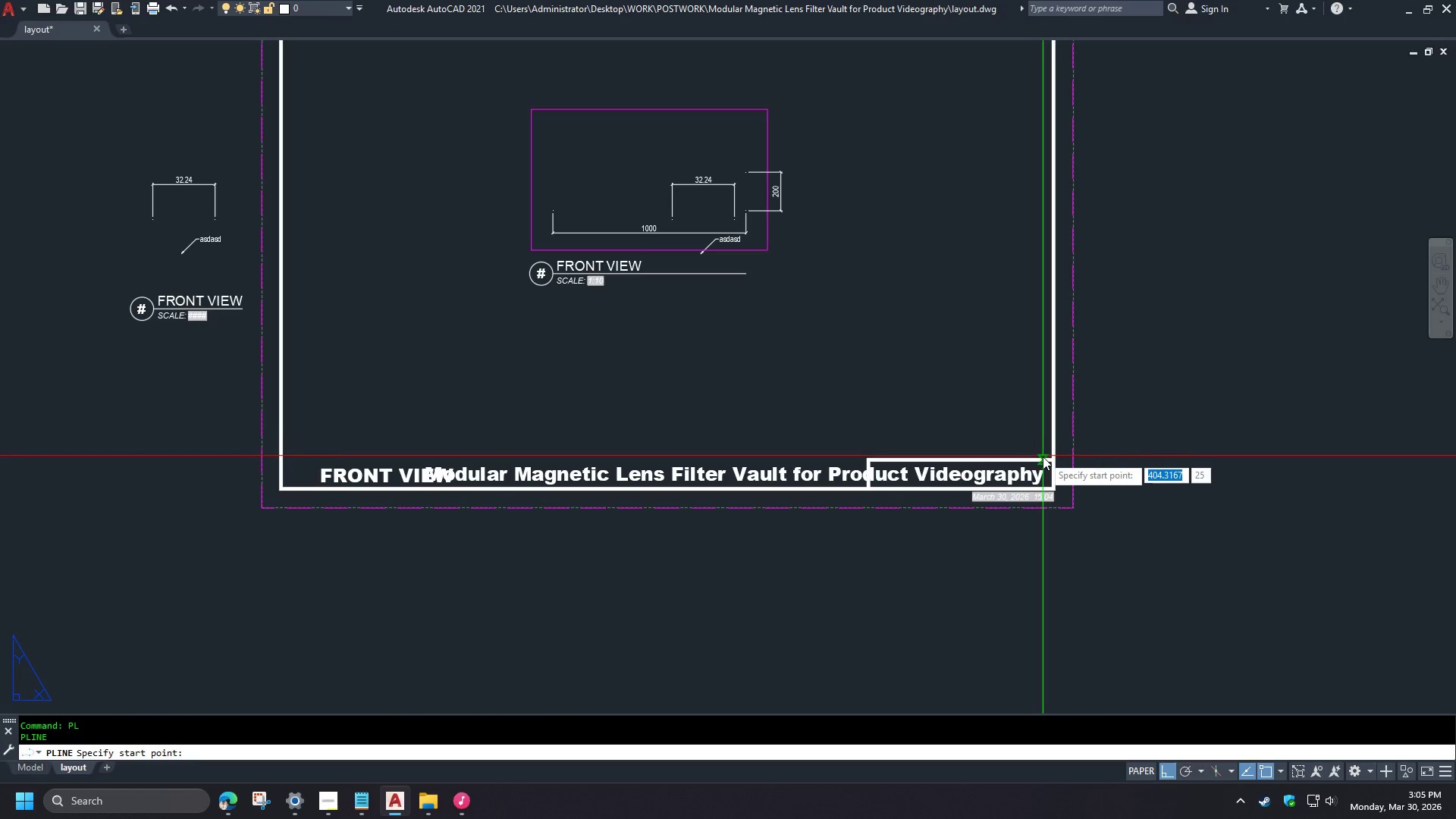 
scroll: coordinate [394, 434], scroll_direction: down, amount: 3.0
 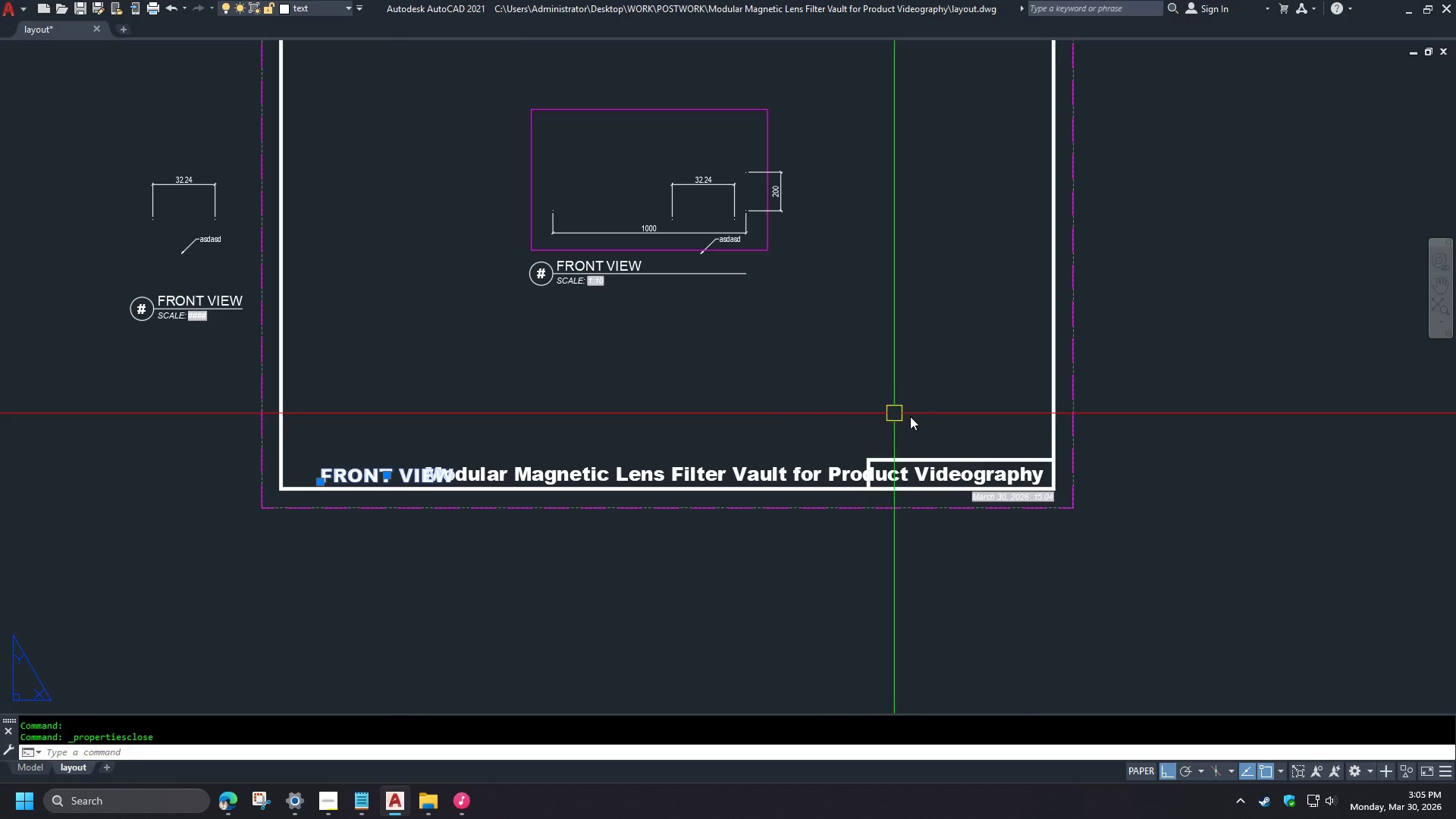 
left_click([1043, 457])
 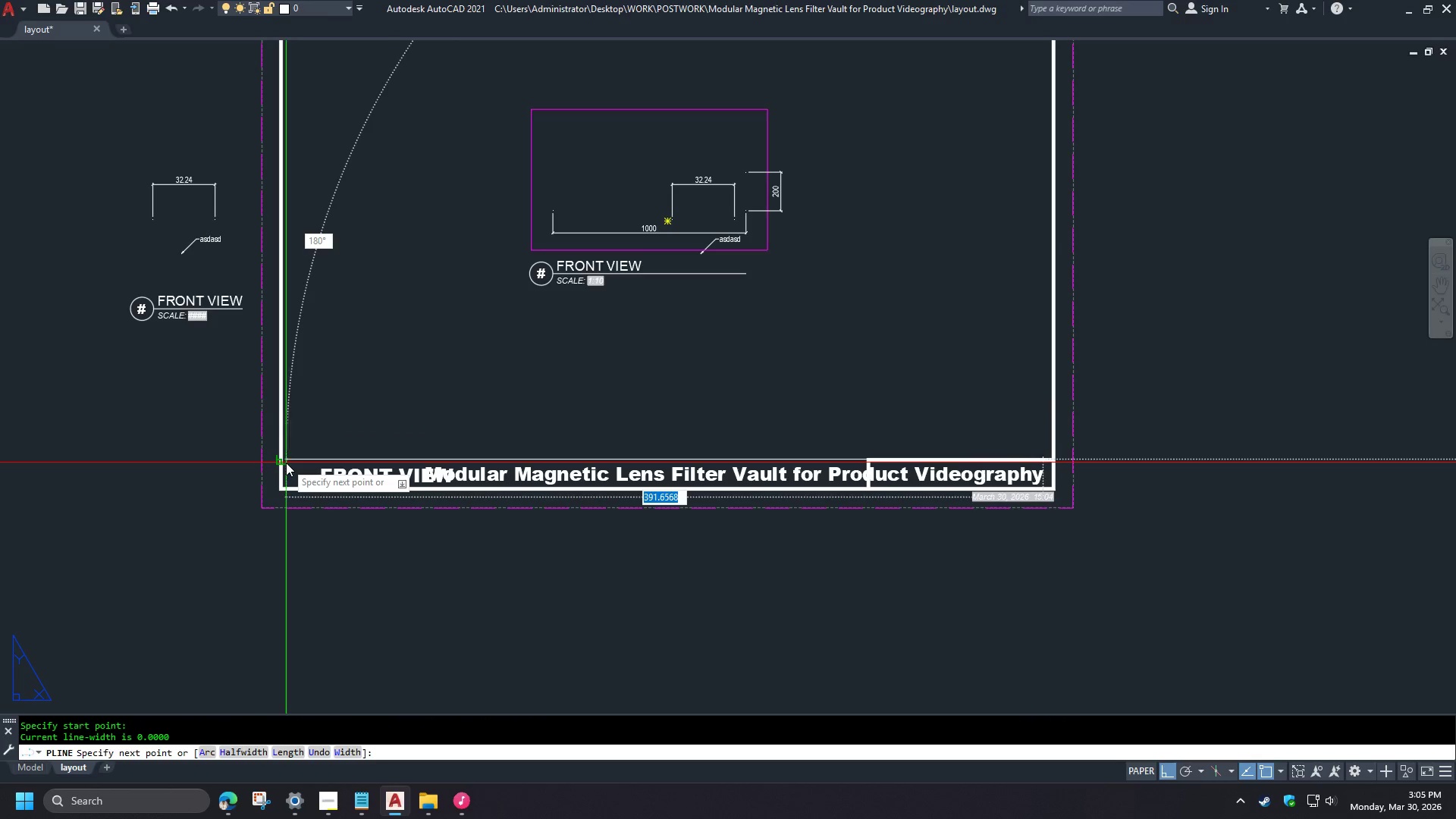 
left_click([286, 463])
 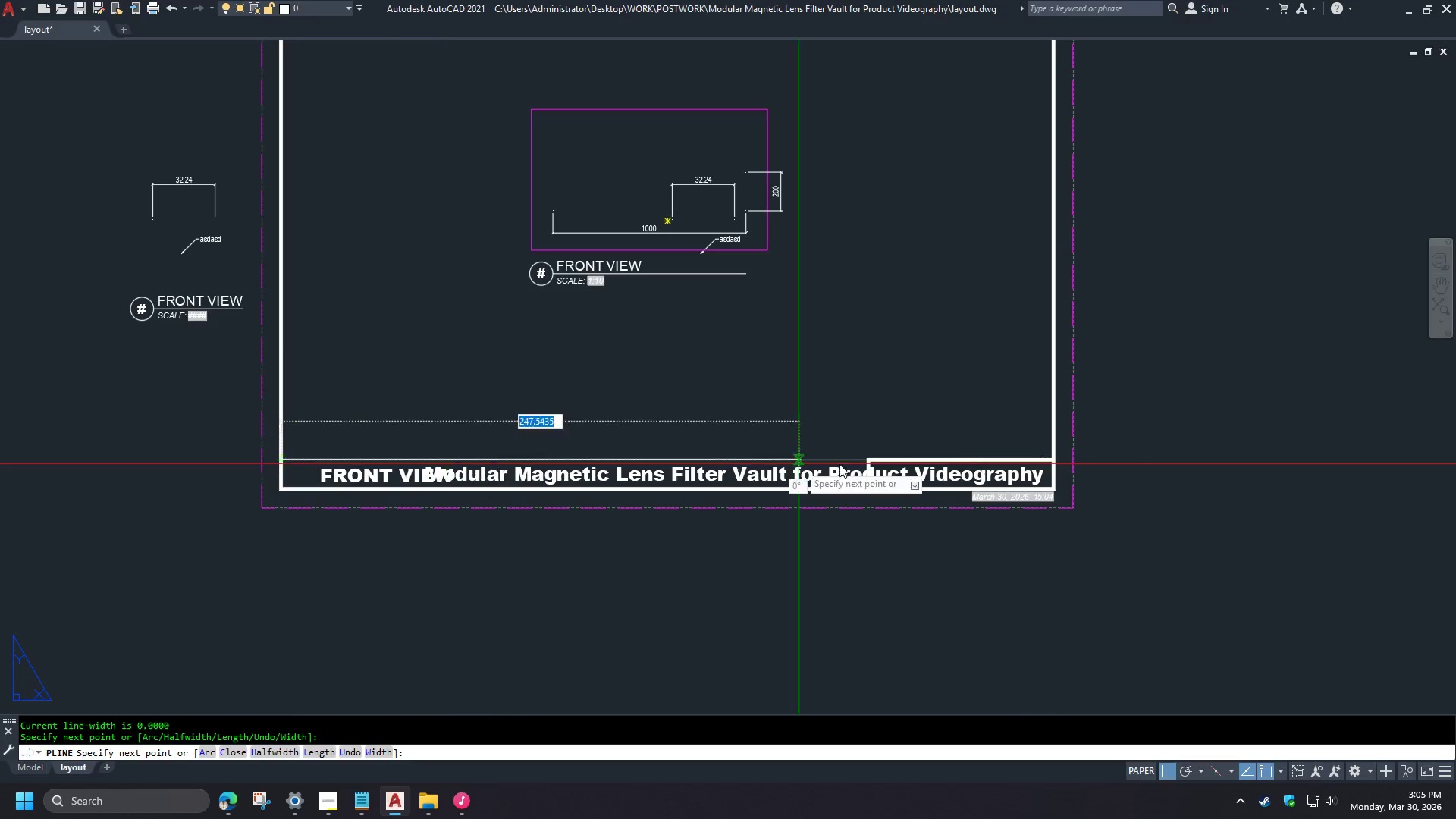 
key(Space)
 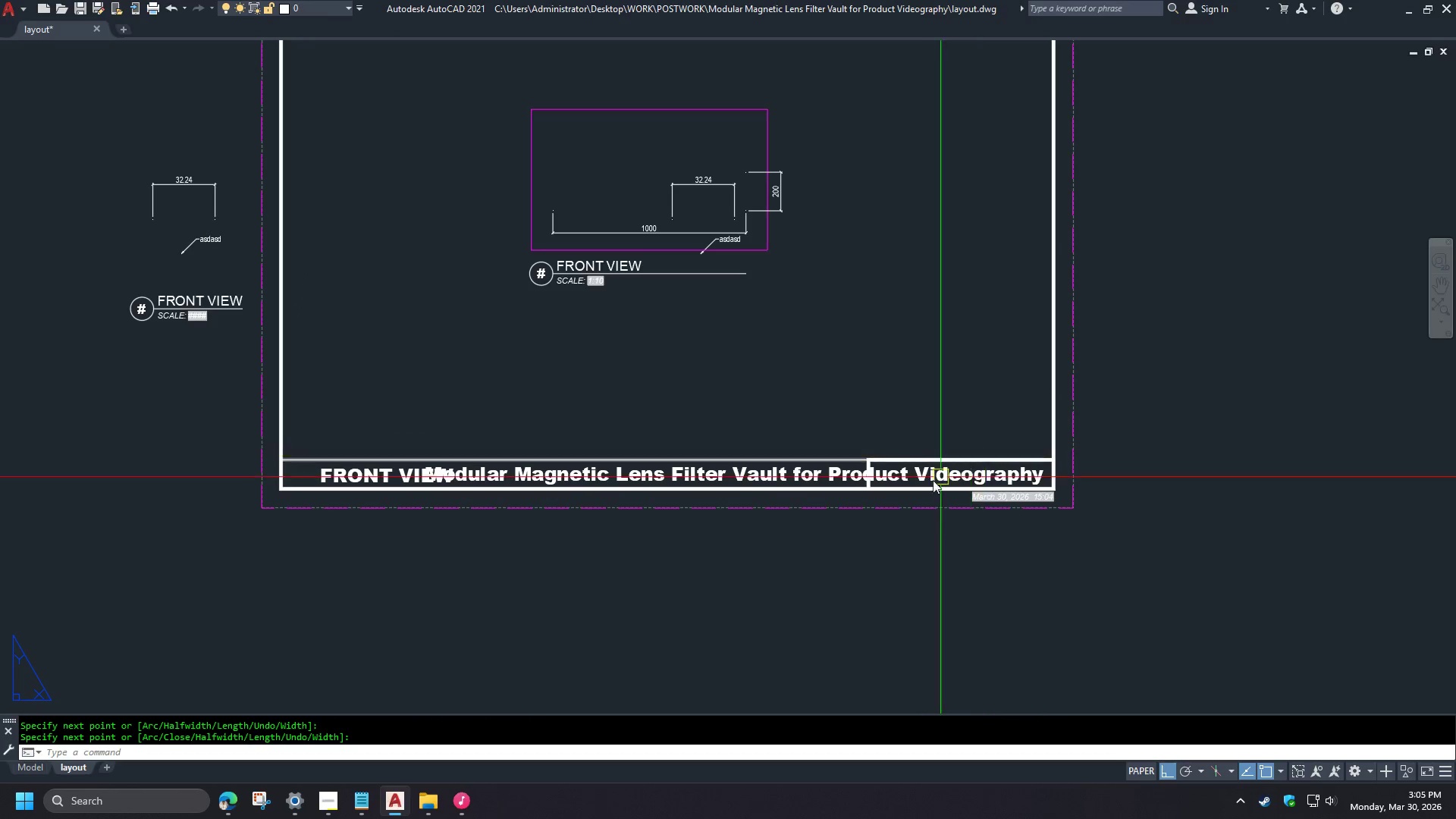 
scroll: coordinate [914, 484], scroll_direction: up, amount: 2.0
 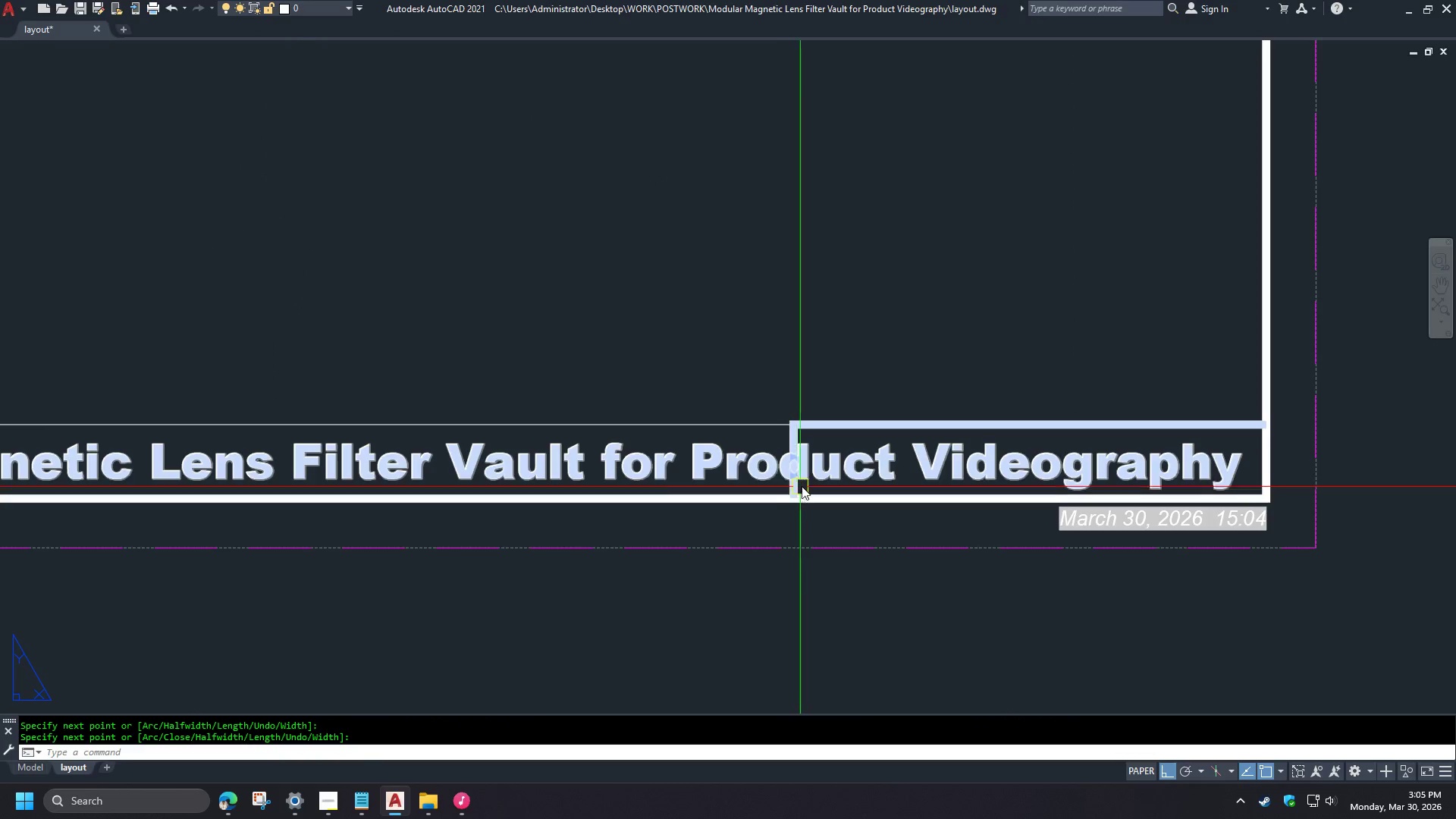 
left_click([725, 466])
 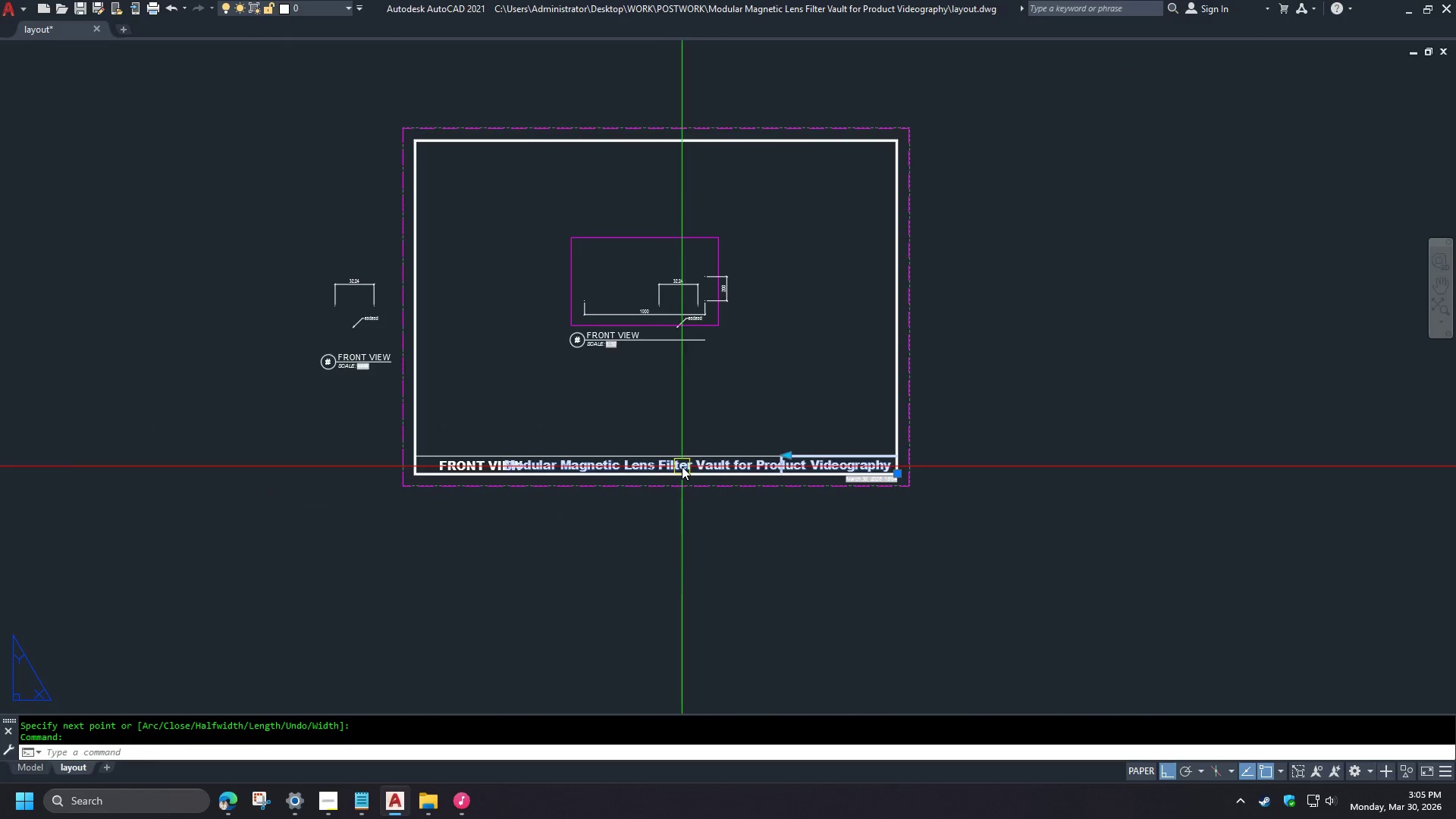 
scroll: coordinate [835, 469], scroll_direction: down, amount: 1.0
 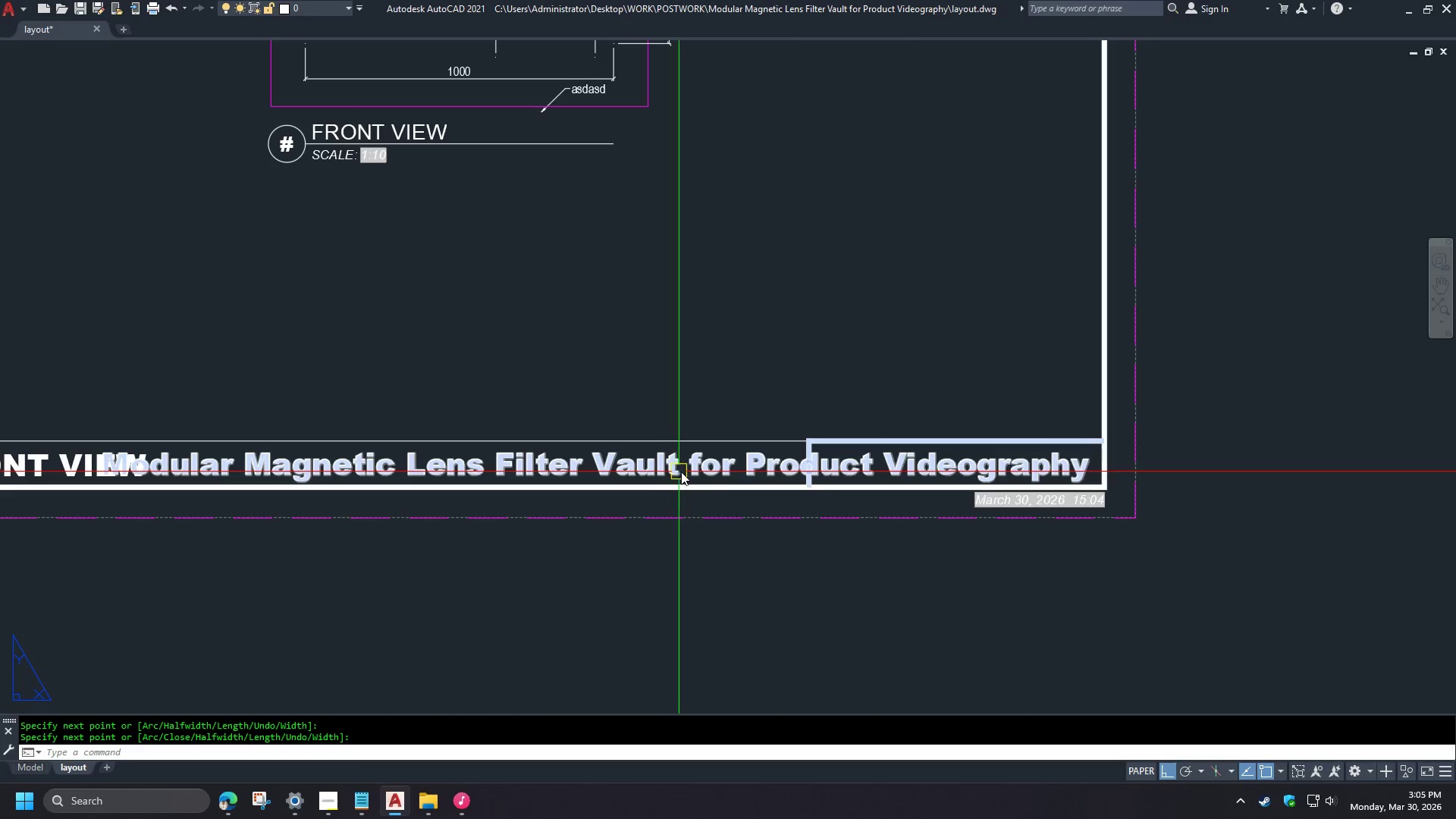 
key(E)
 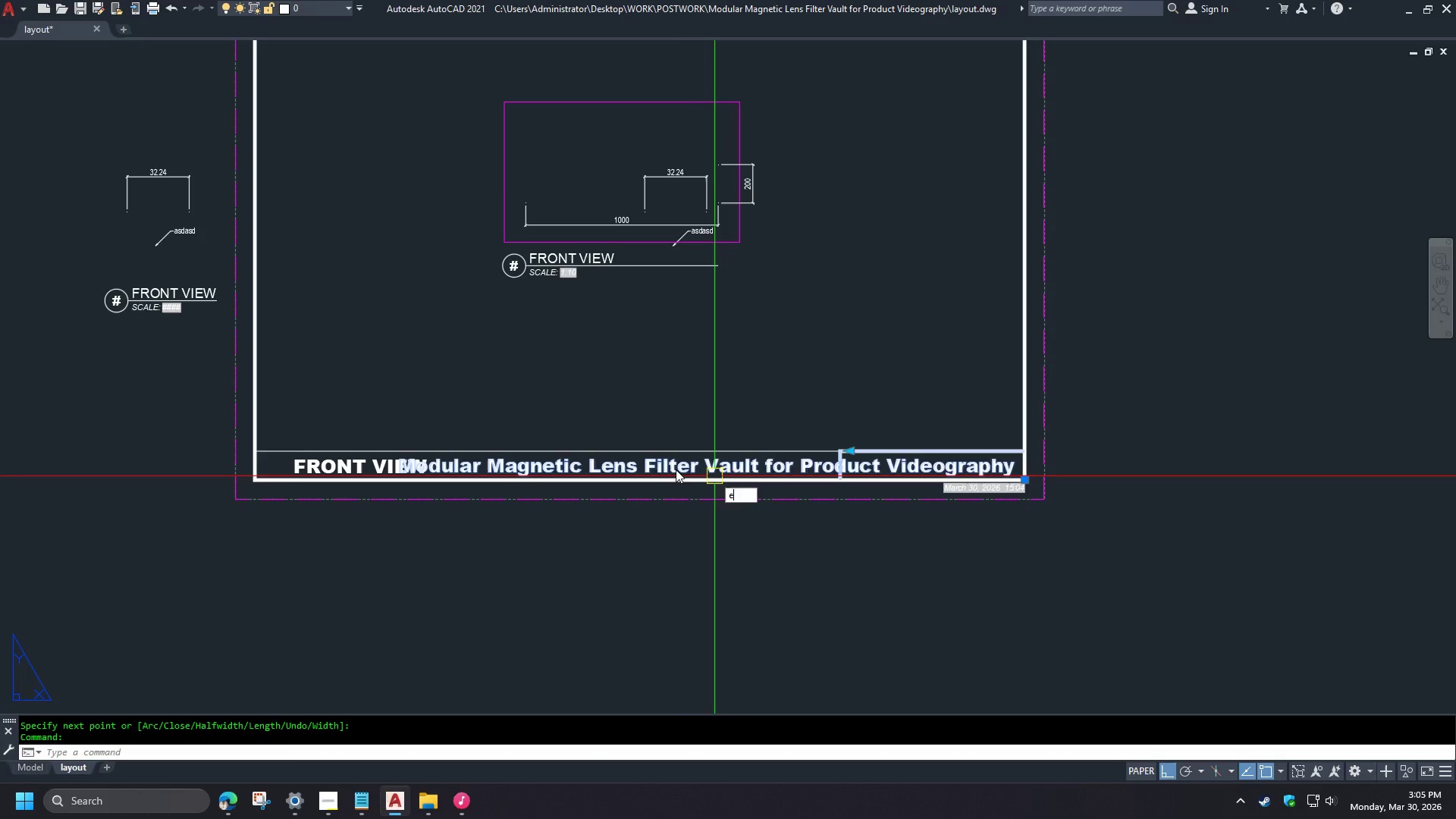 
key(Space)
 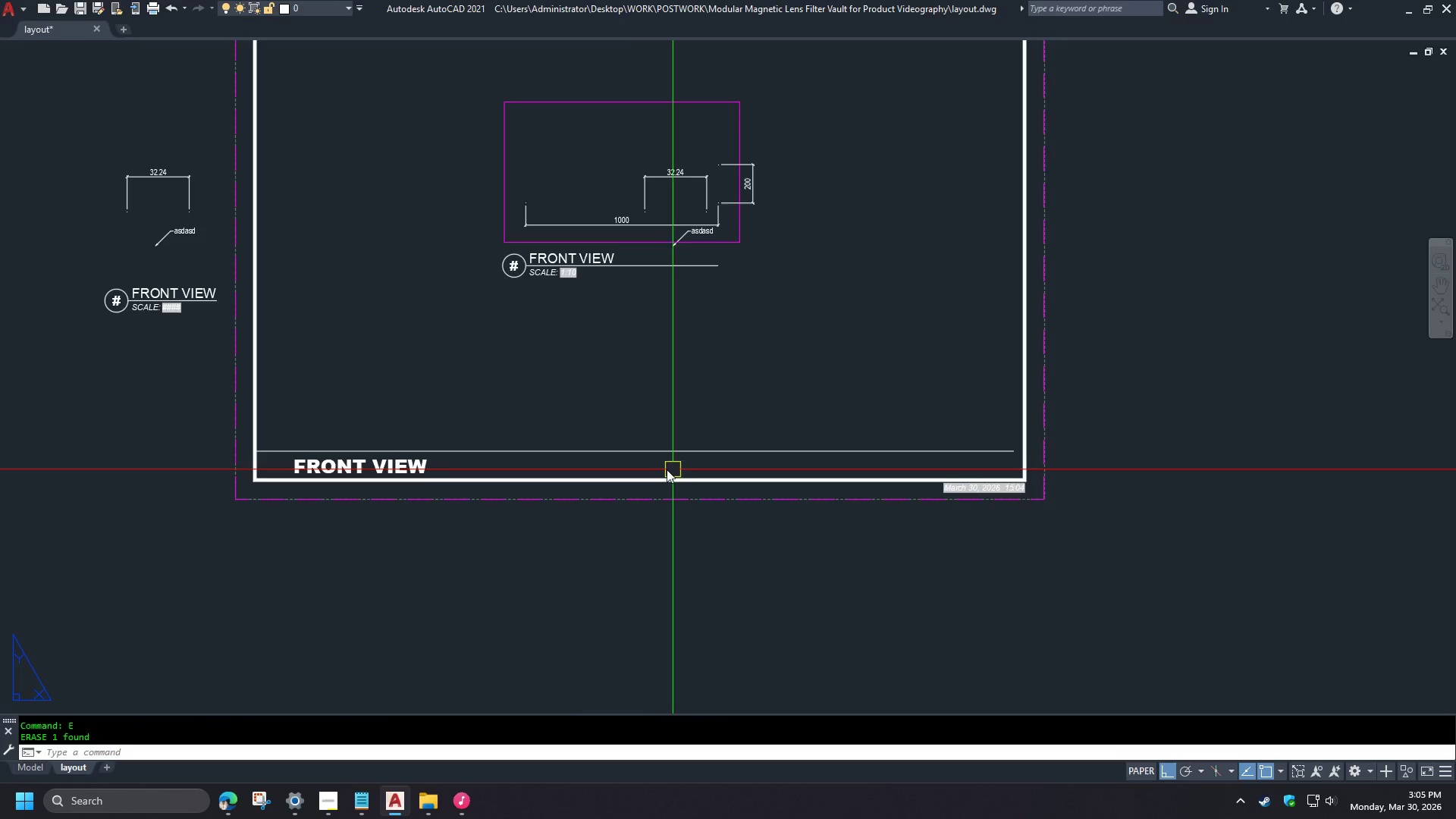 
scroll: coordinate [764, 466], scroll_direction: down, amount: 2.0
 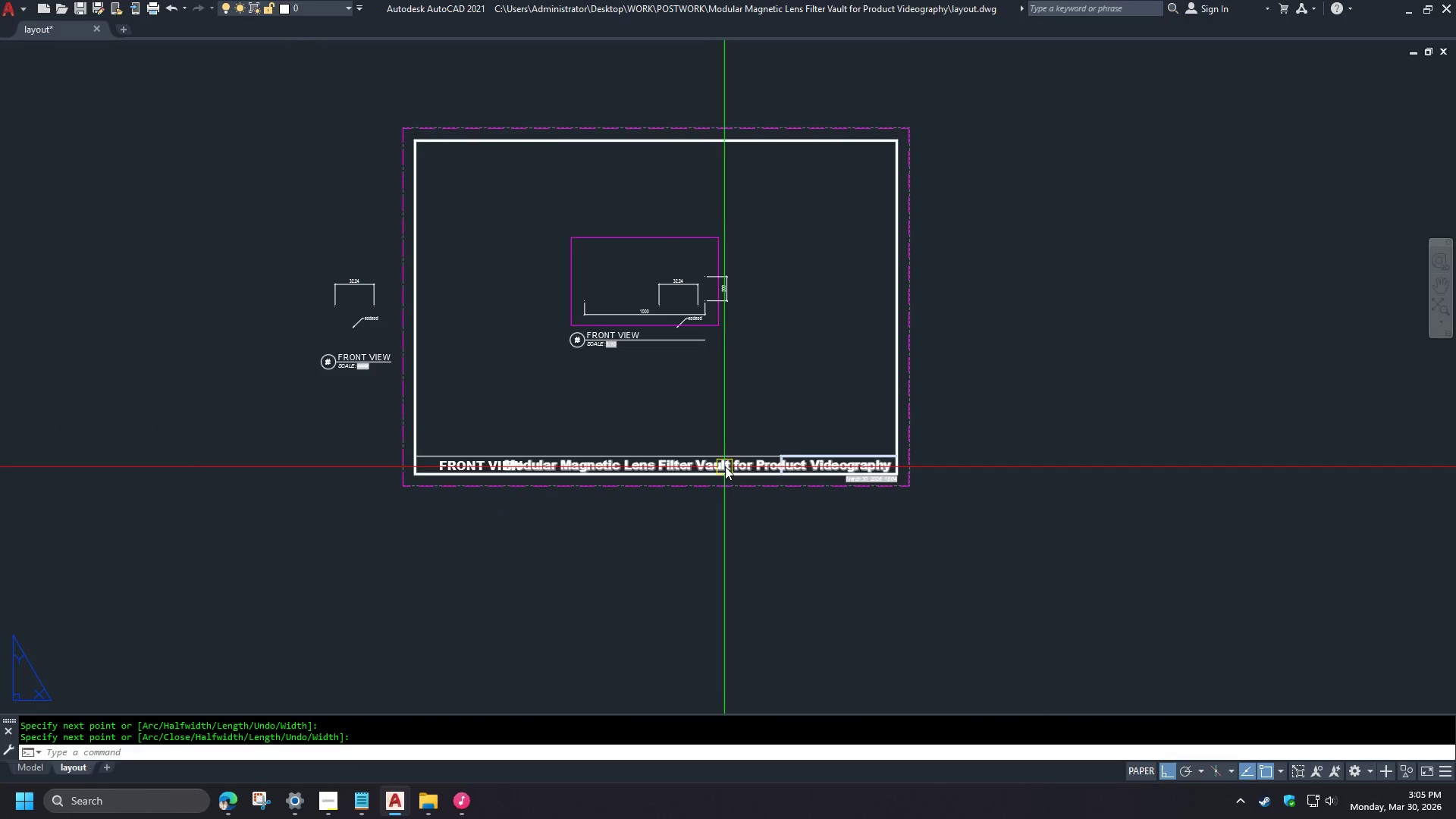 
double_click([246, 463])
 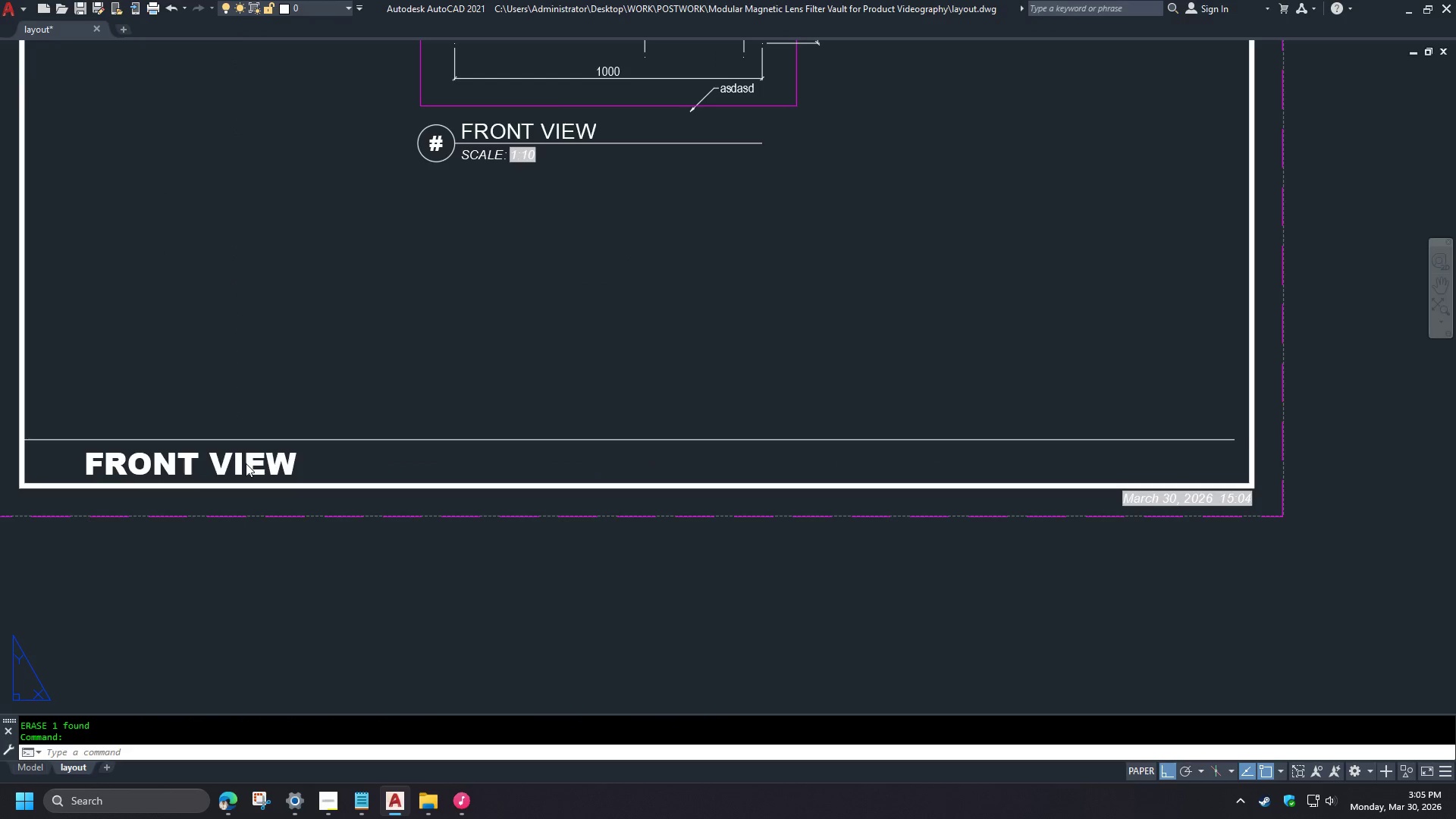 
key(Control+A)
 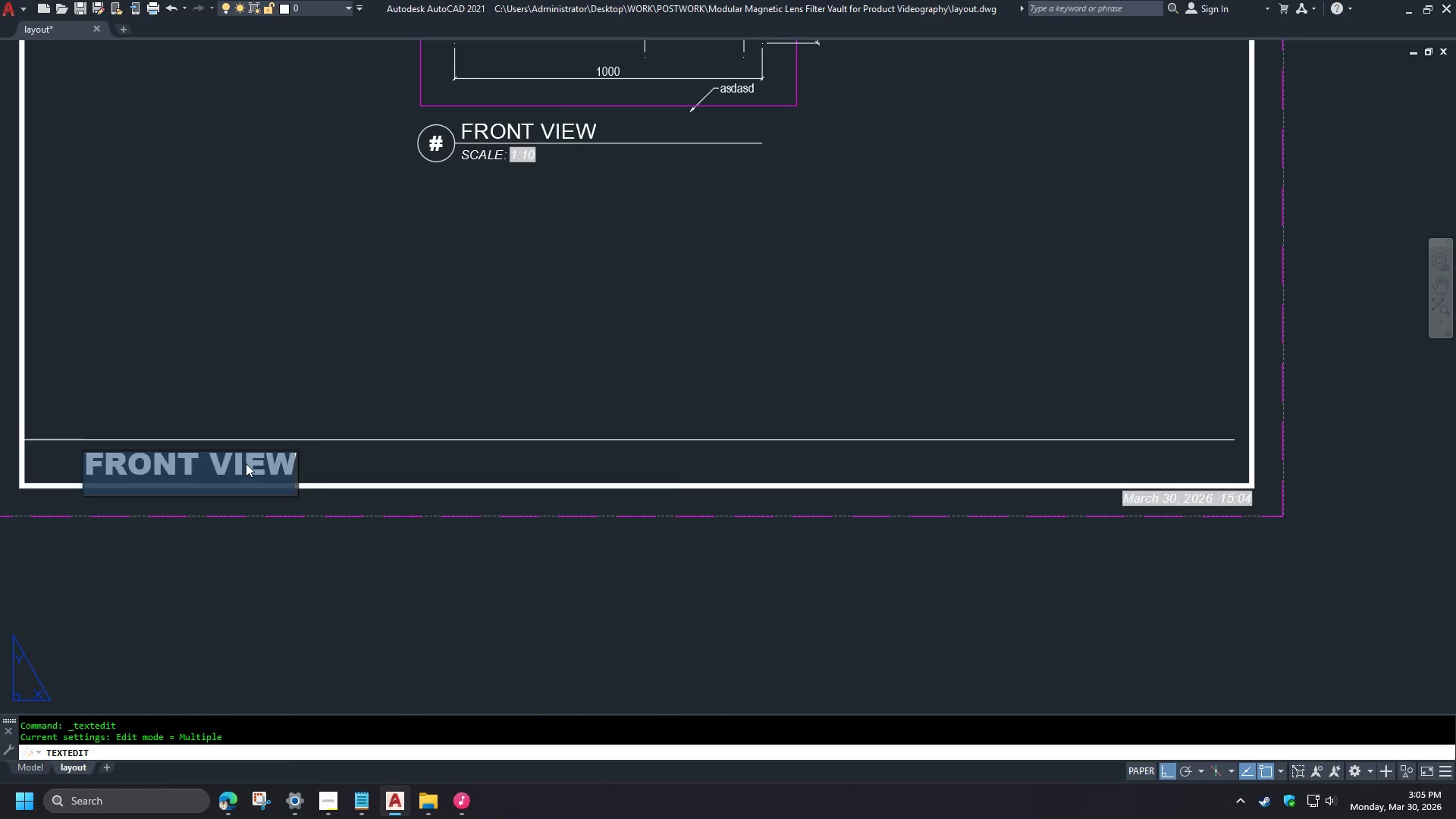 
scroll: coordinate [682, 466], scroll_direction: up, amount: 1.0
 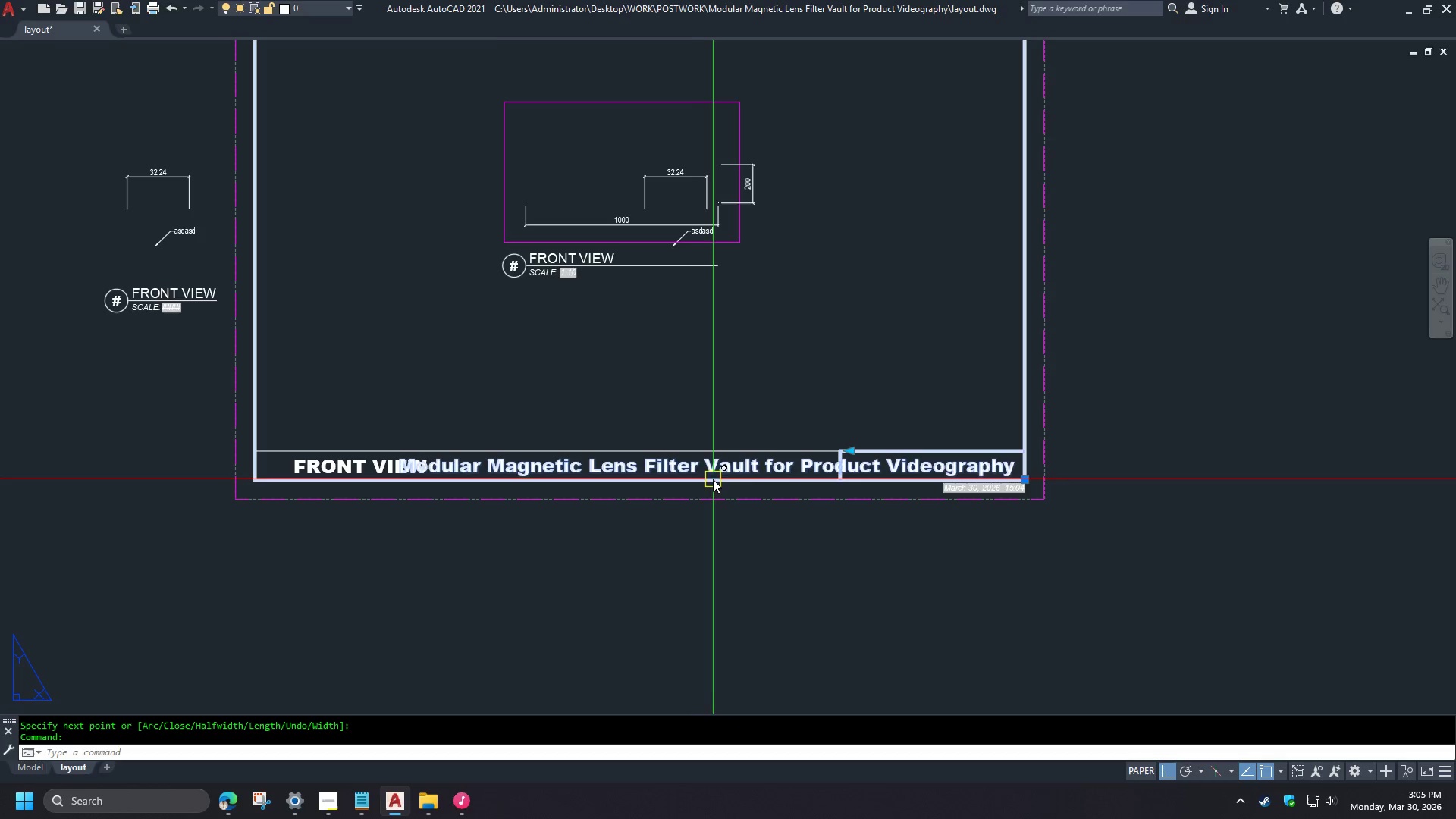 
key(Control+V)
 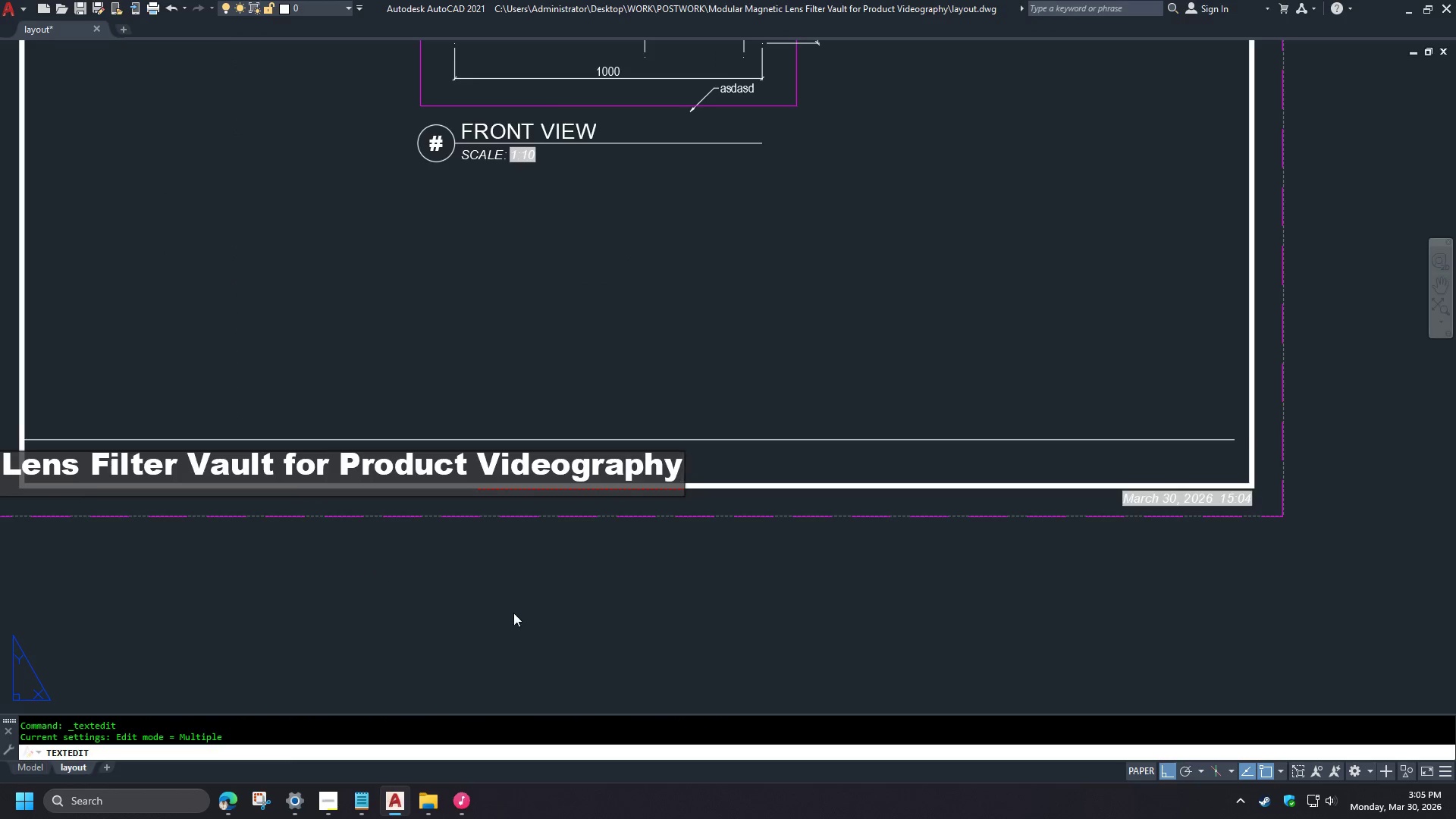 
left_click([531, 616])
 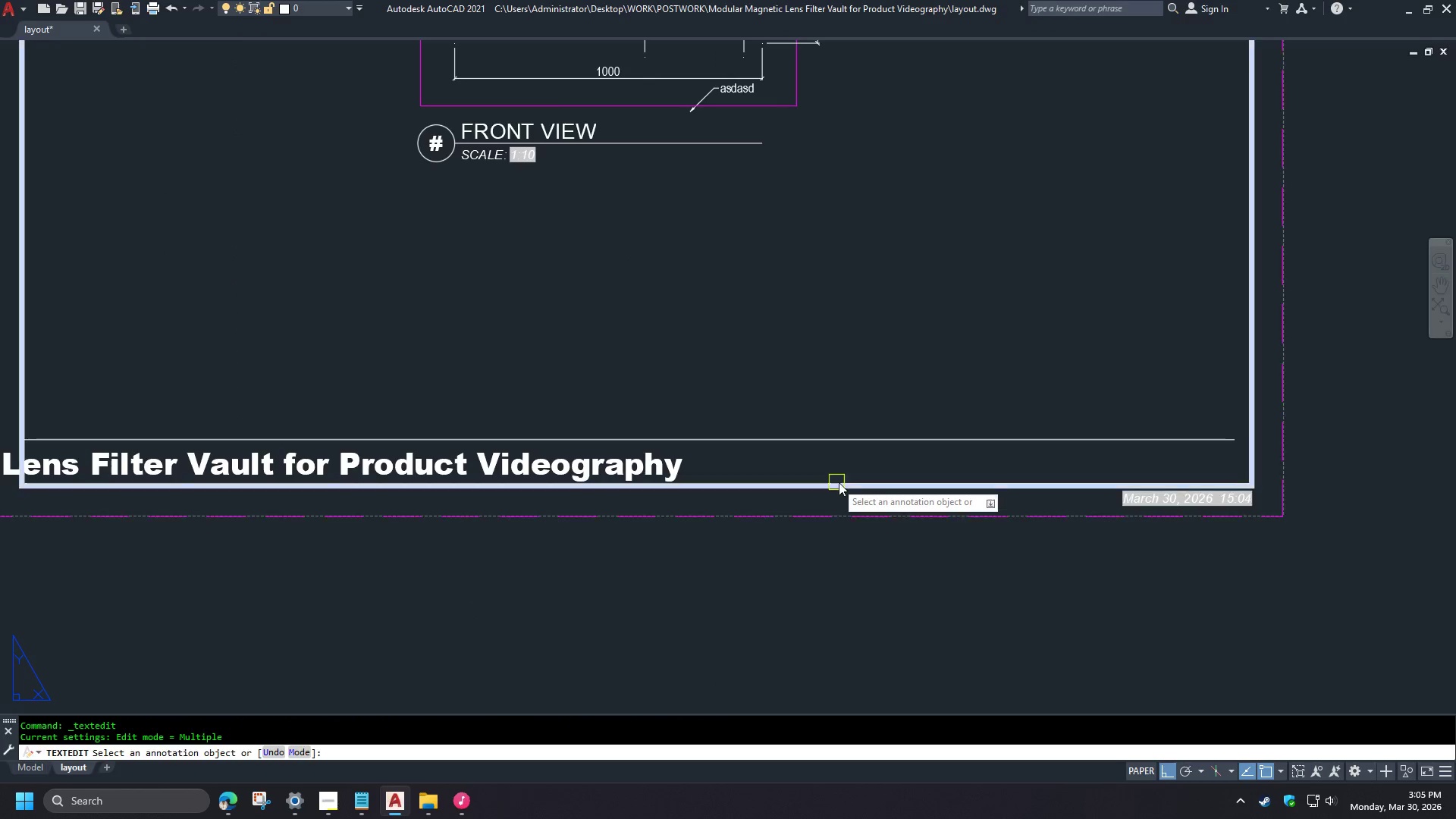 
scroll: coordinate [642, 472], scroll_direction: up, amount: 1.0
 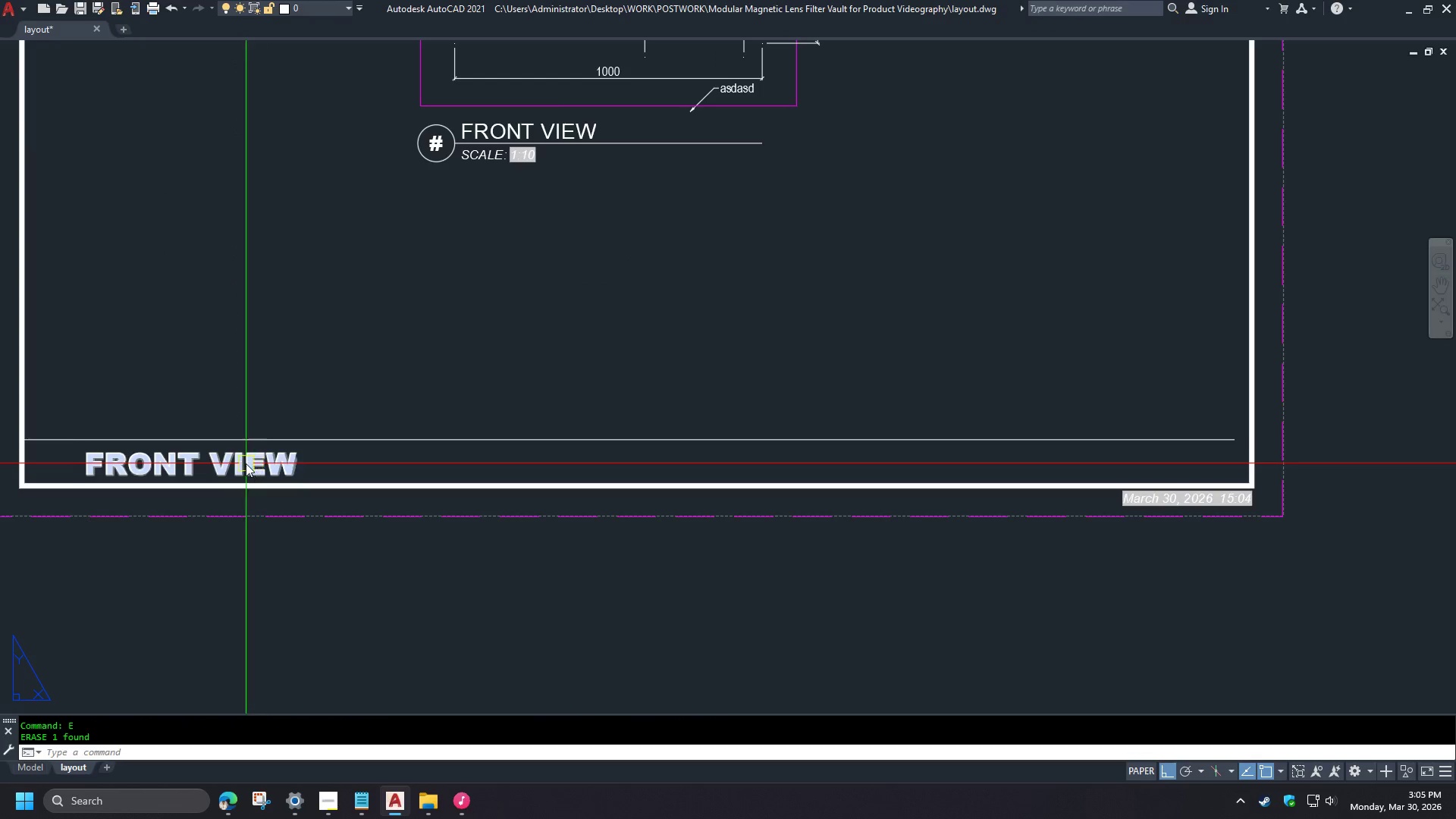 
type( ma )
 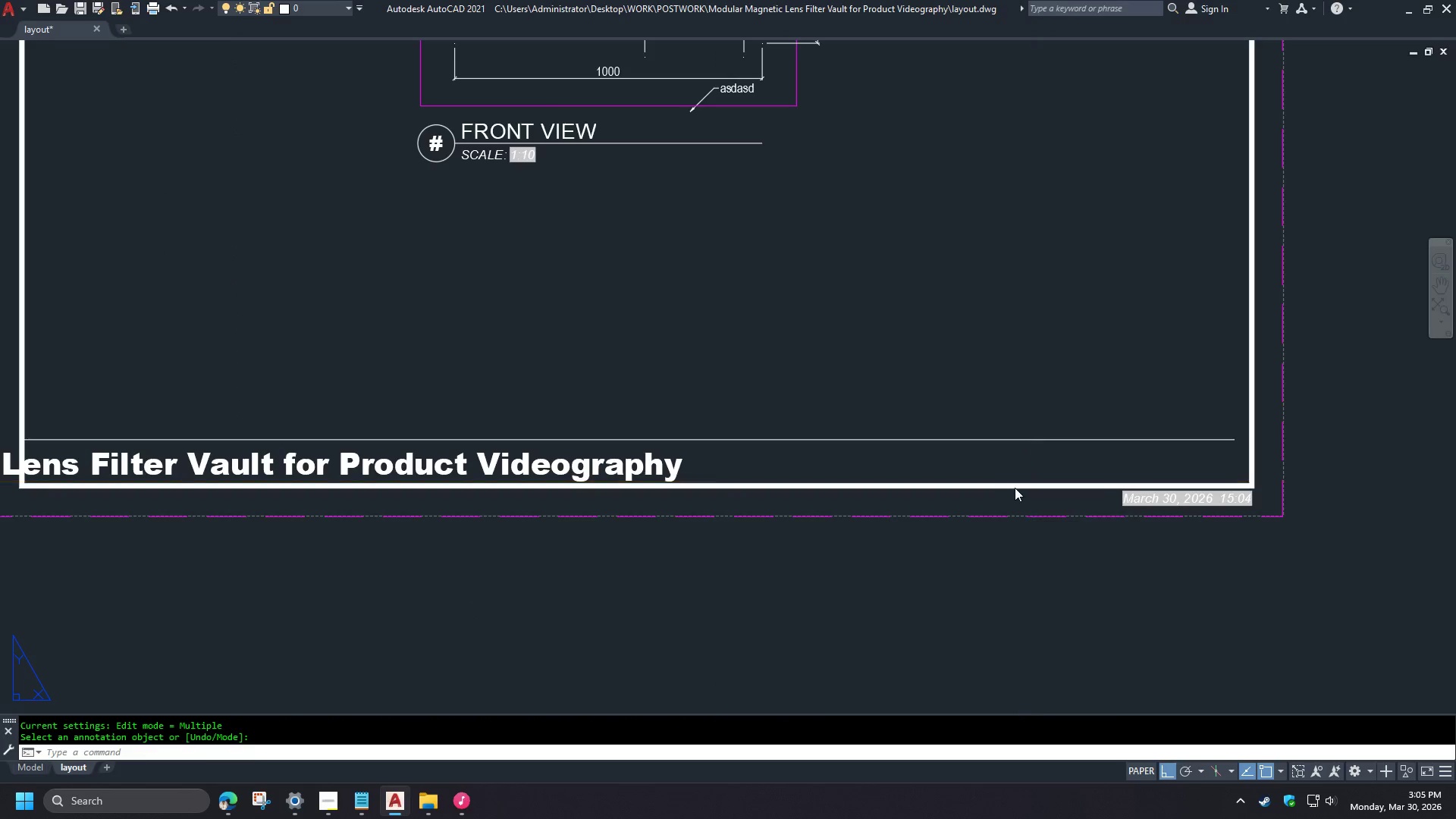 
left_click([1015, 488])
 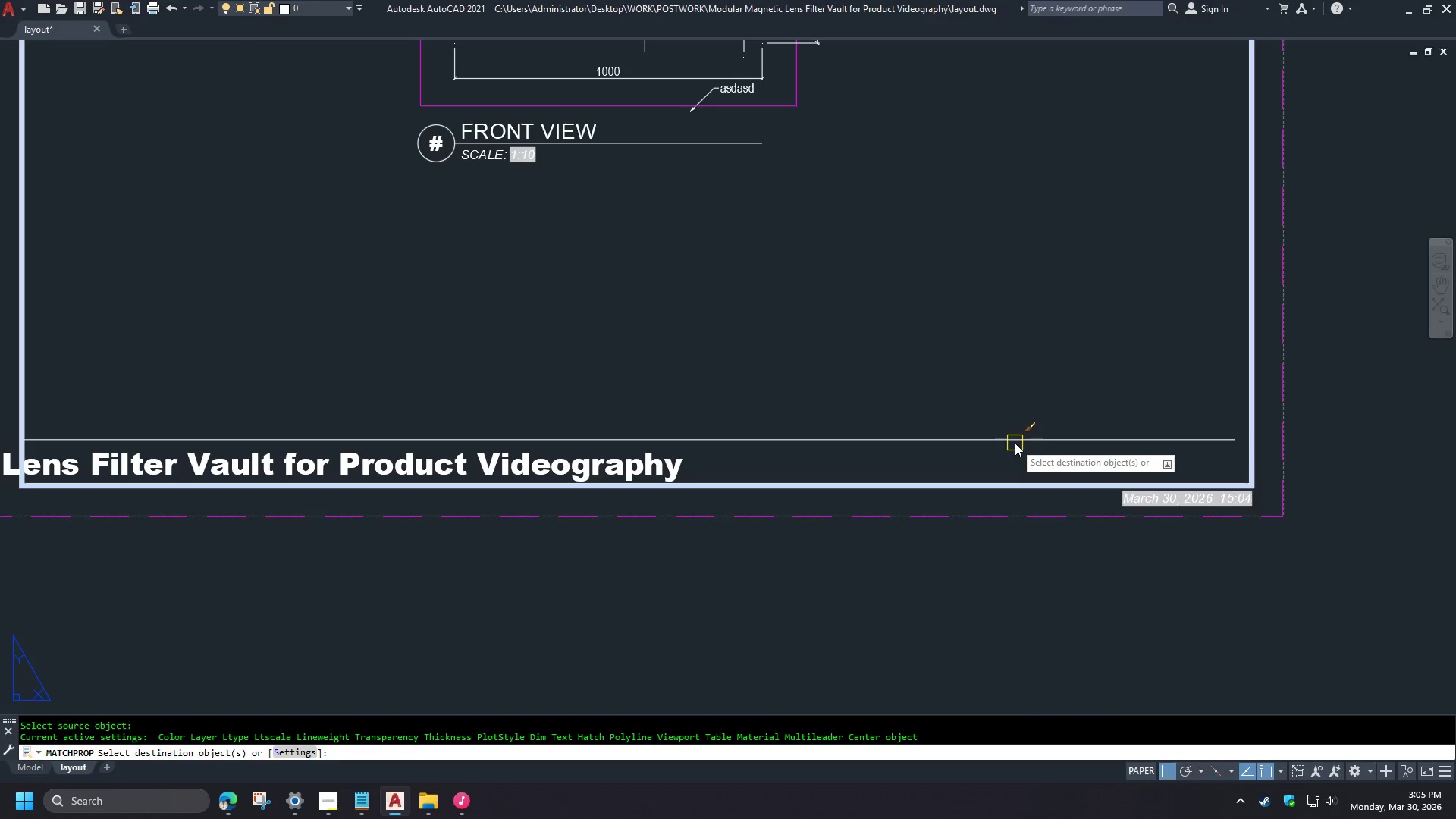 
double_click([1013, 441])
 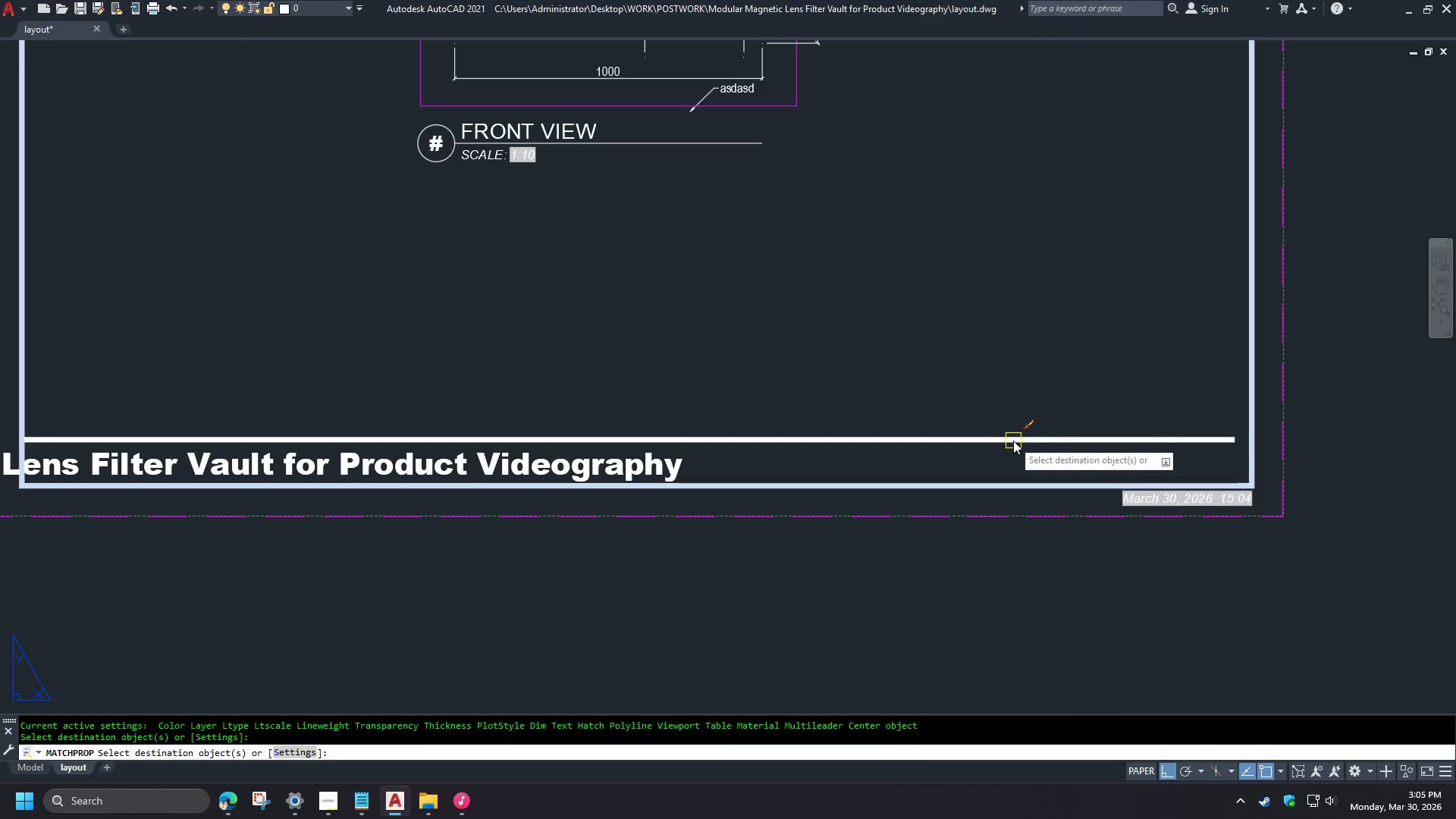 
type( ex  )
 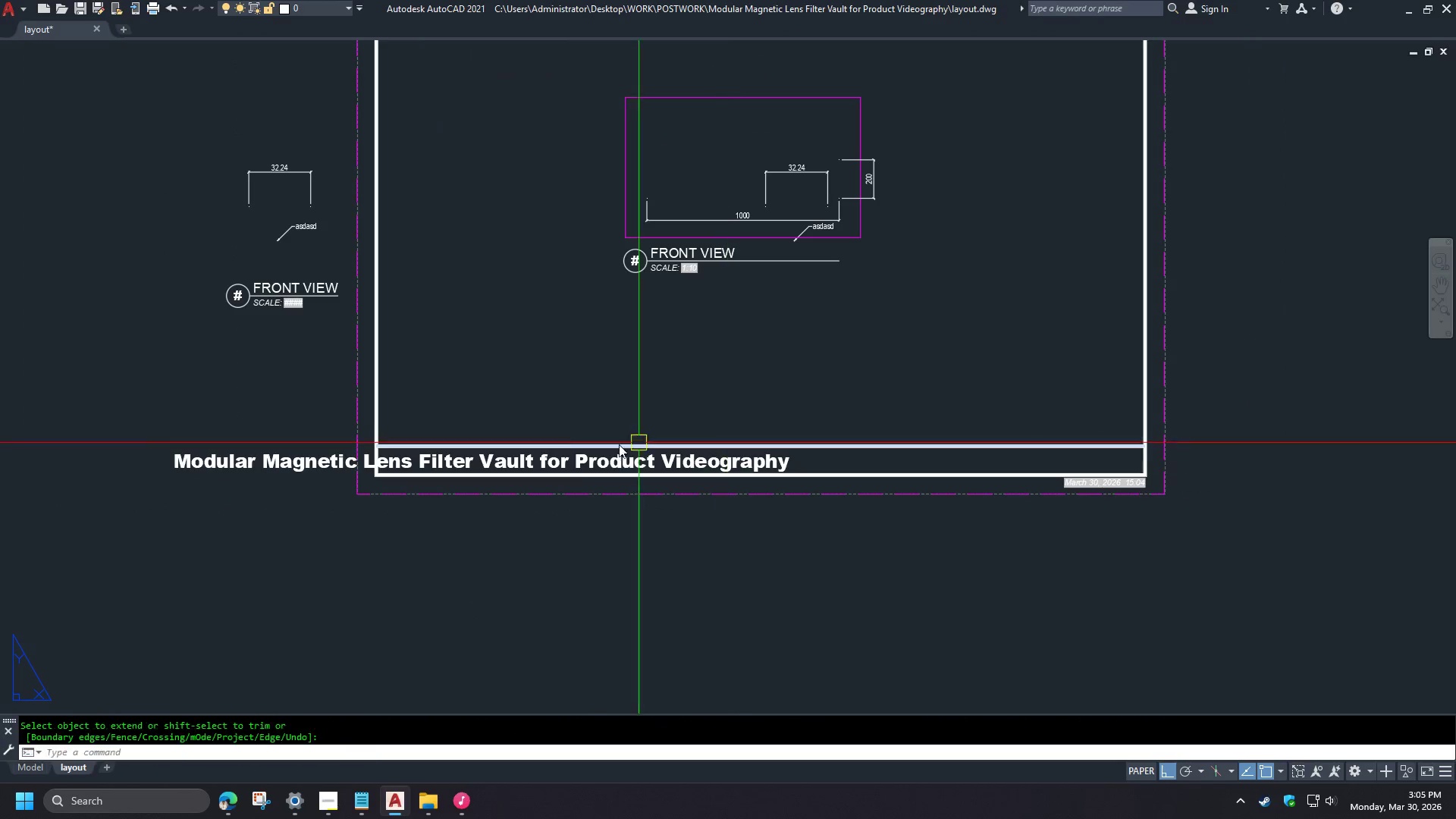 
left_click([1115, 441])
 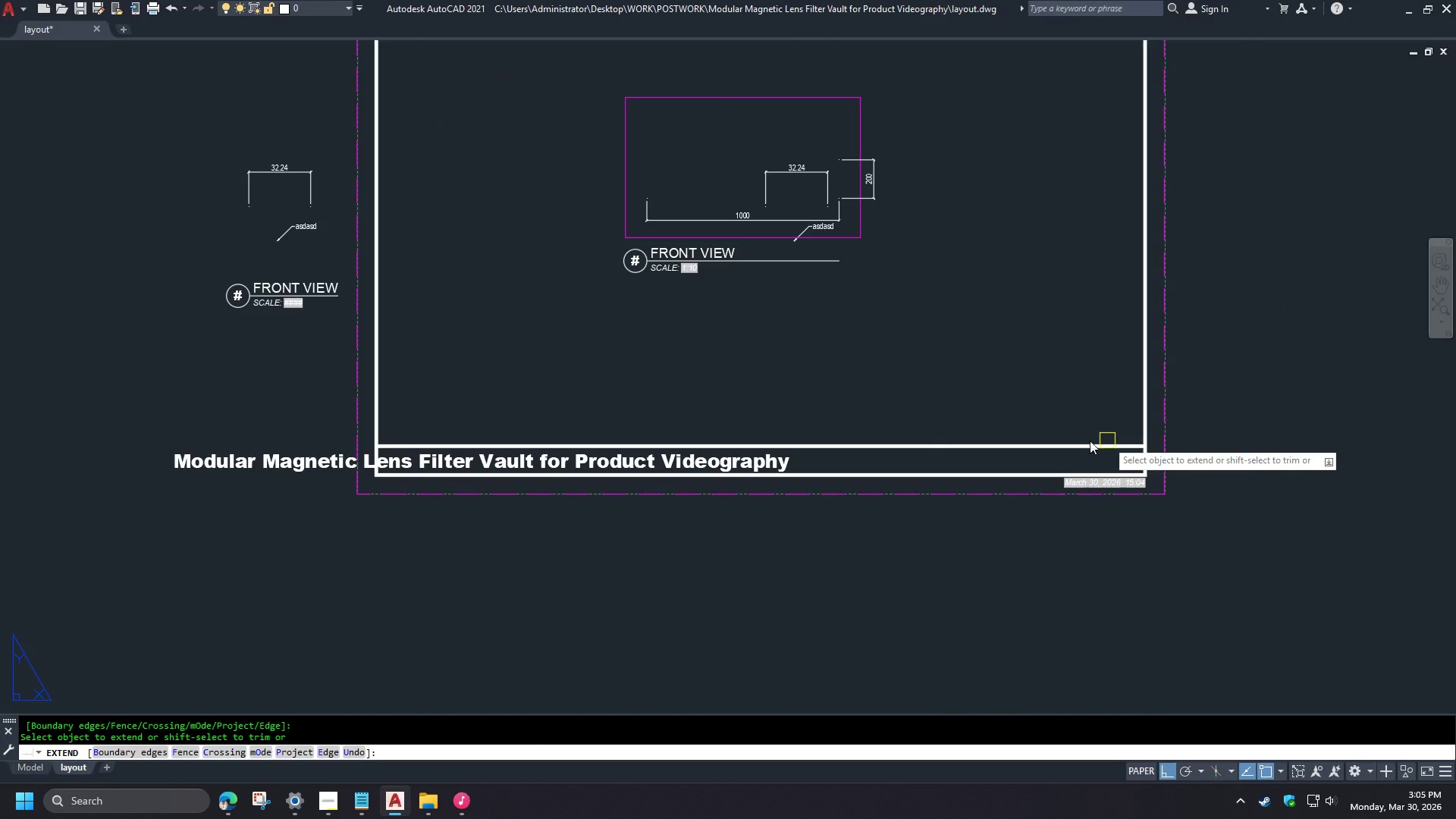 
key(Space)
 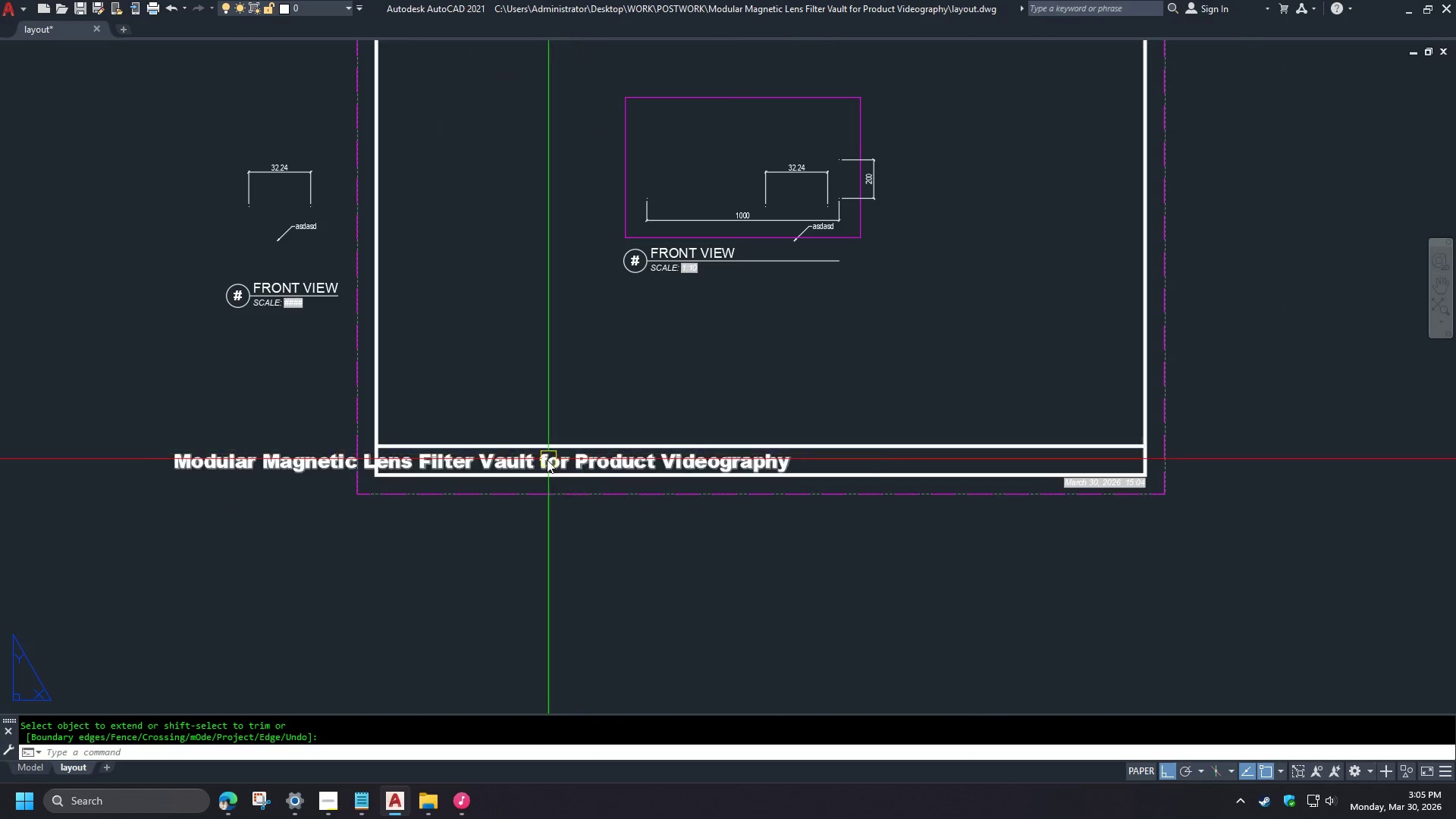 
left_click([541, 464])
 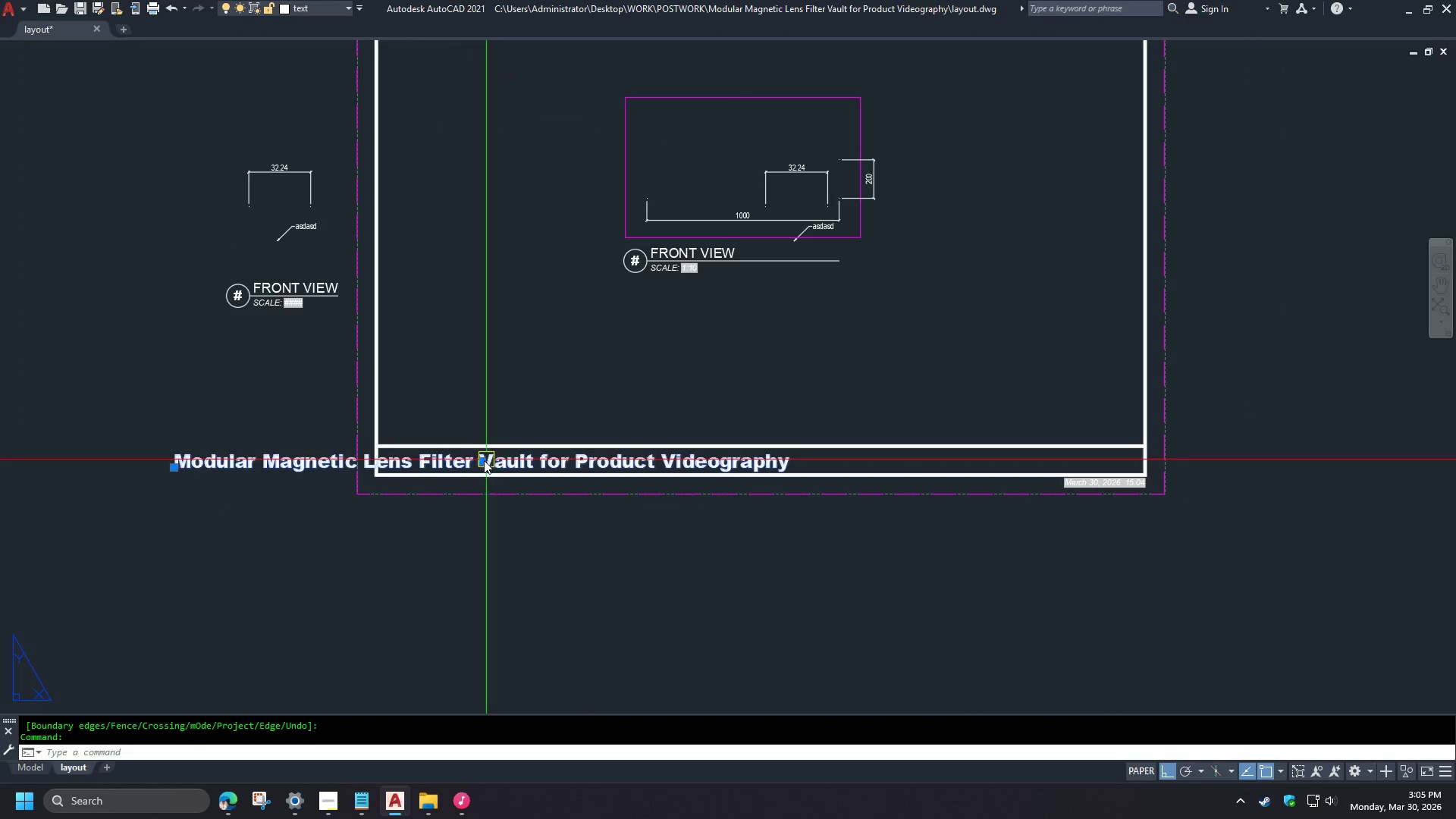 
left_click([483, 461])
 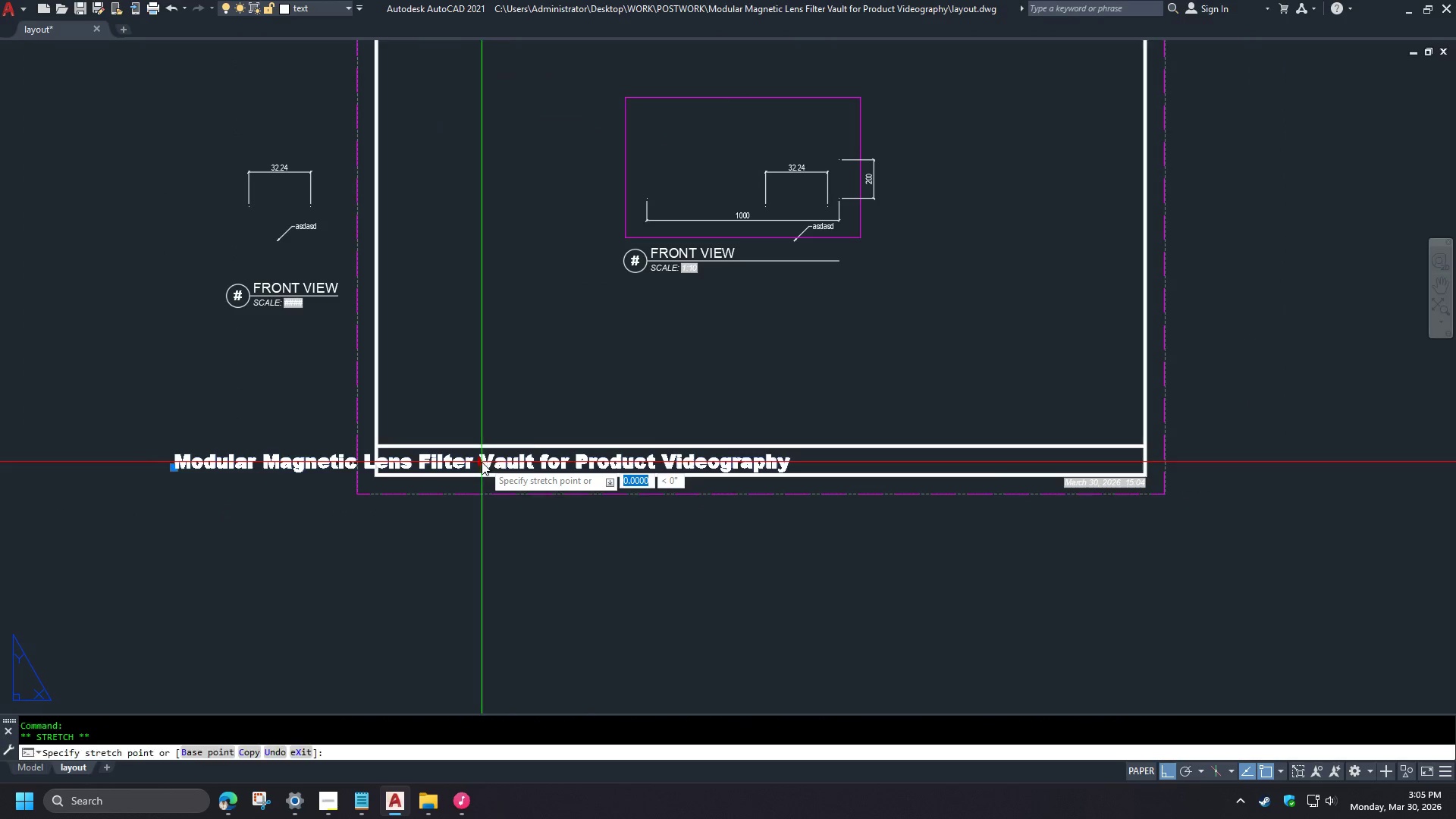 
hold_key(key=ShiftLeft, duration=0.33)
 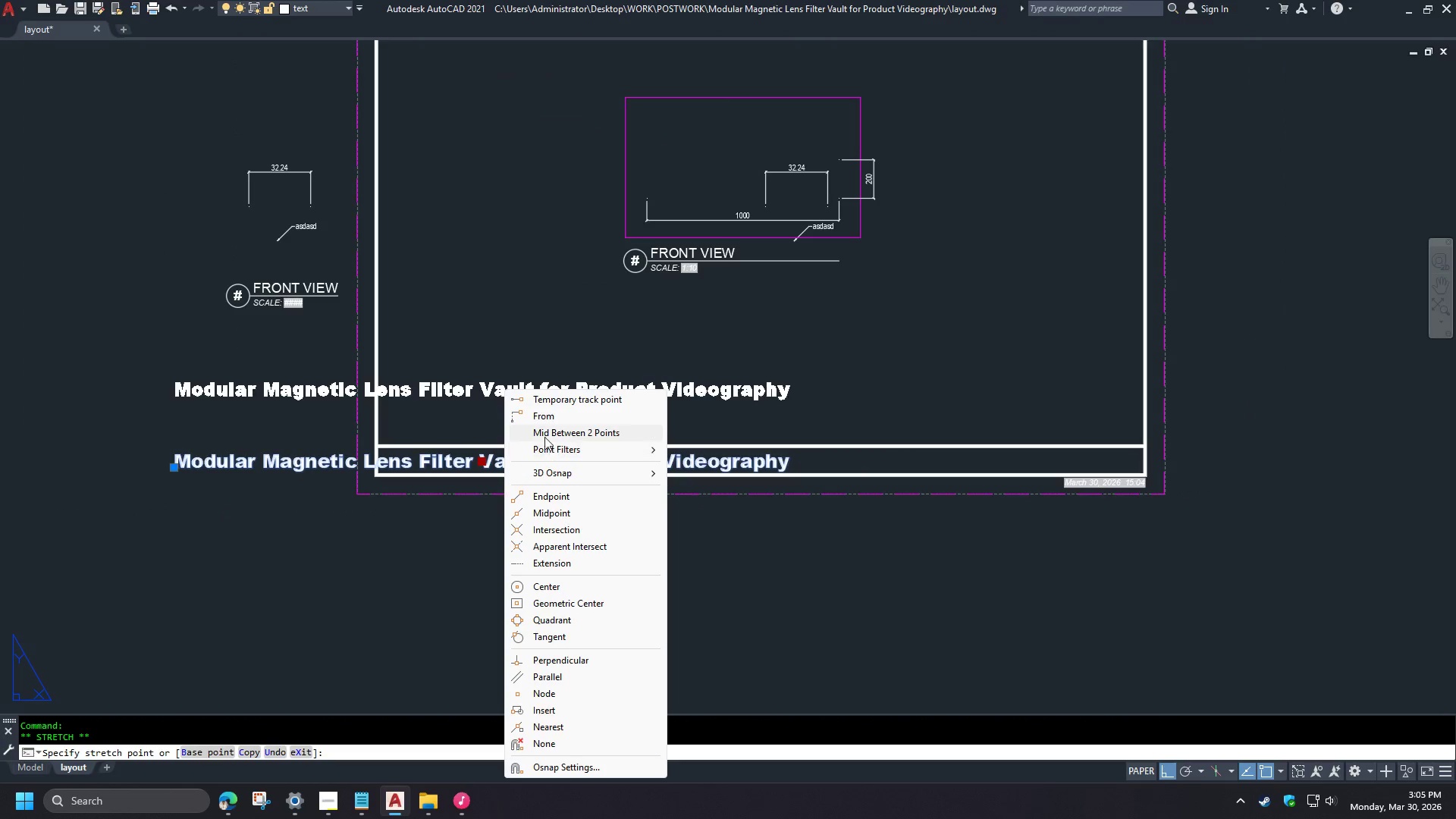 
scroll: coordinate [968, 458], scroll_direction: down, amount: 1.0
 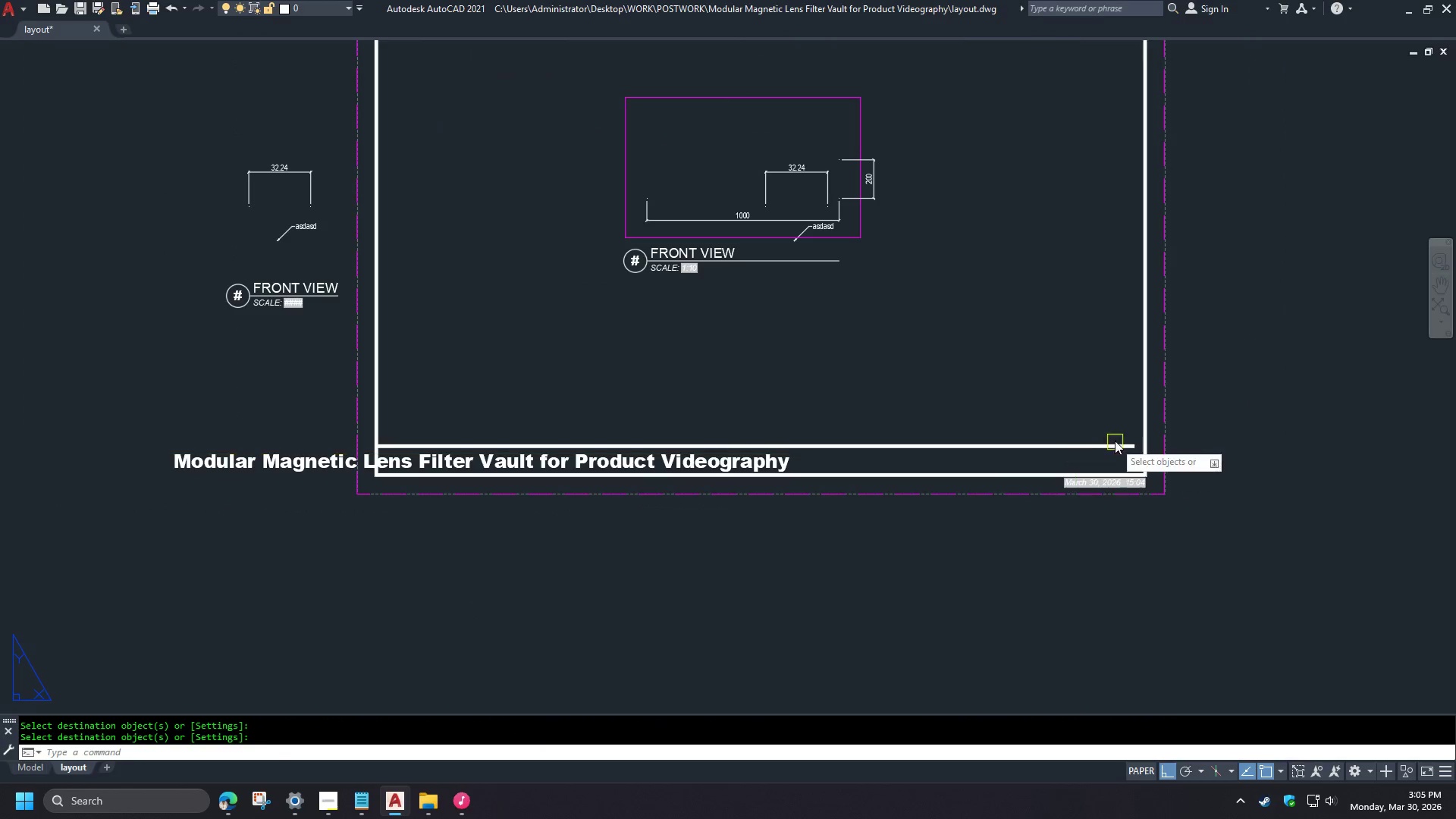 
right_click([504, 389])
 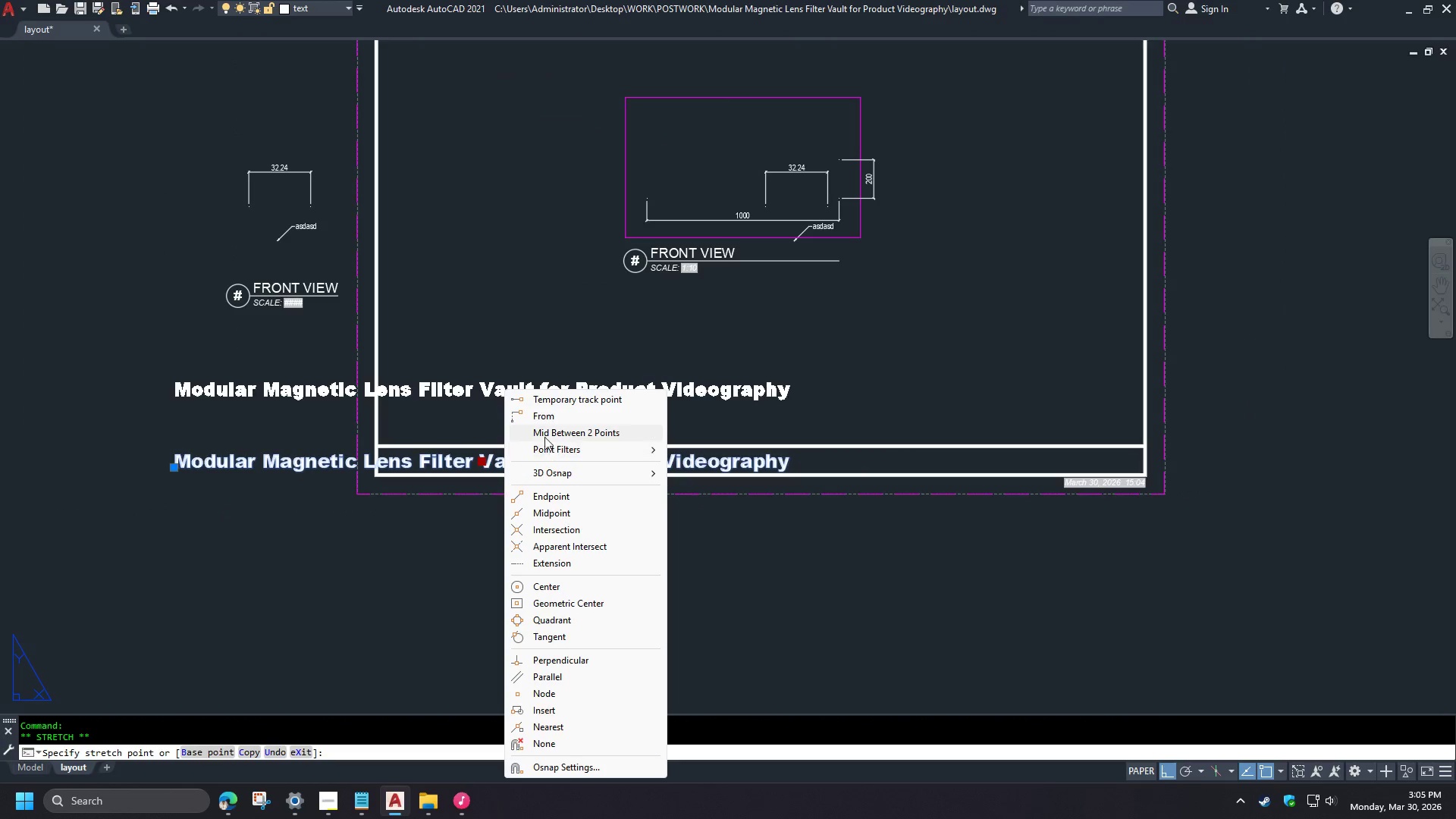 
left_click([543, 435])
 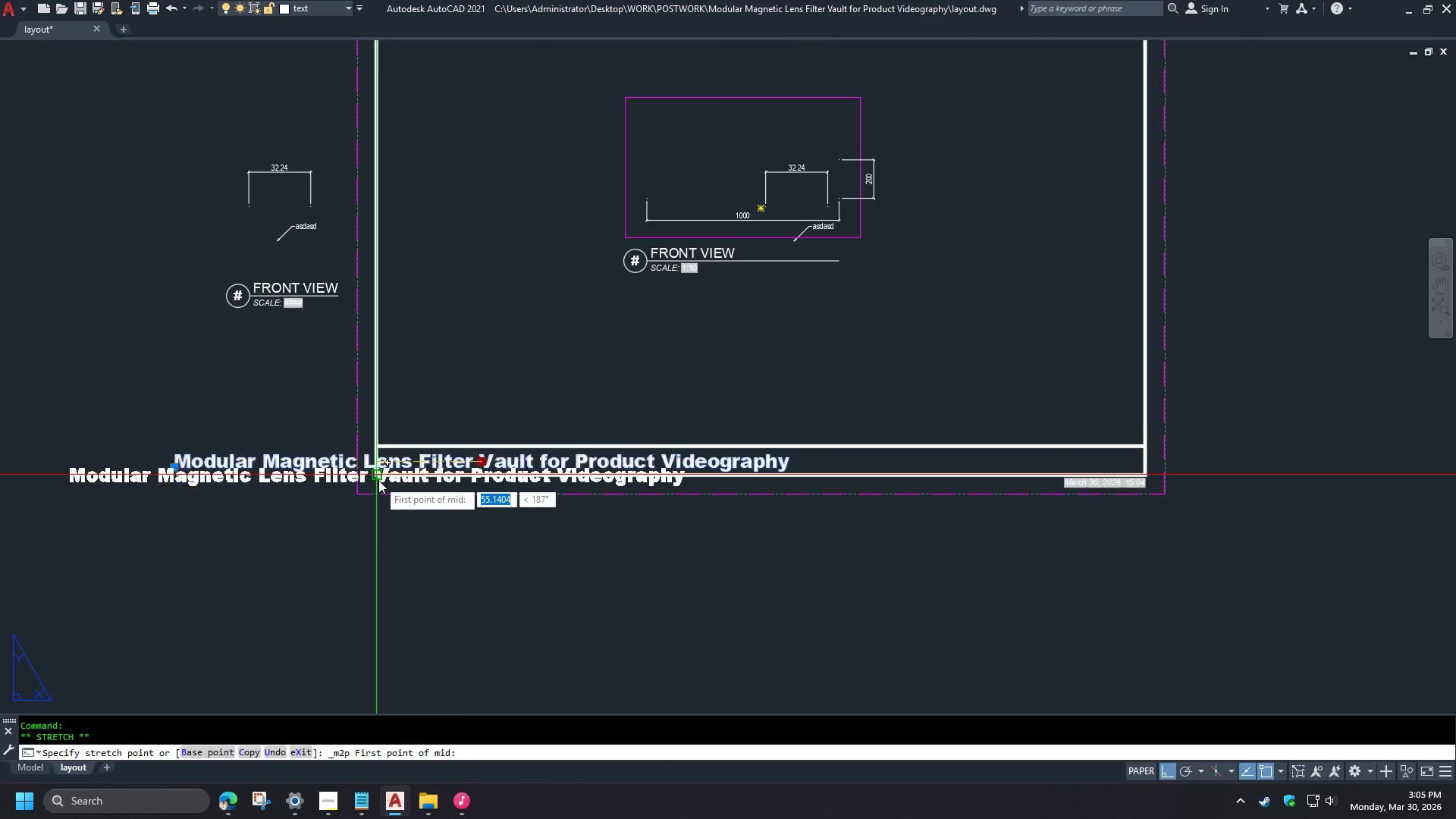 
left_click([378, 480])
 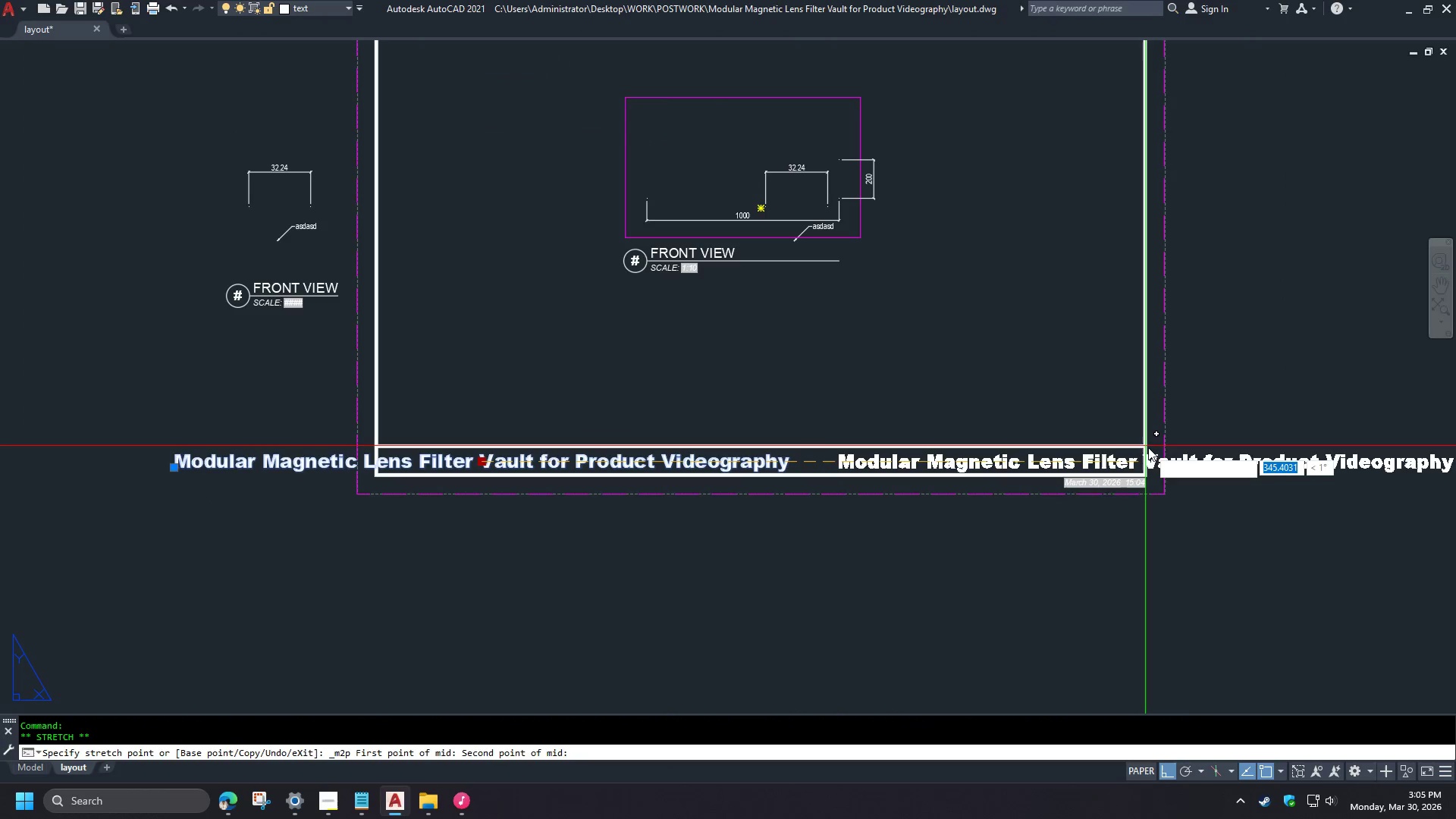 
left_click([1147, 447])
 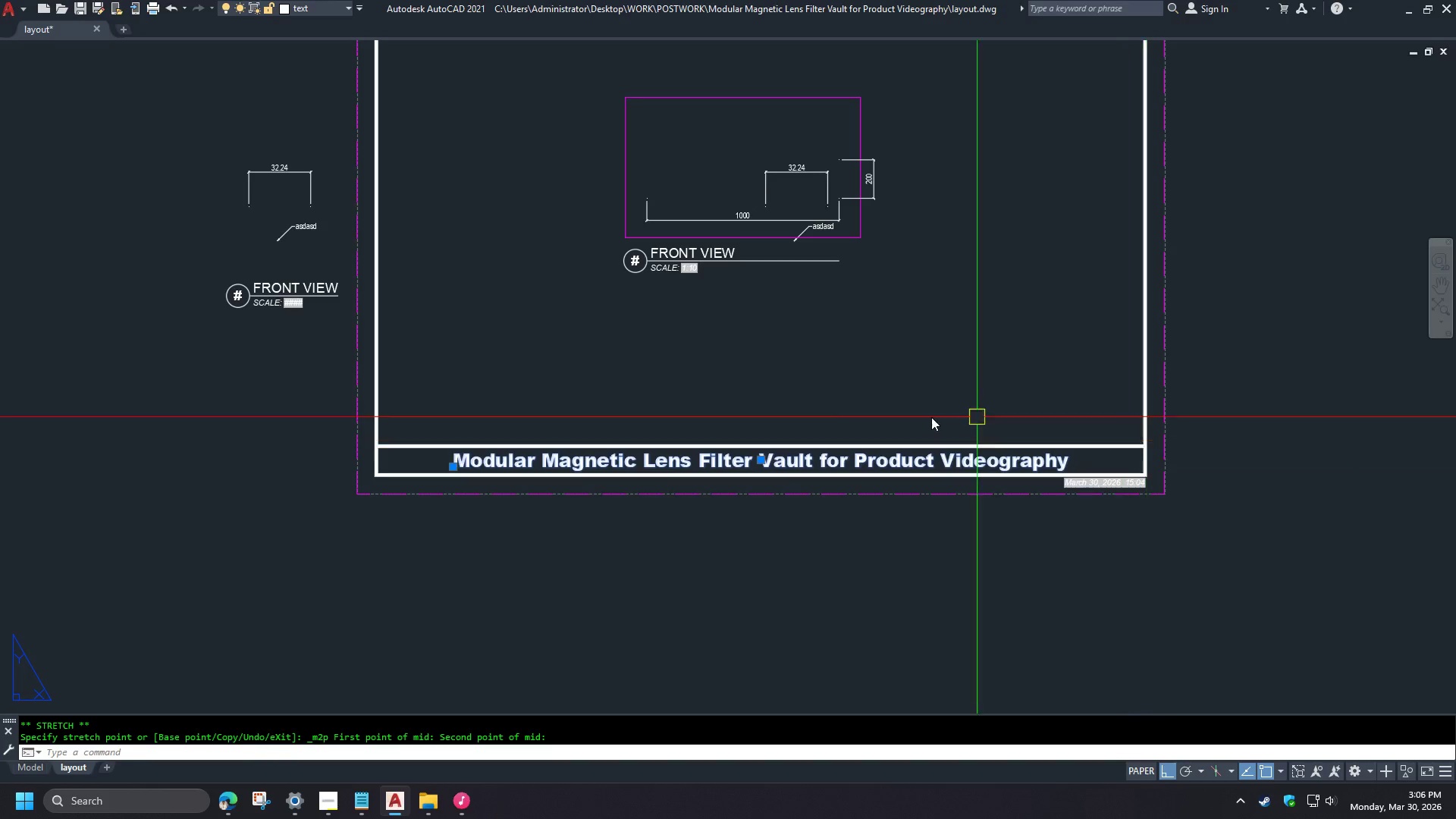 
key(Escape)
 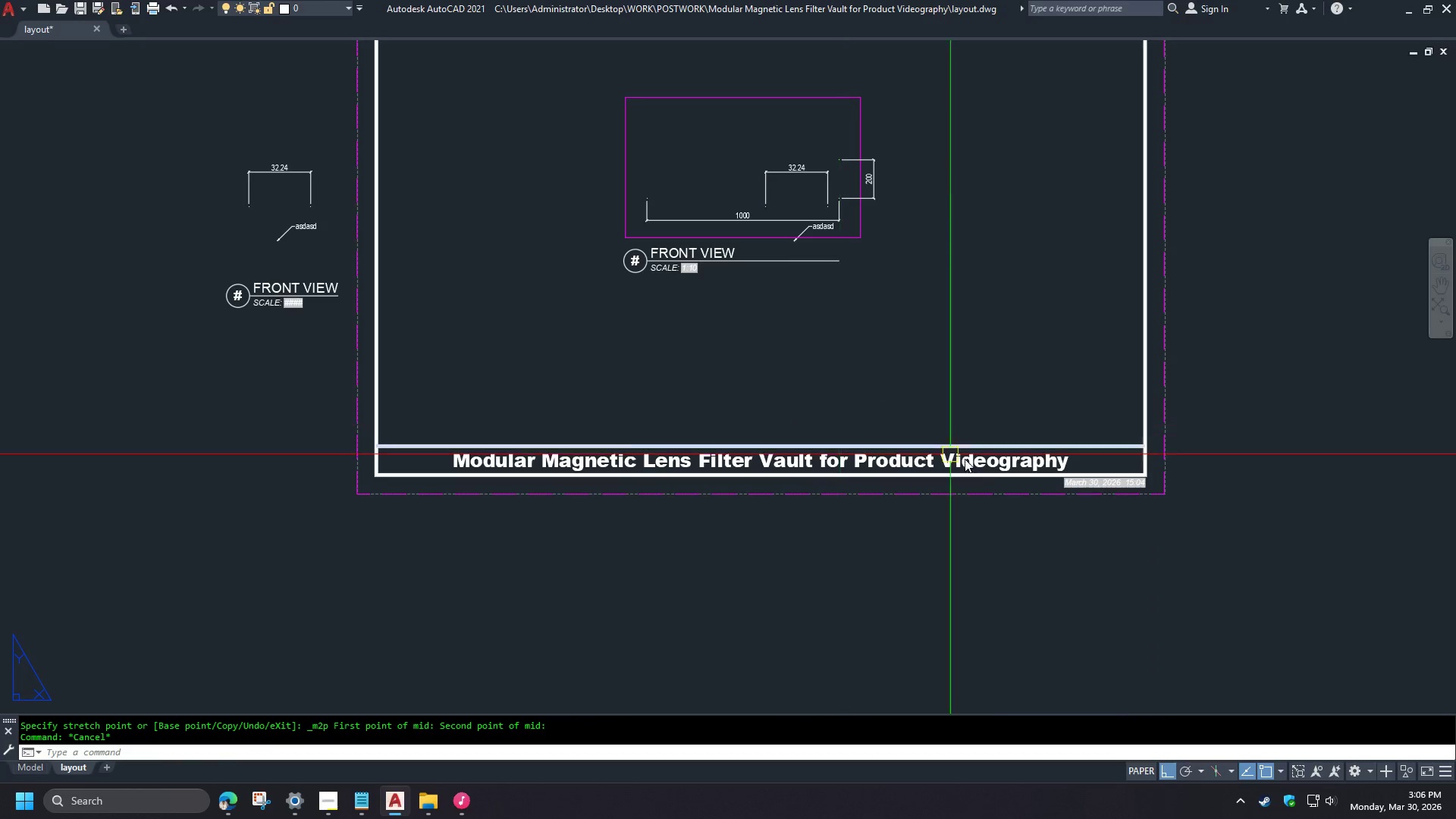 
left_click([1110, 497])
 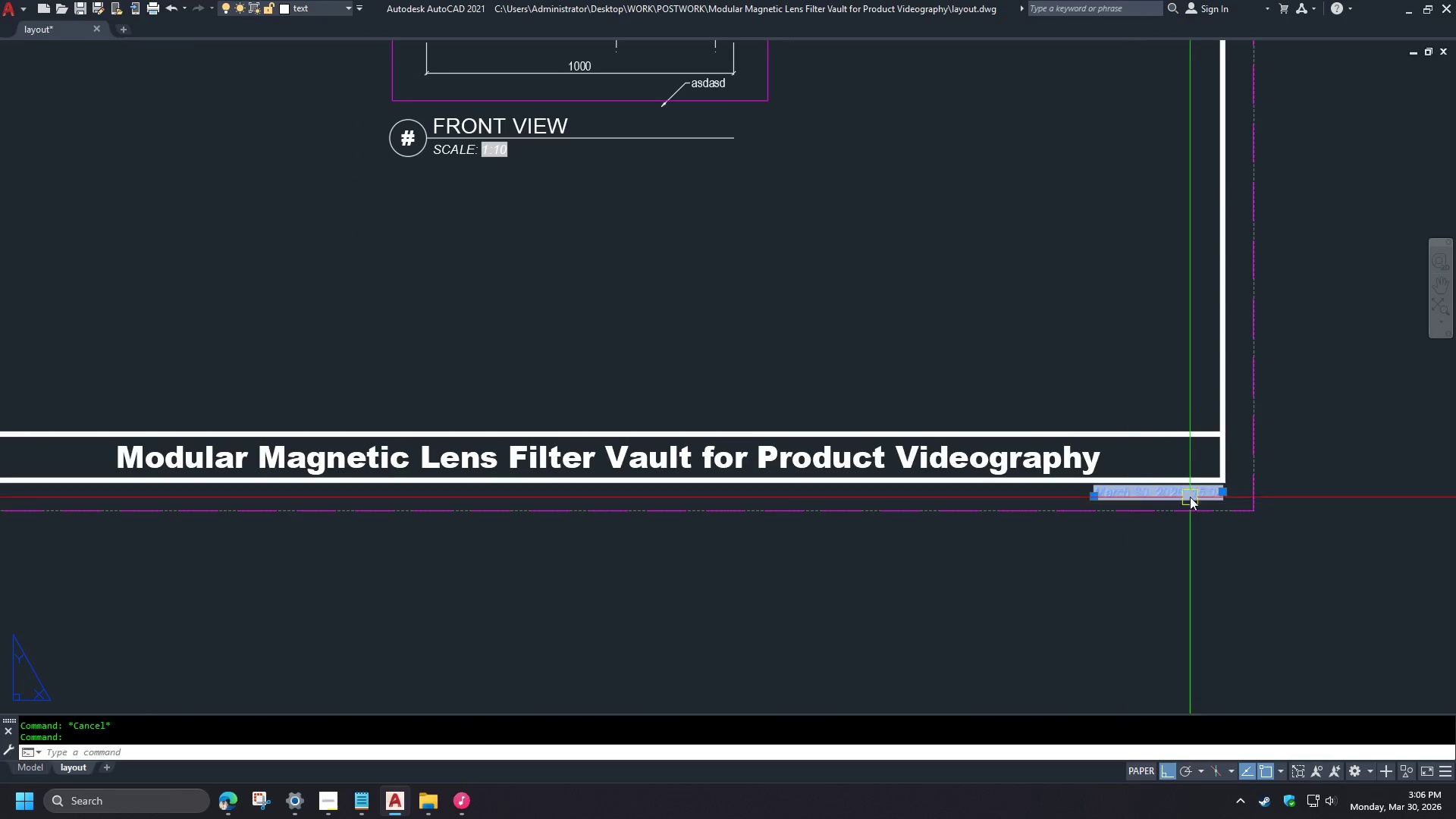 
type(co )
 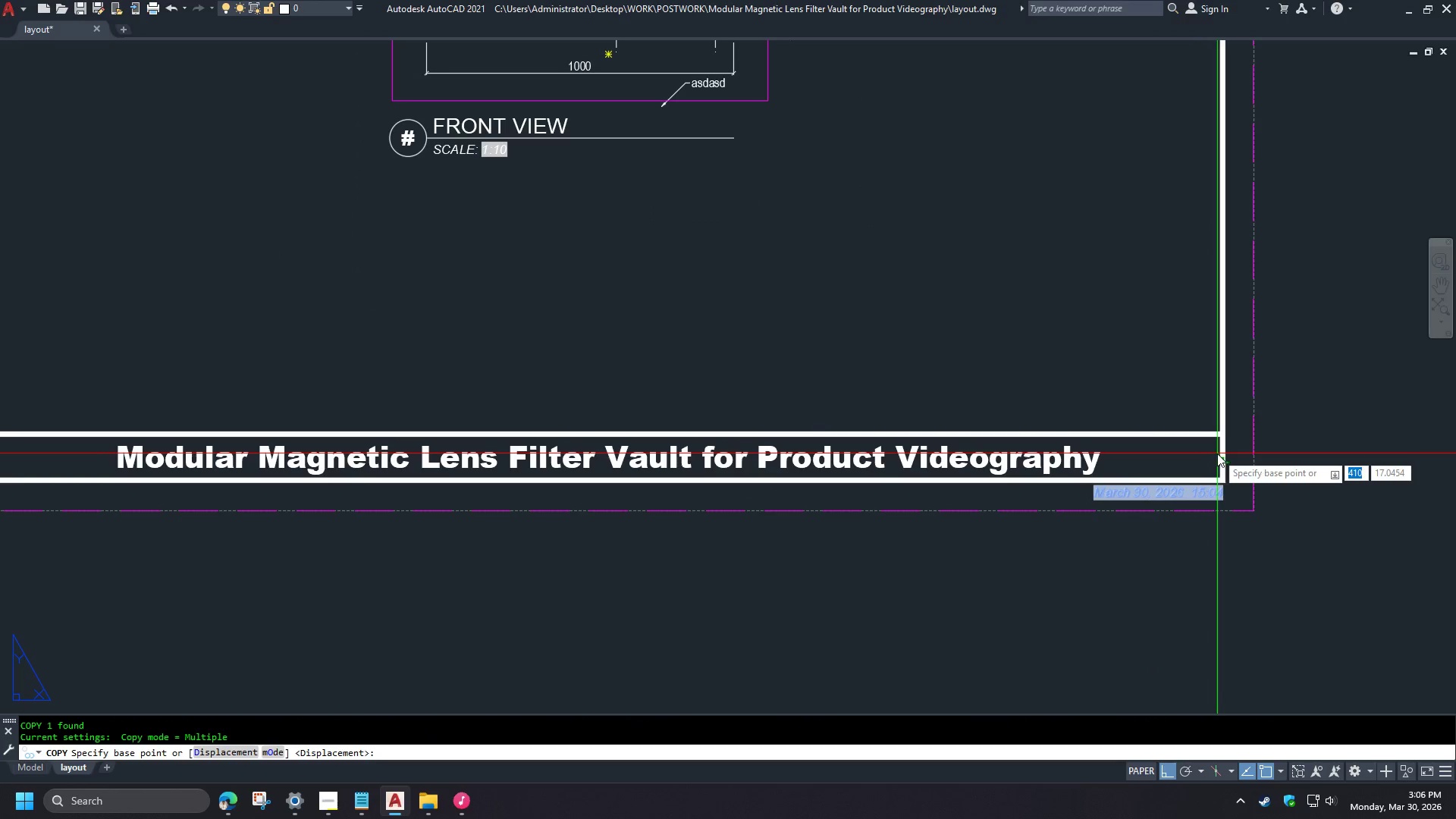 
left_click([1218, 453])
 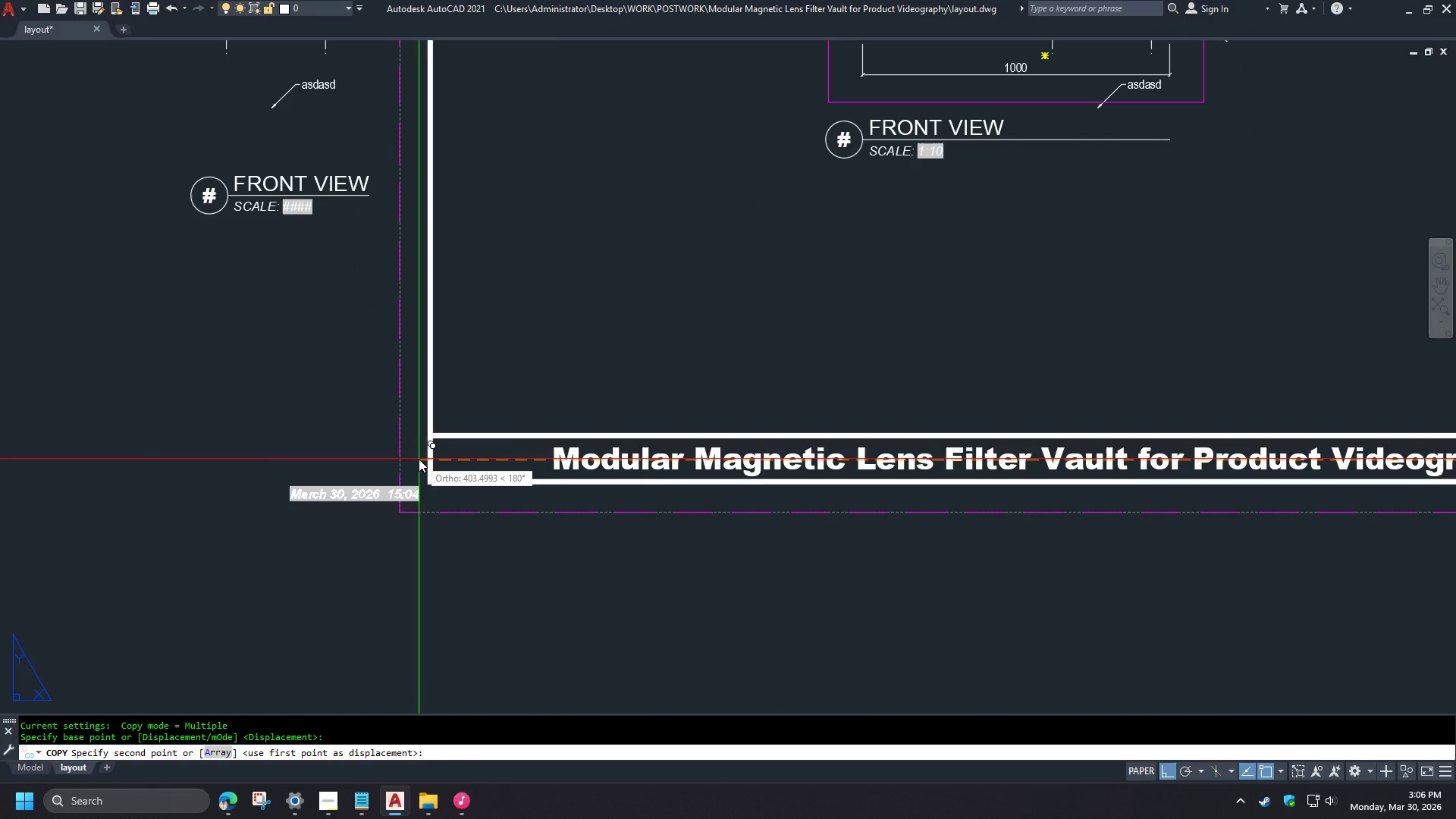 
scroll: coordinate [1015, 467], scroll_direction: up, amount: 1.0
 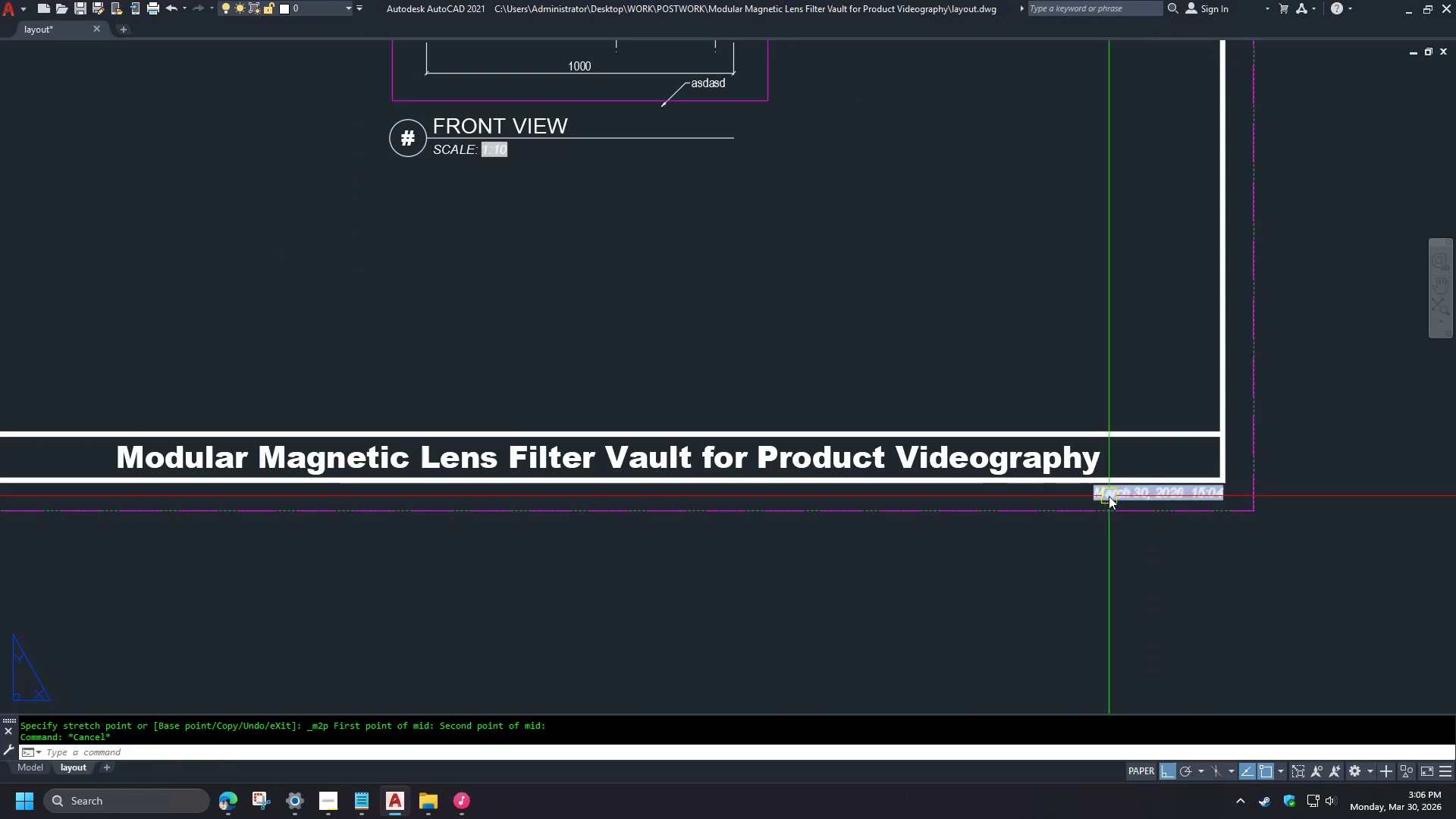 
left_click([428, 462])
 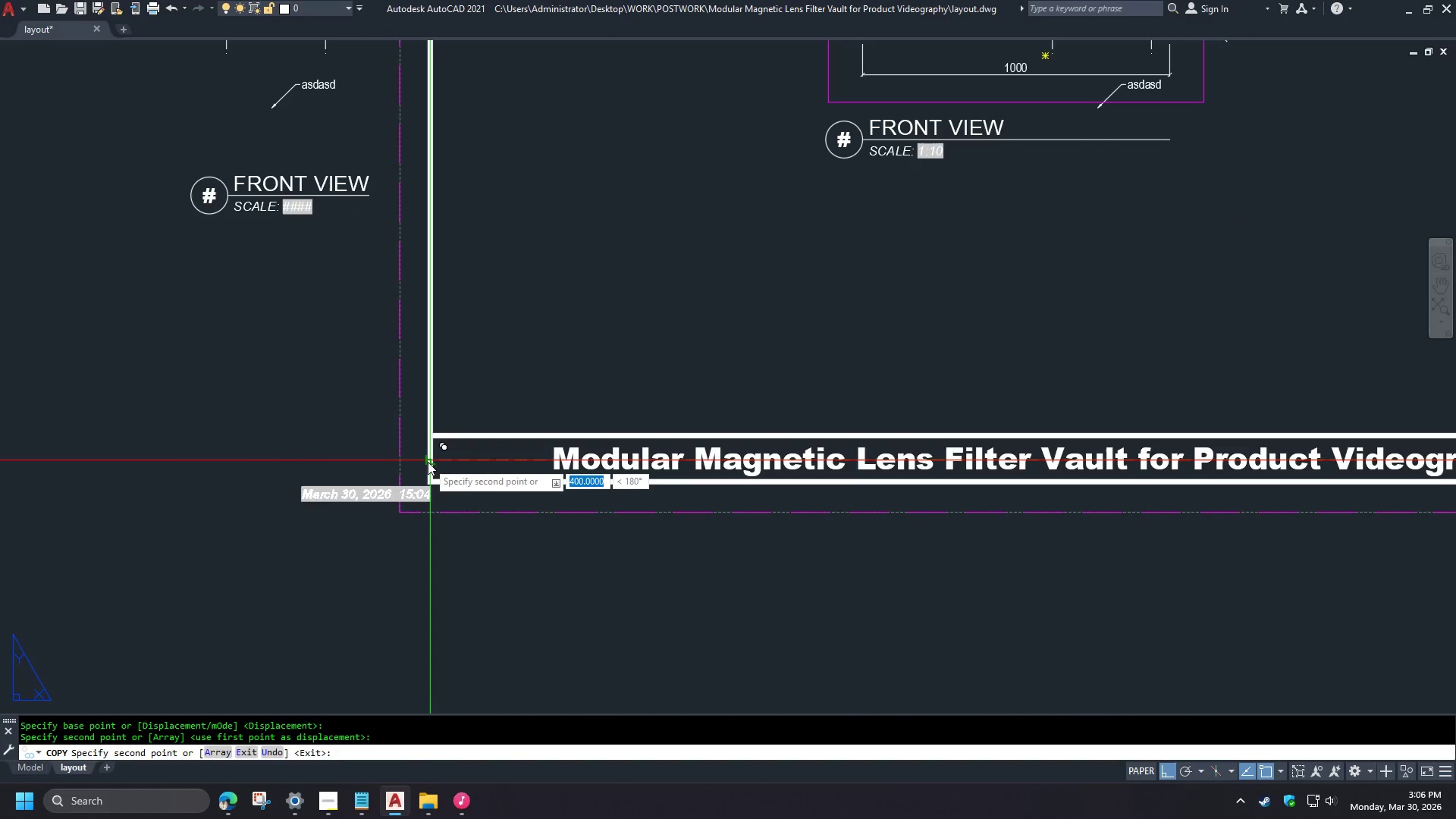 
key(Space)
 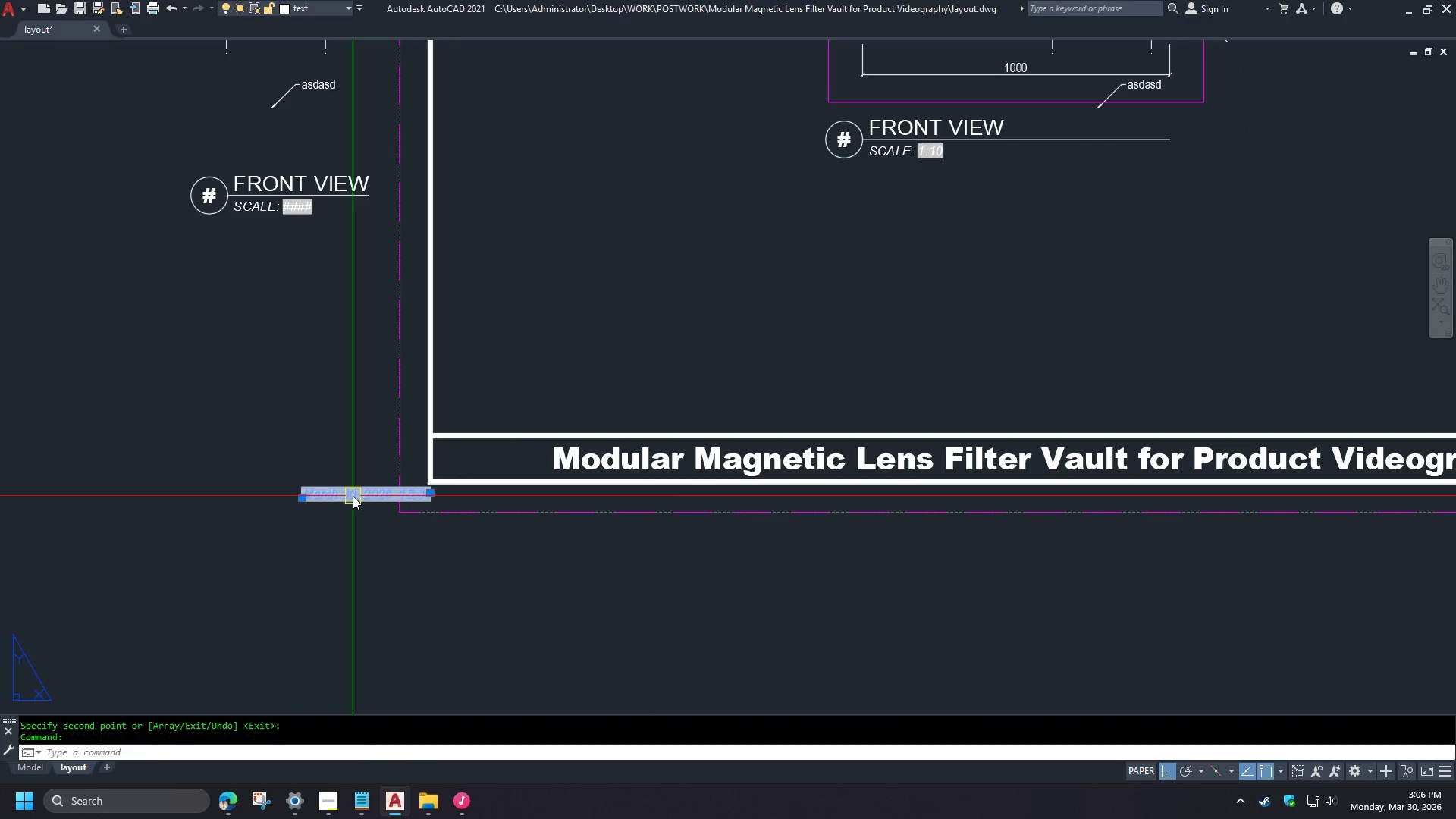 
double_click([353, 496])
 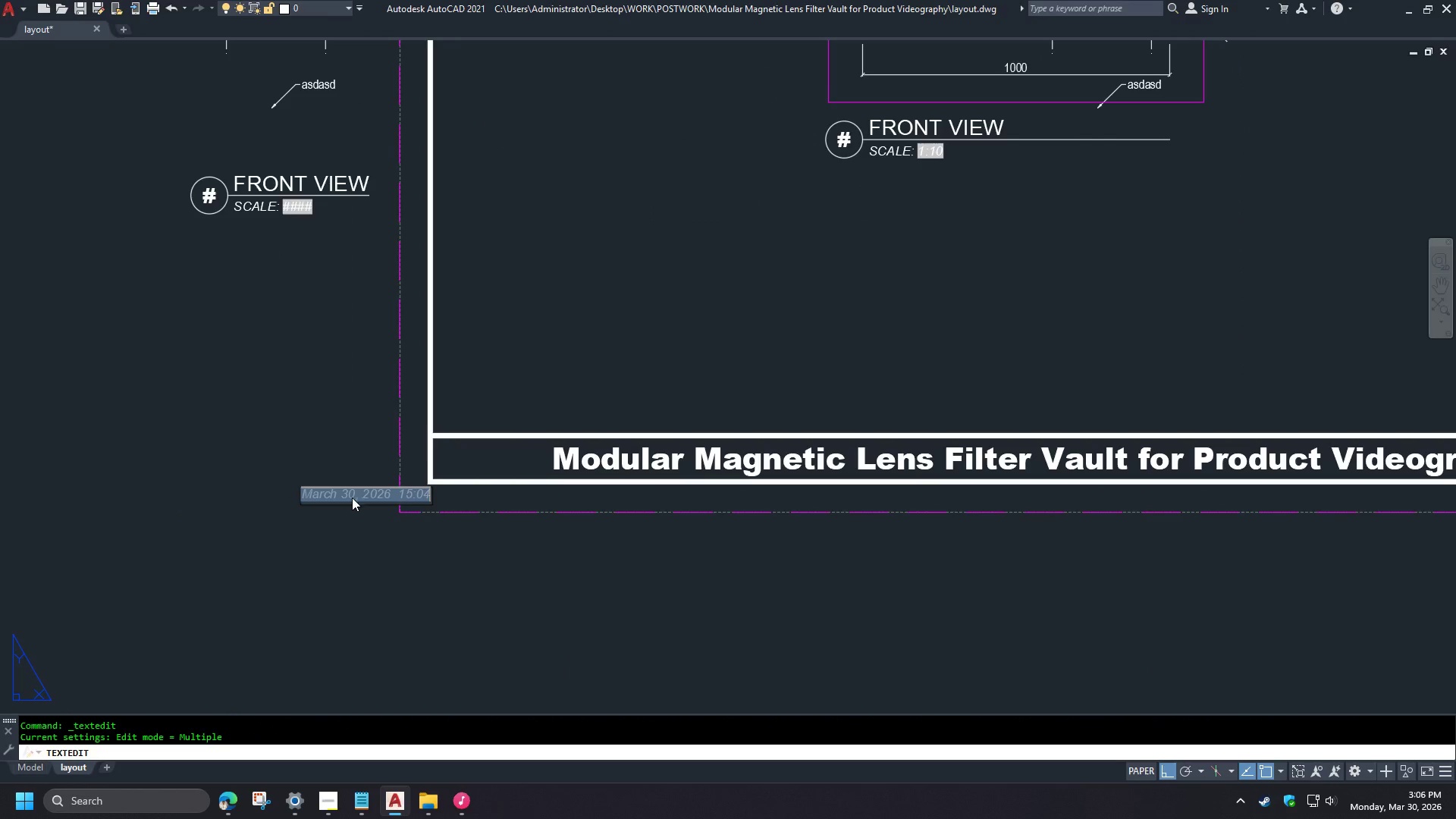 
left_click([353, 516])
 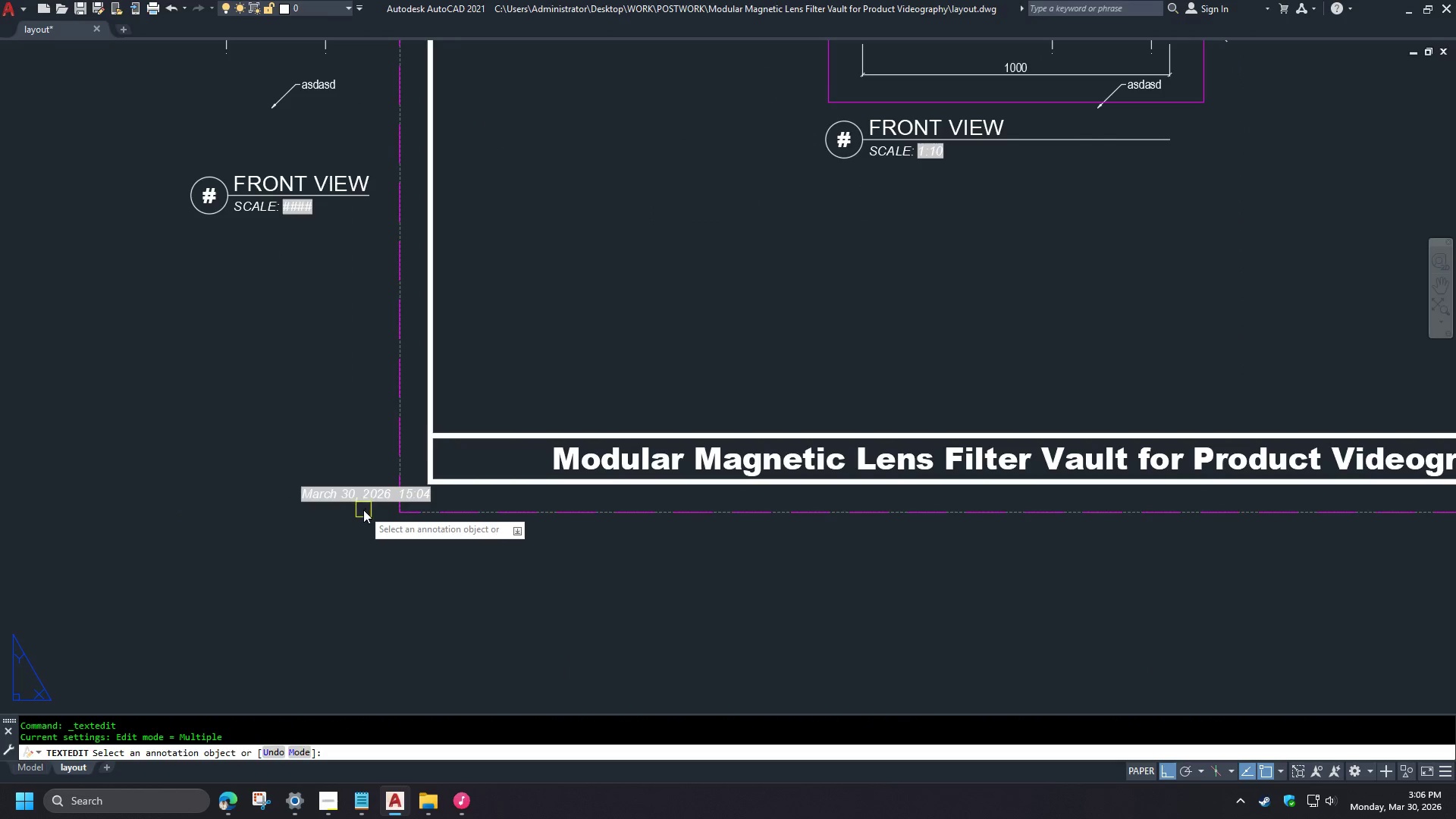 
key(Escape)
 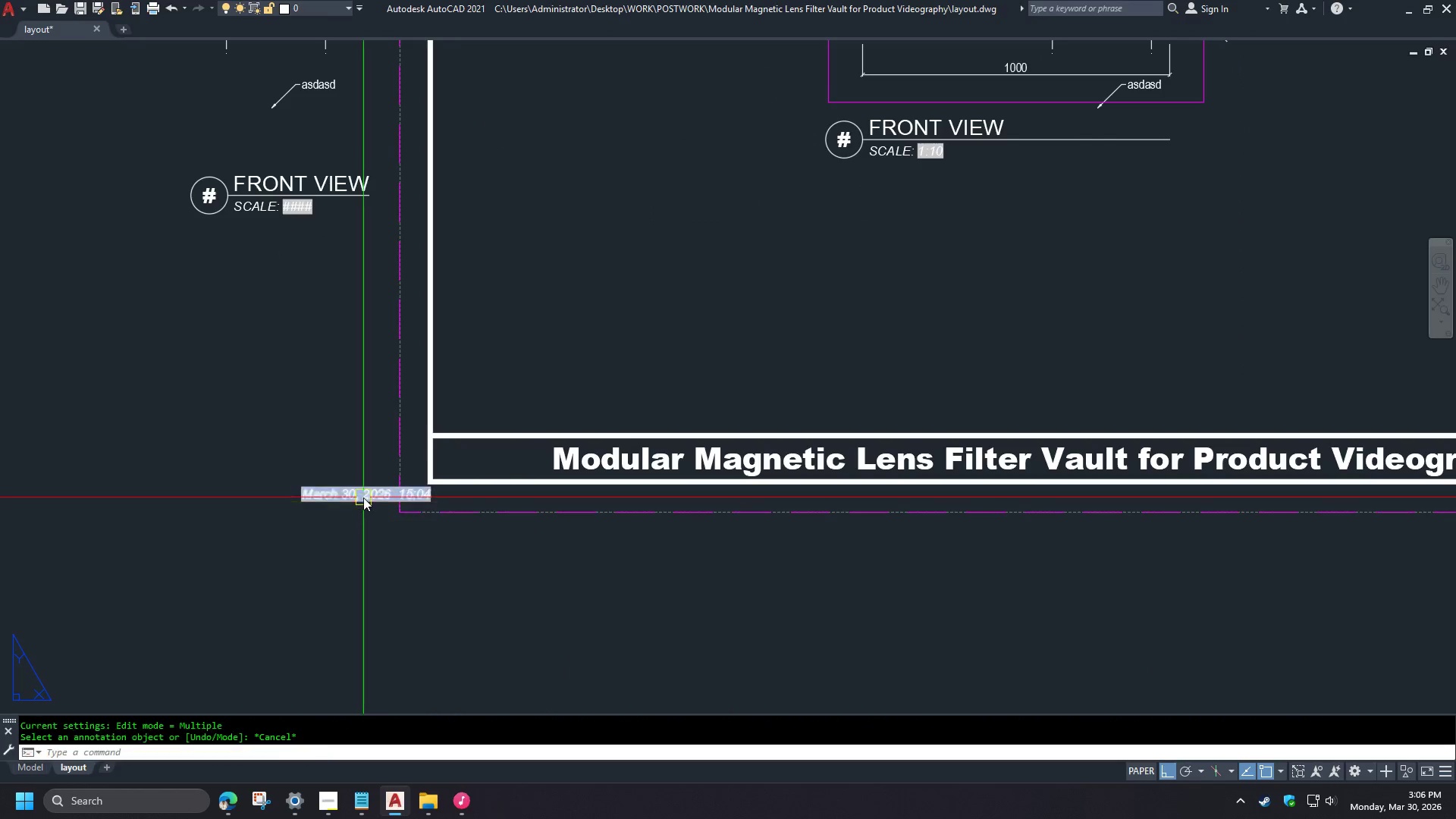 
left_click([360, 494])
 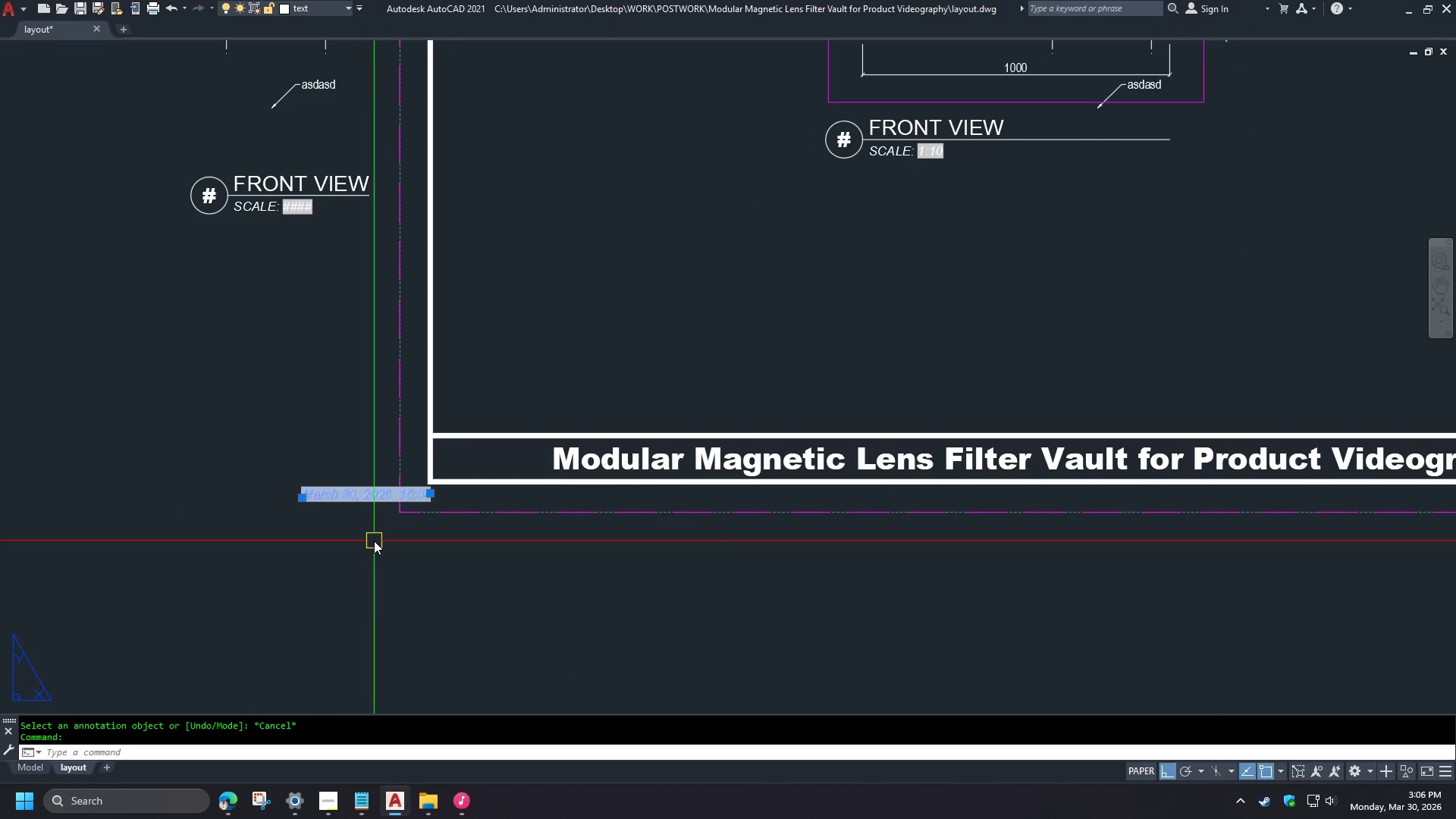 
hold_key(key=ControlLeft, duration=1.5)
 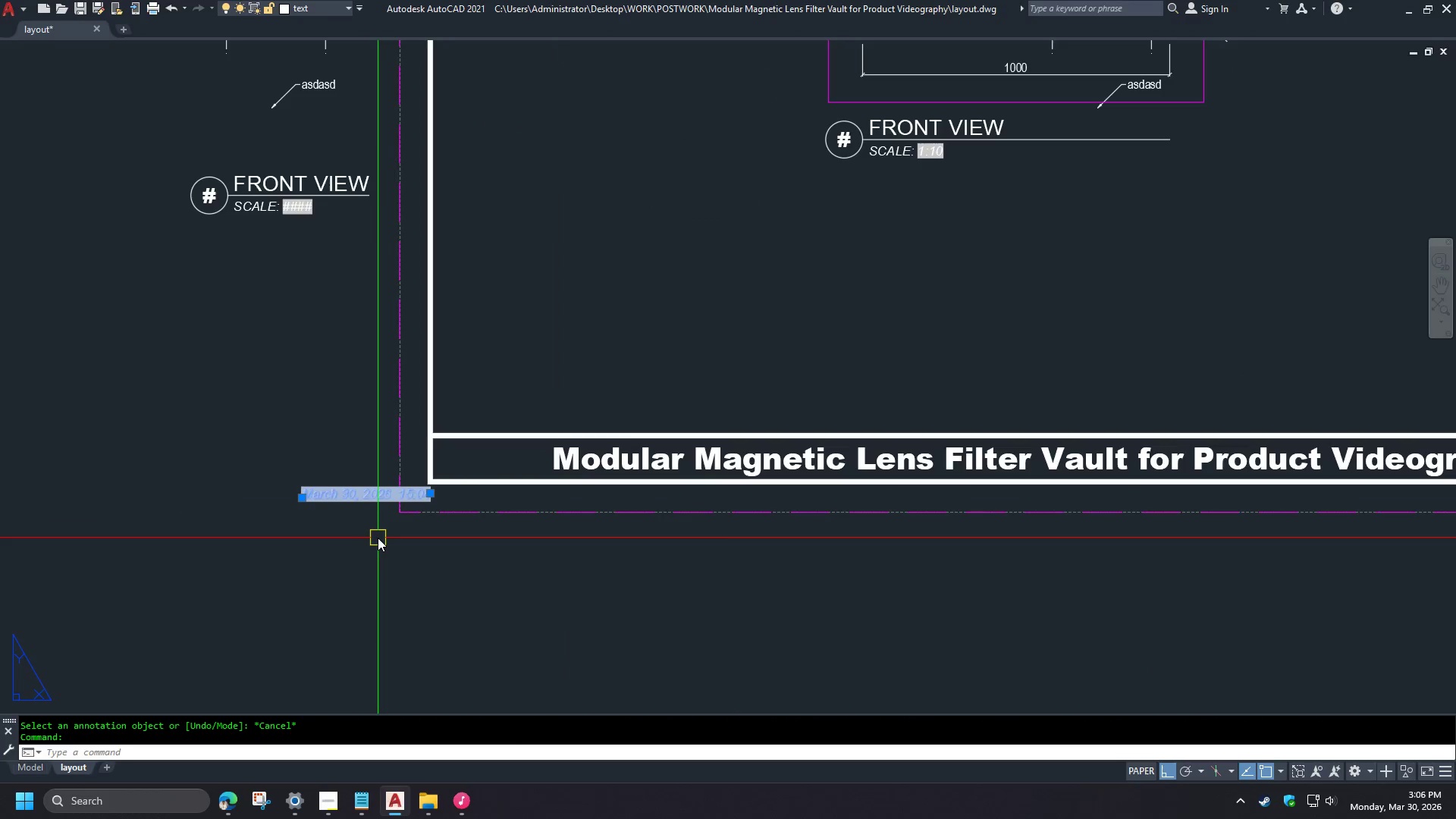 
key(Control+1)
 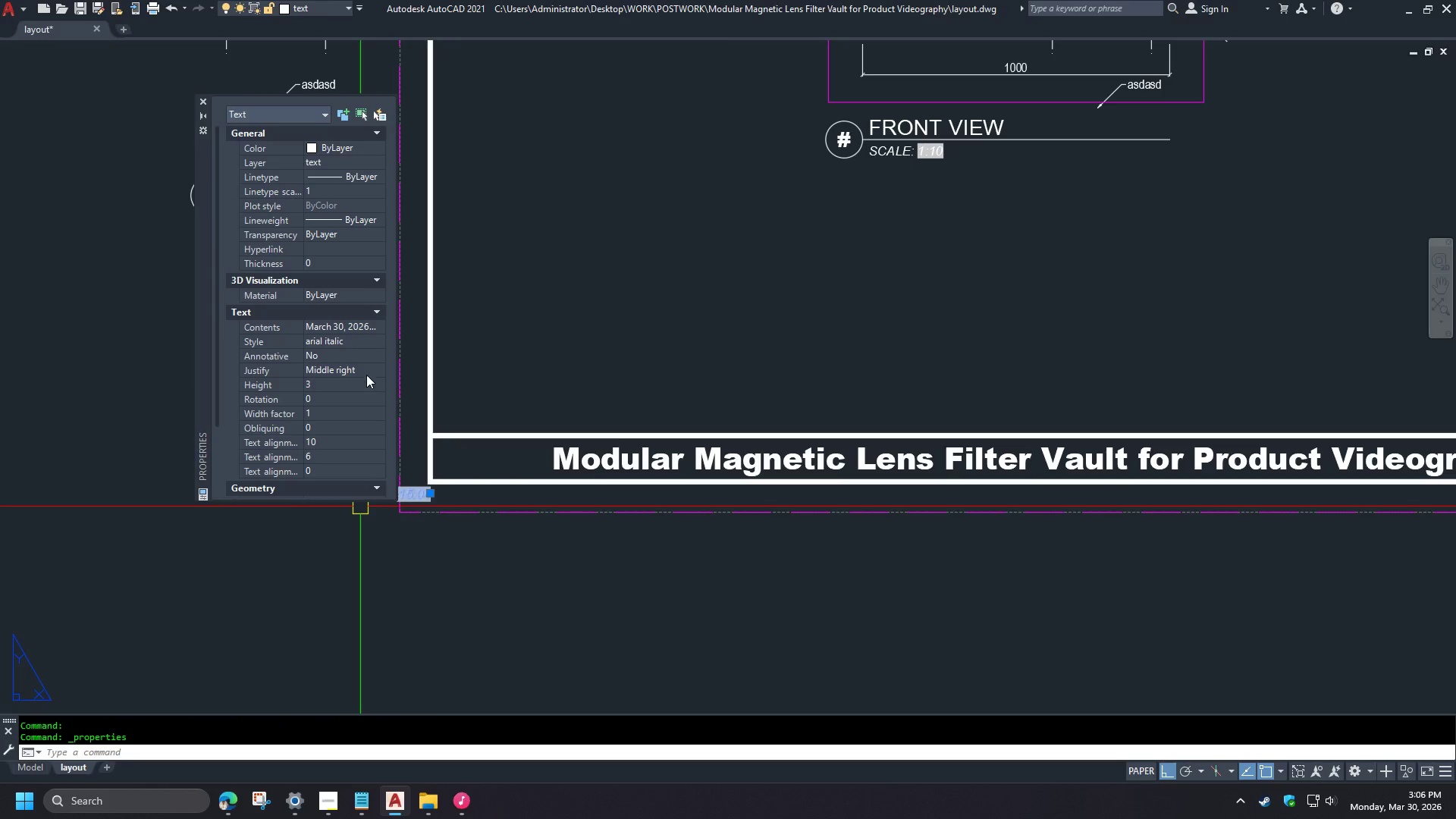 
double_click([372, 371])
 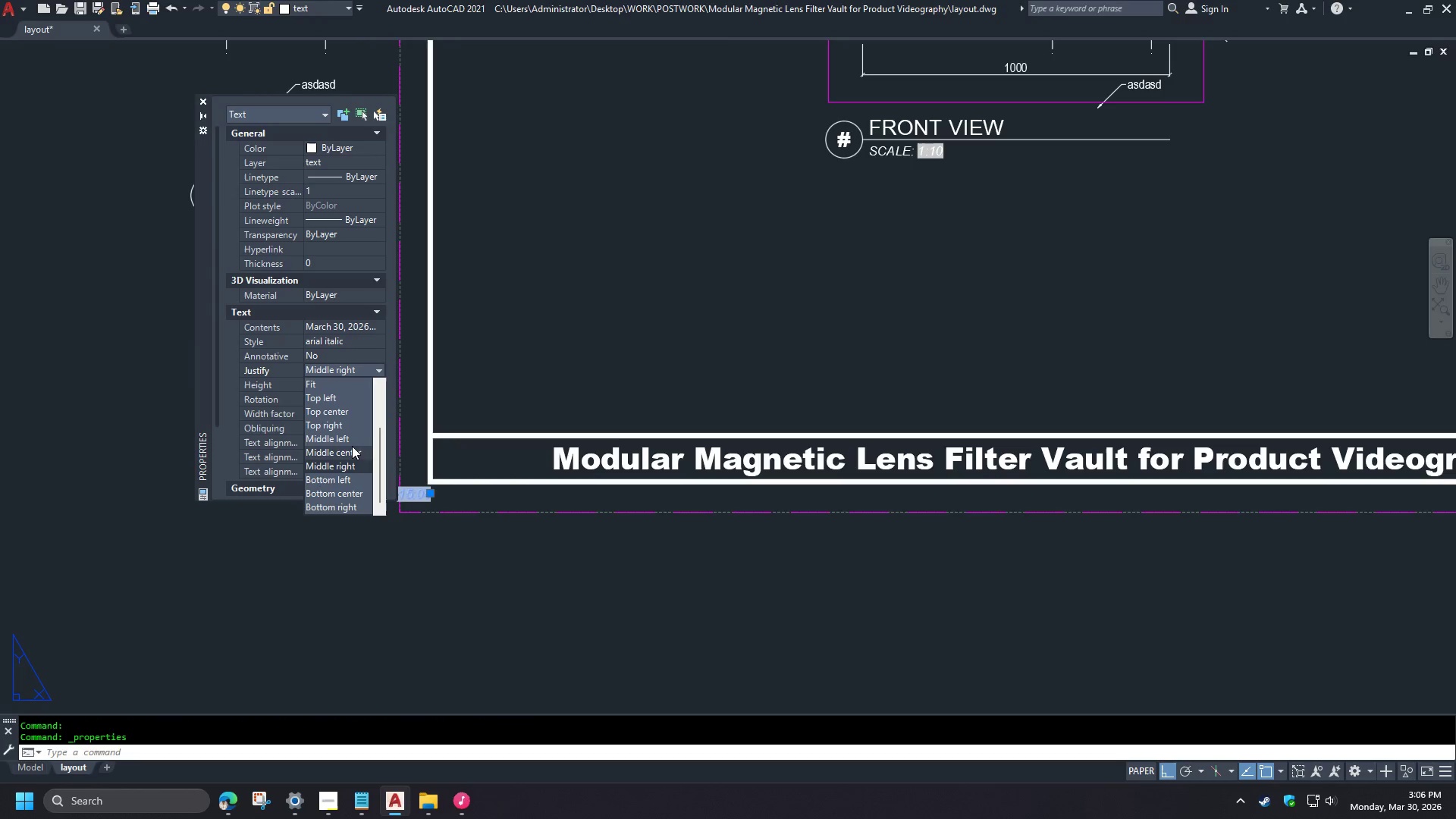 
left_click([350, 439])
 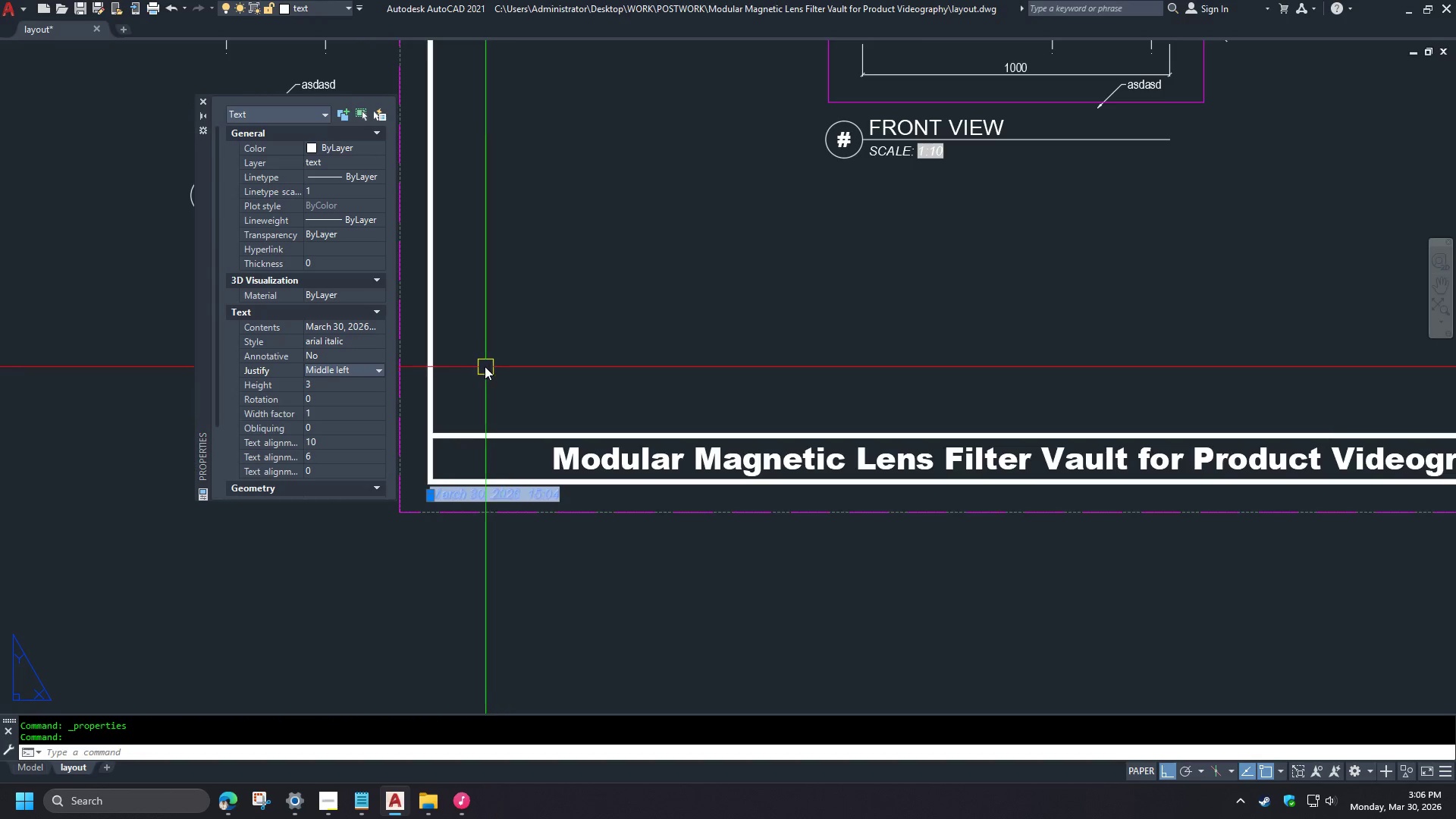 
key(Control+ControlLeft)
 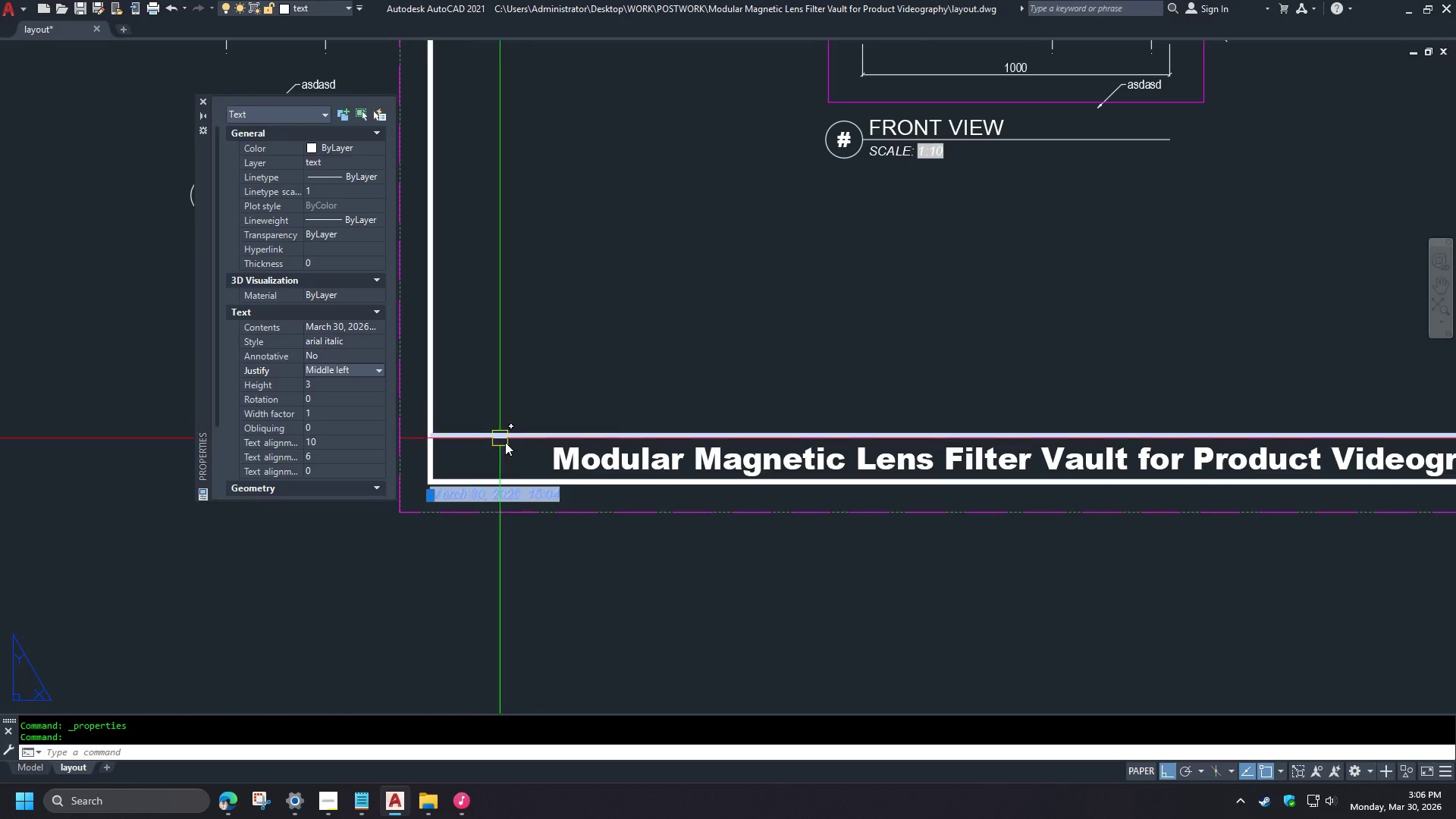 
key(Control+1)
 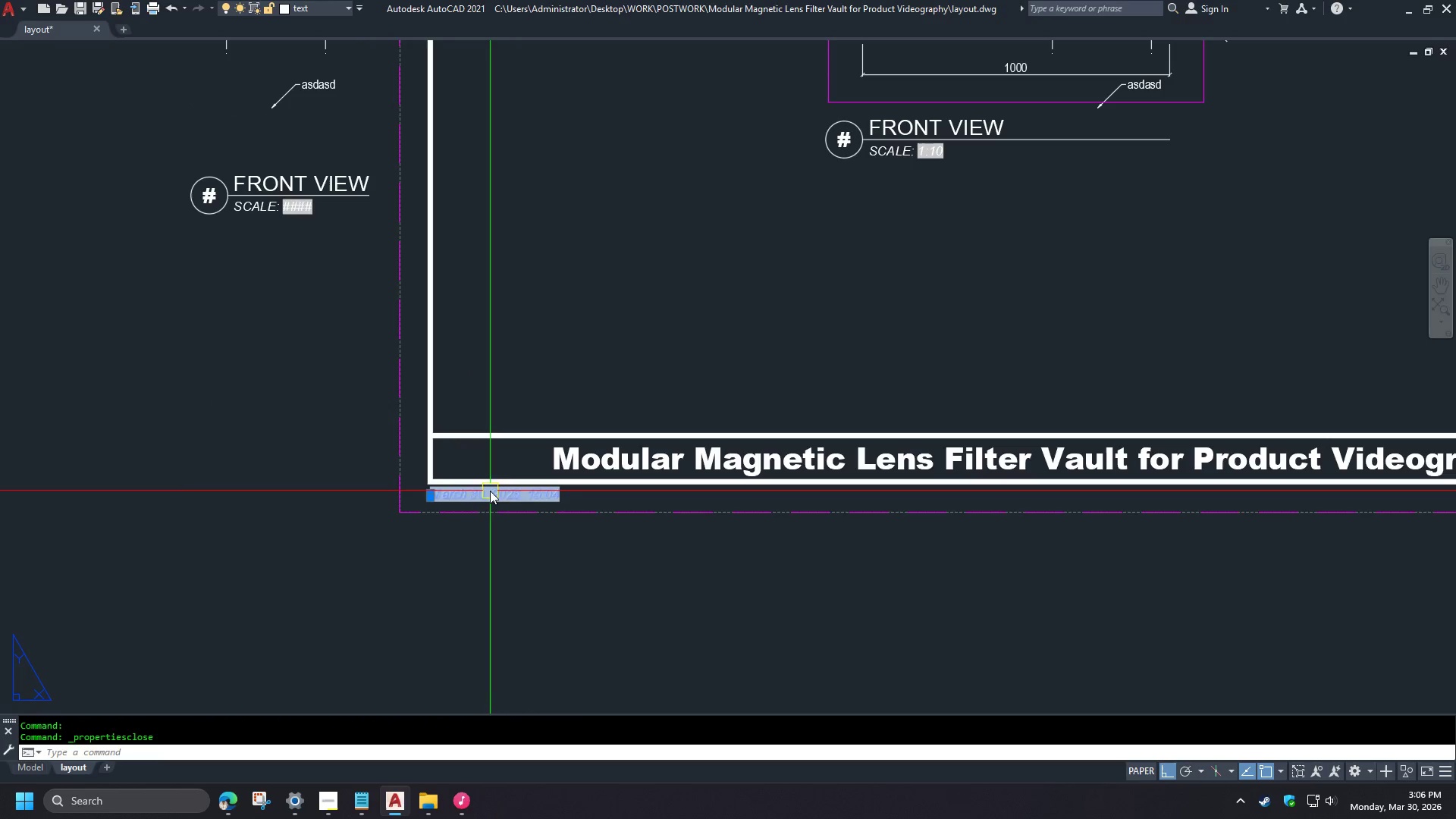 
key(Escape)
 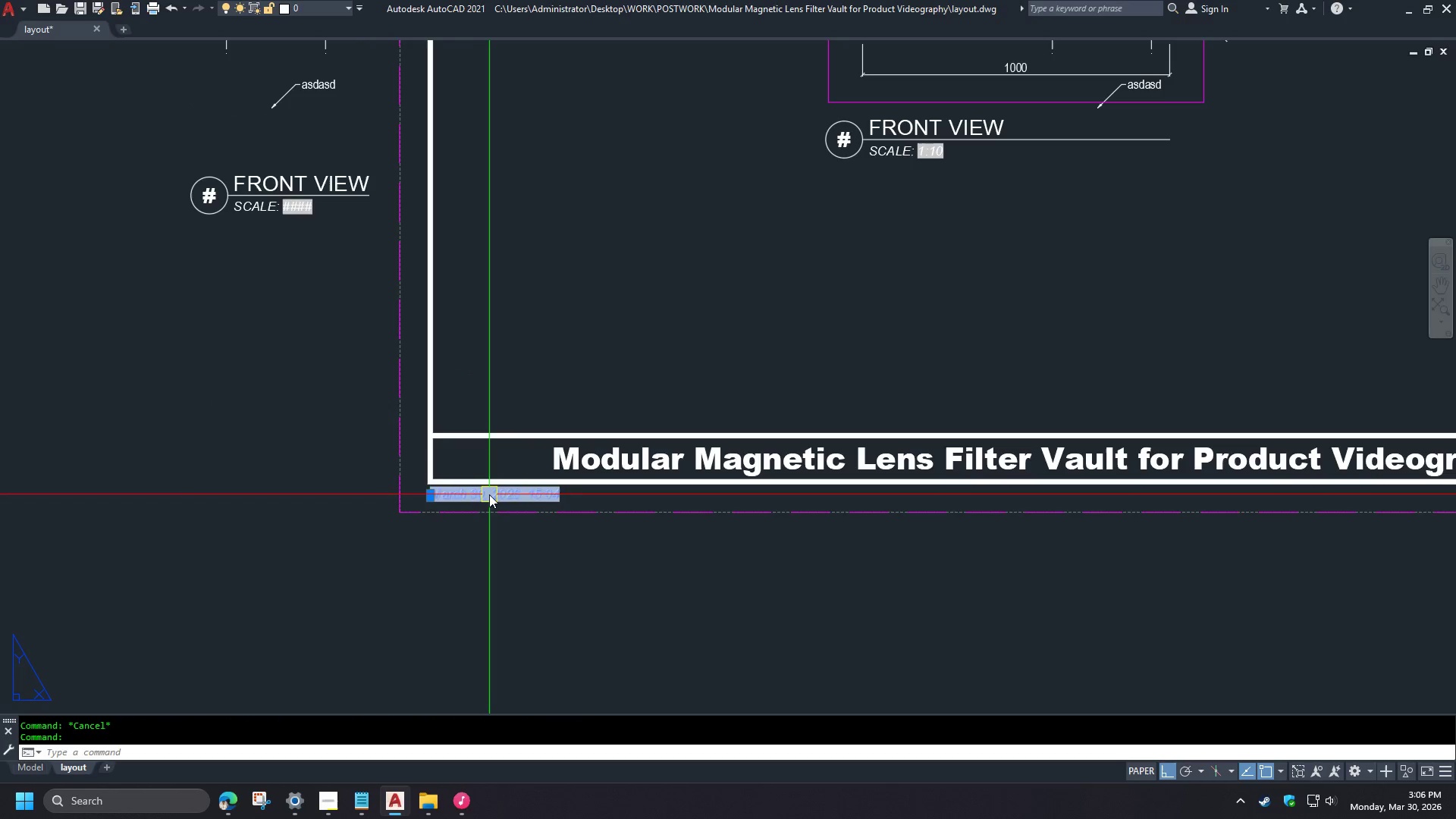 
double_click([489, 494])
 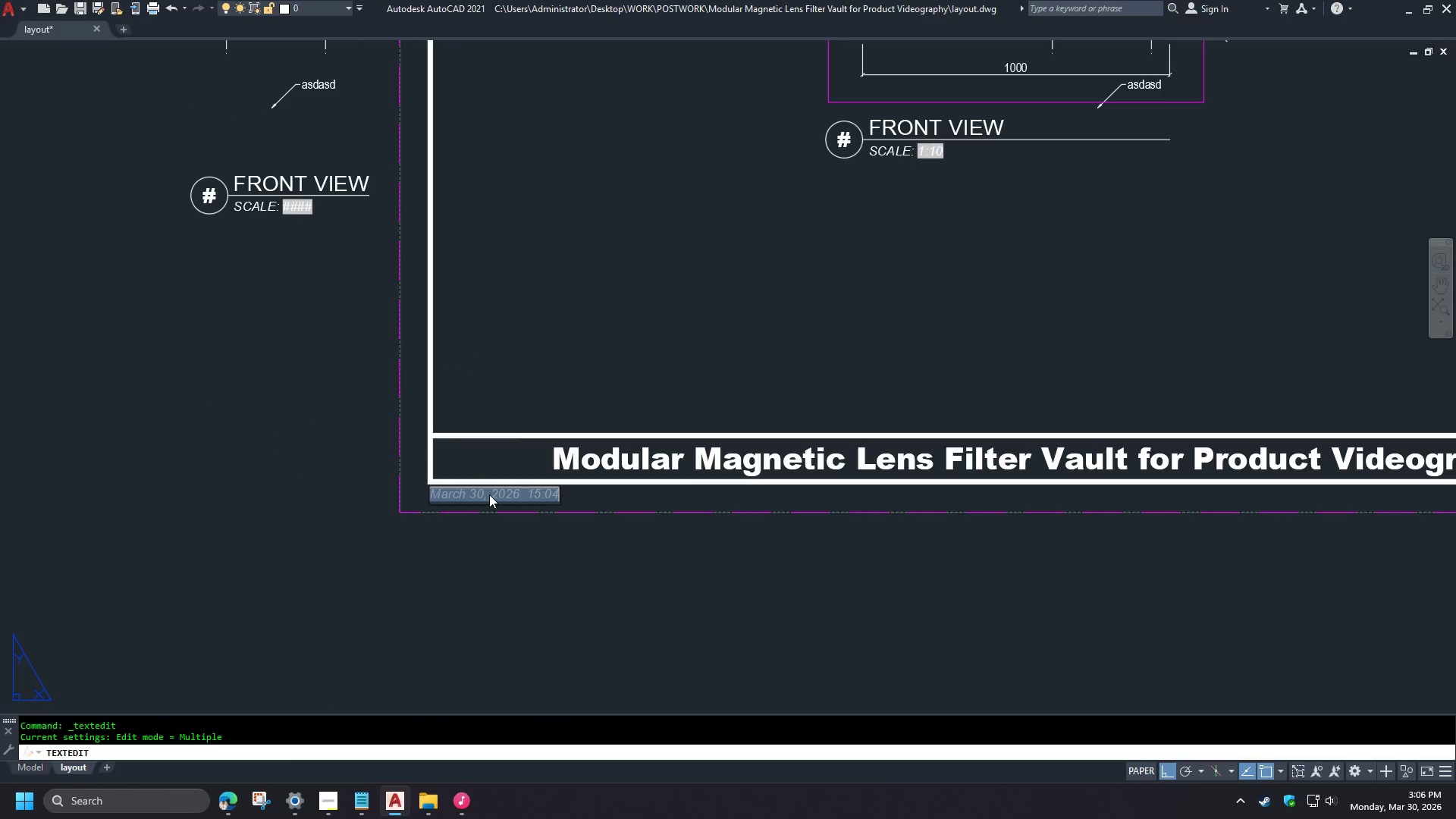 
double_click([488, 494])
 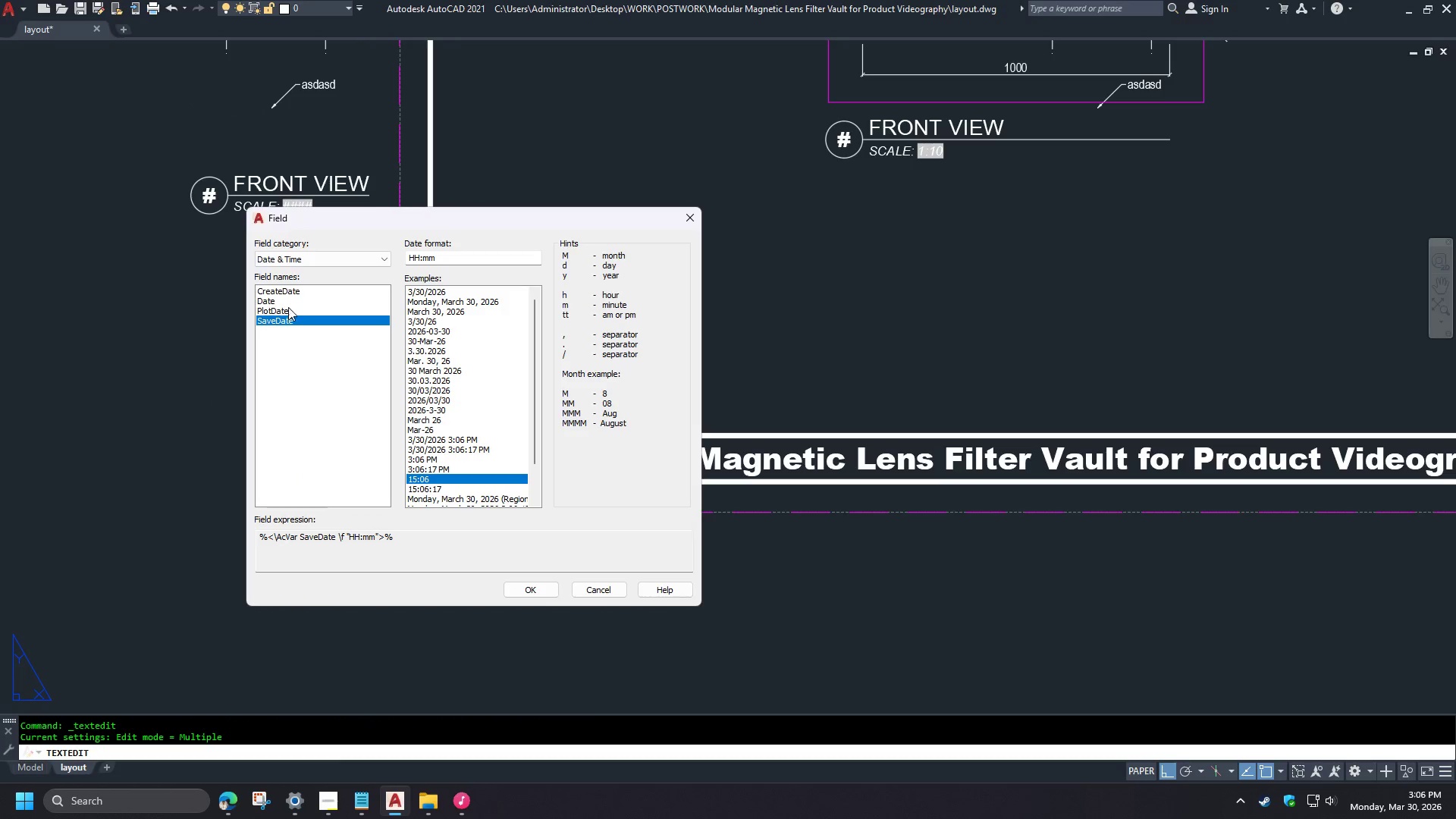 
left_click([321, 258])
 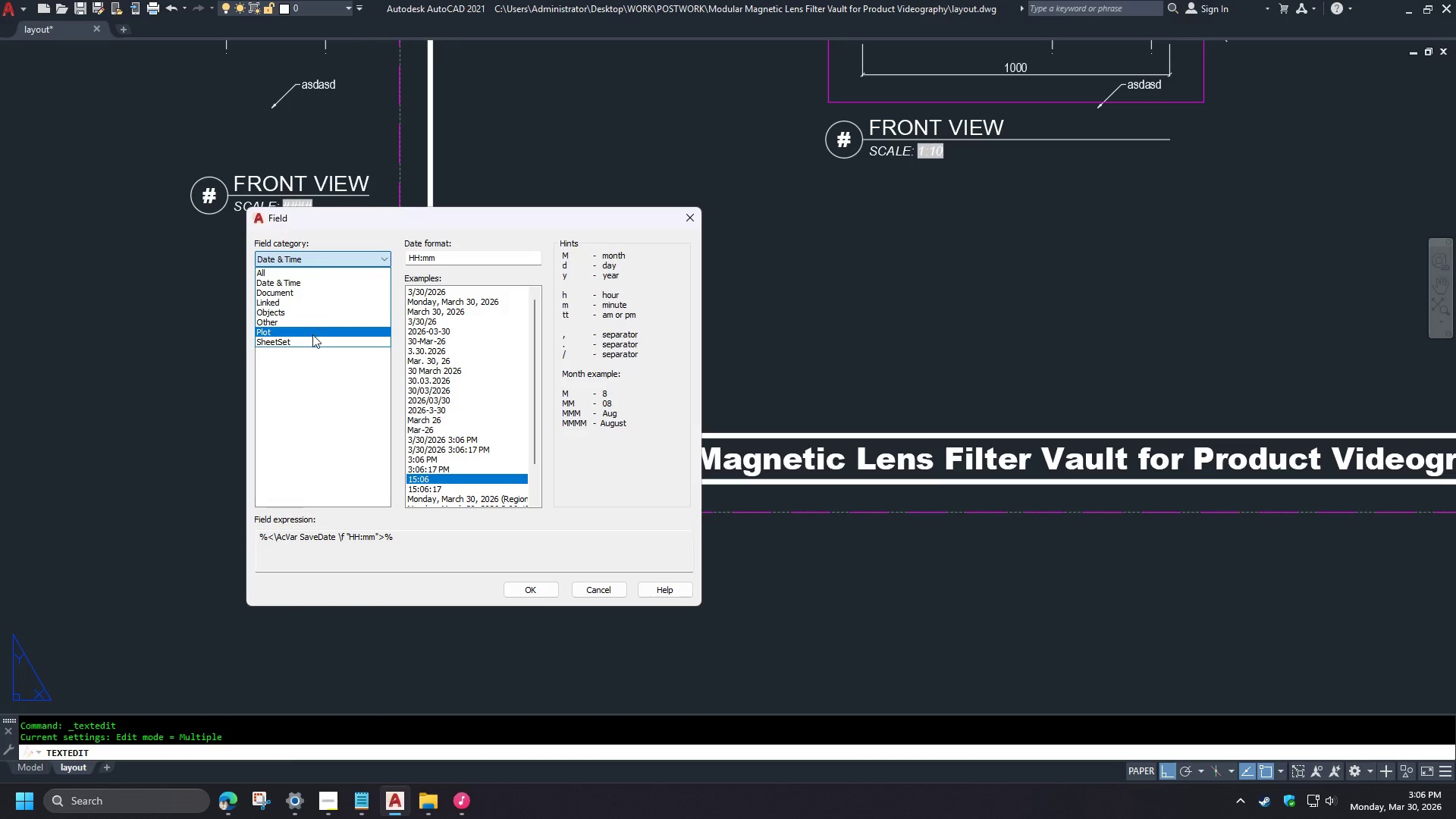 
left_click([312, 334])
 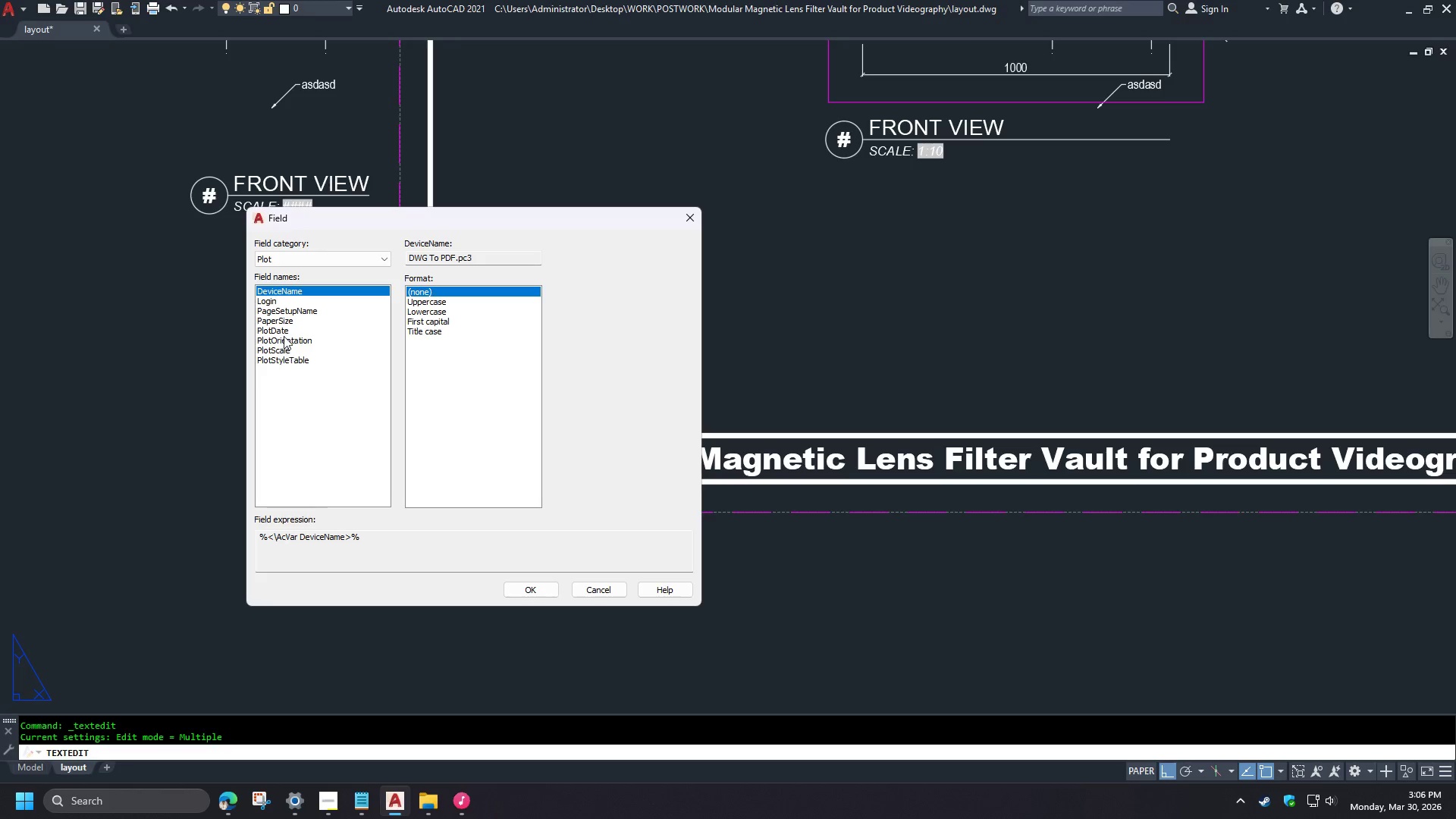 
left_click([279, 322])
 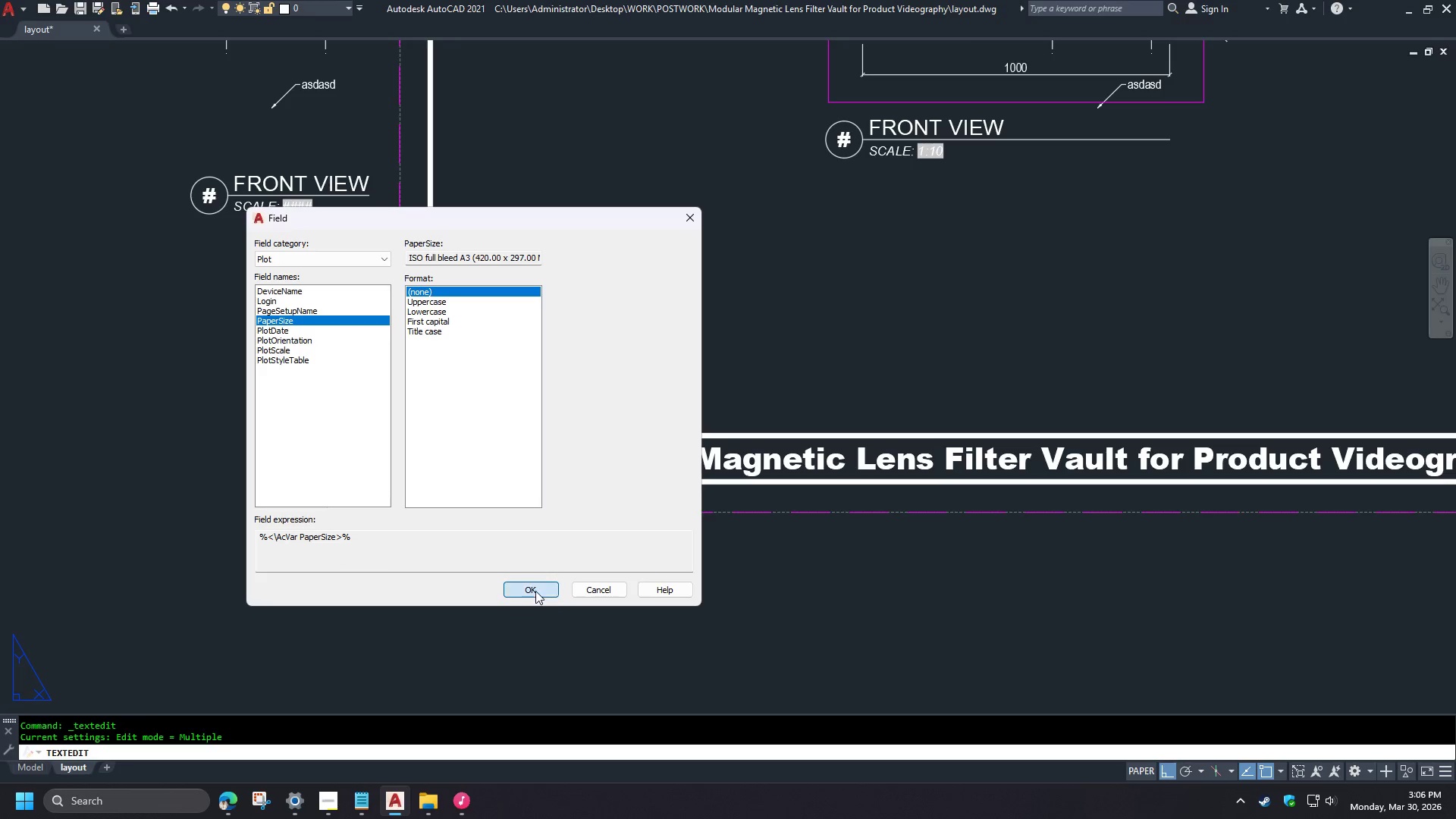 
double_click([536, 587])
 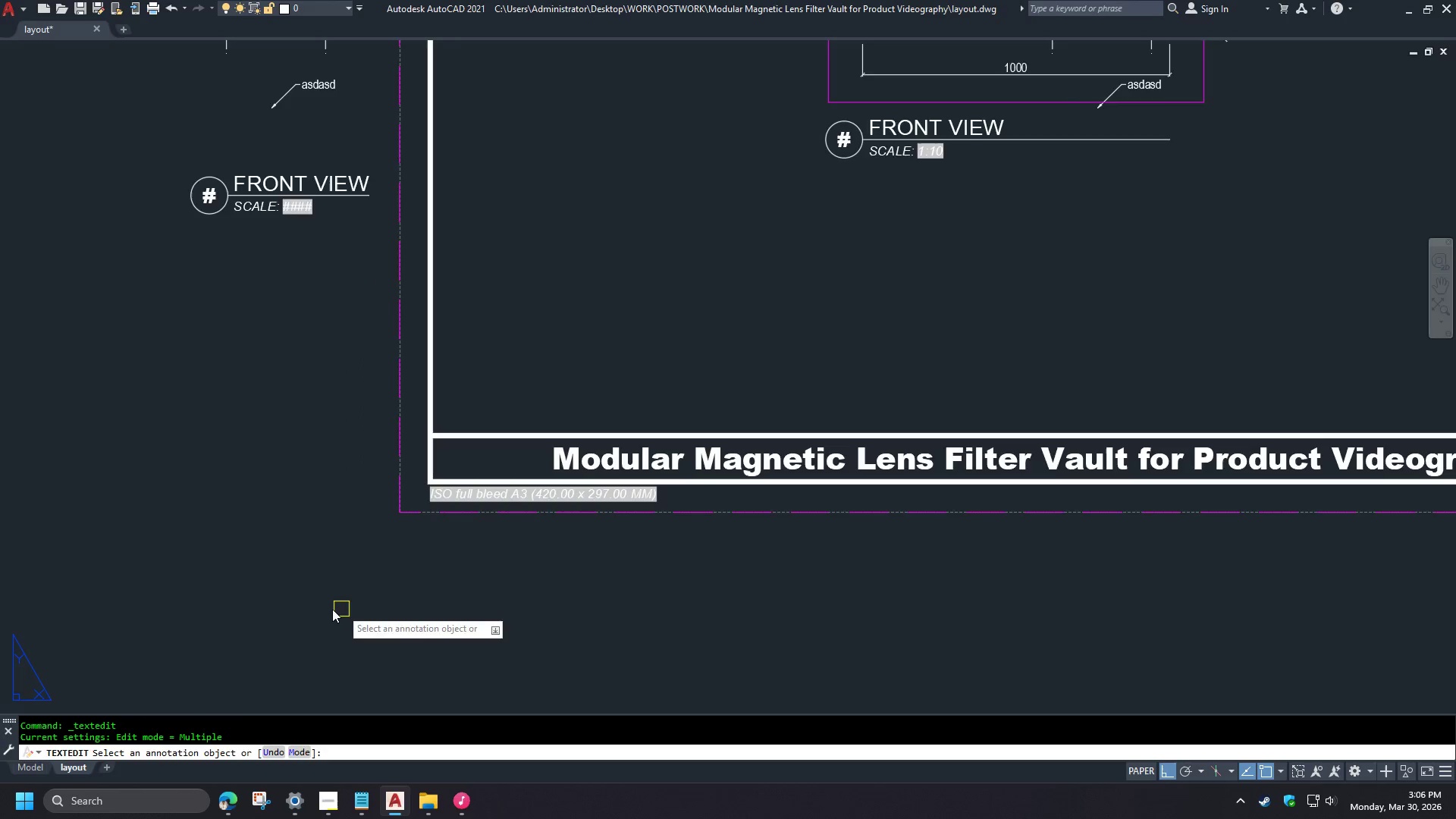 
type( re )
 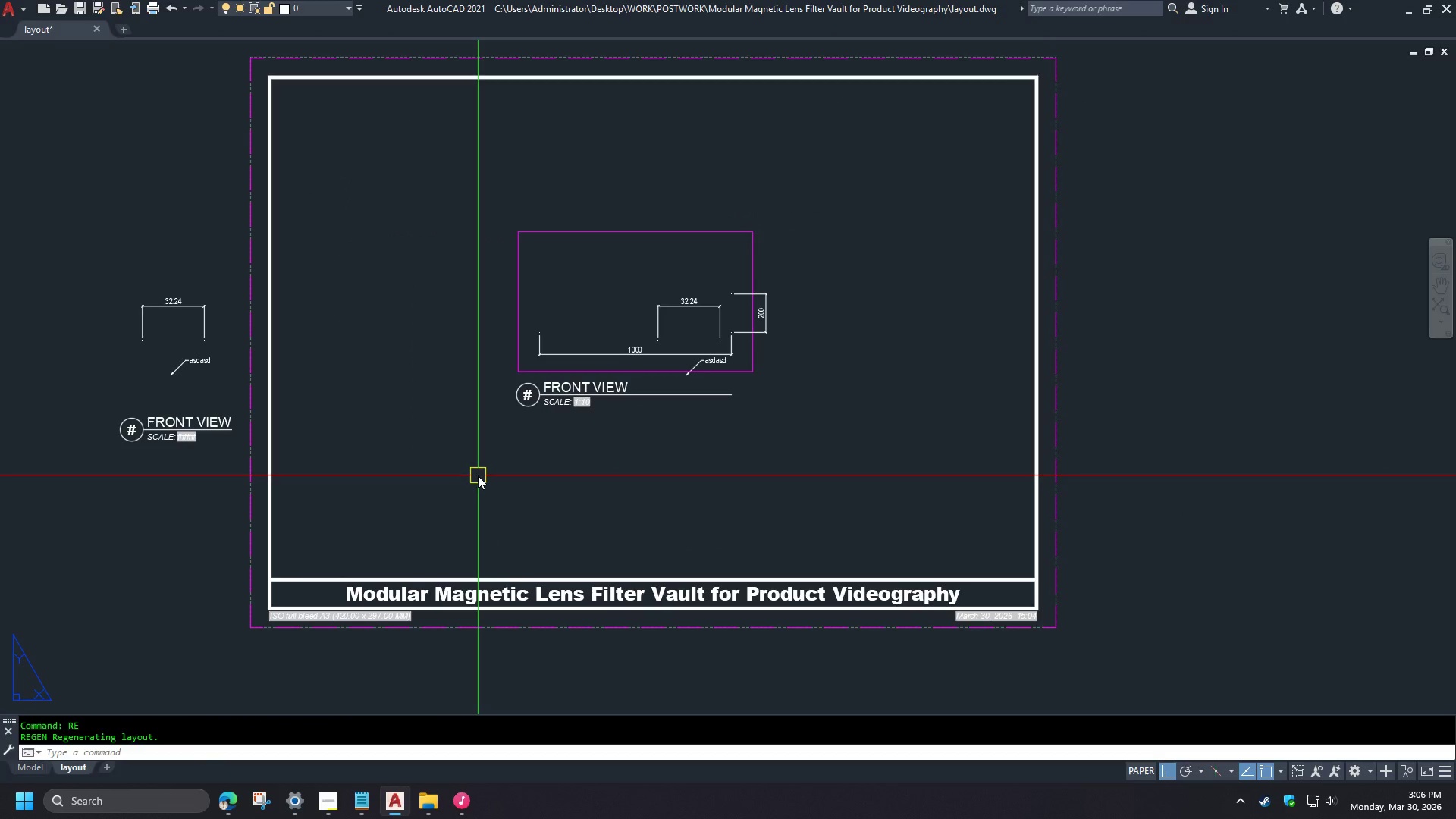 
scroll: coordinate [294, 609], scroll_direction: down, amount: 2.0
 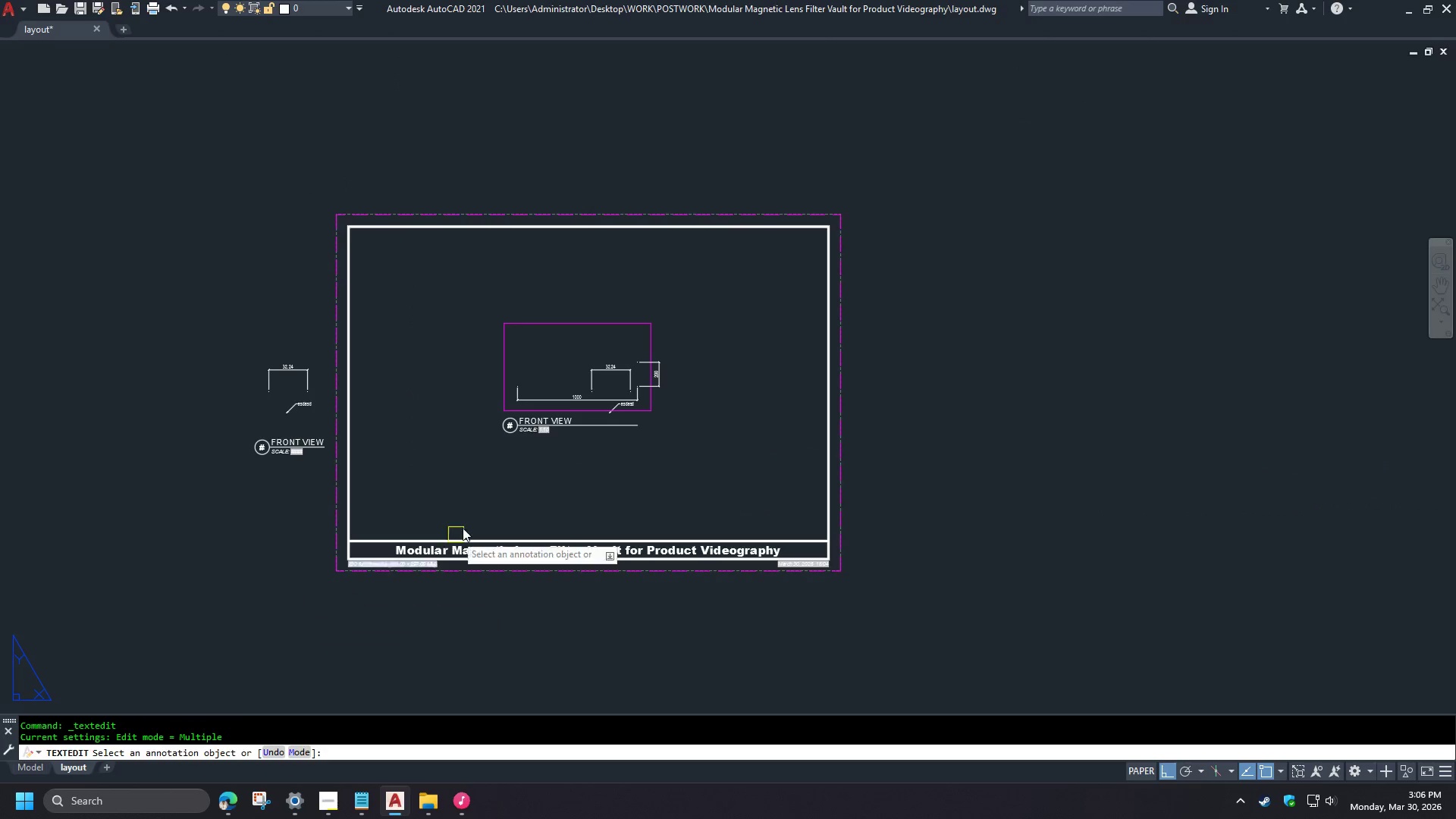 
scroll: coordinate [479, 479], scroll_direction: up, amount: 1.0
 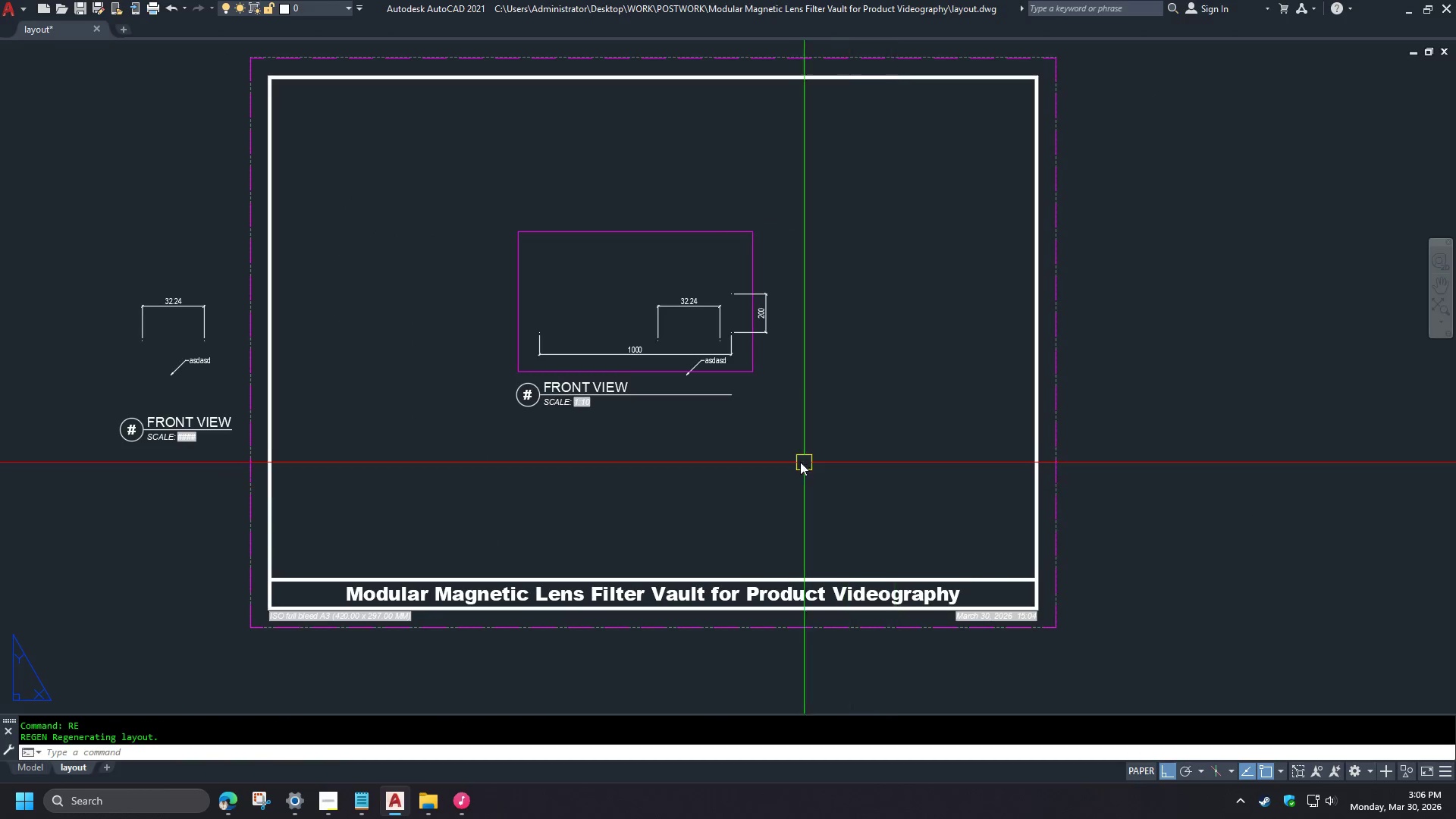 
wait(6.43)
 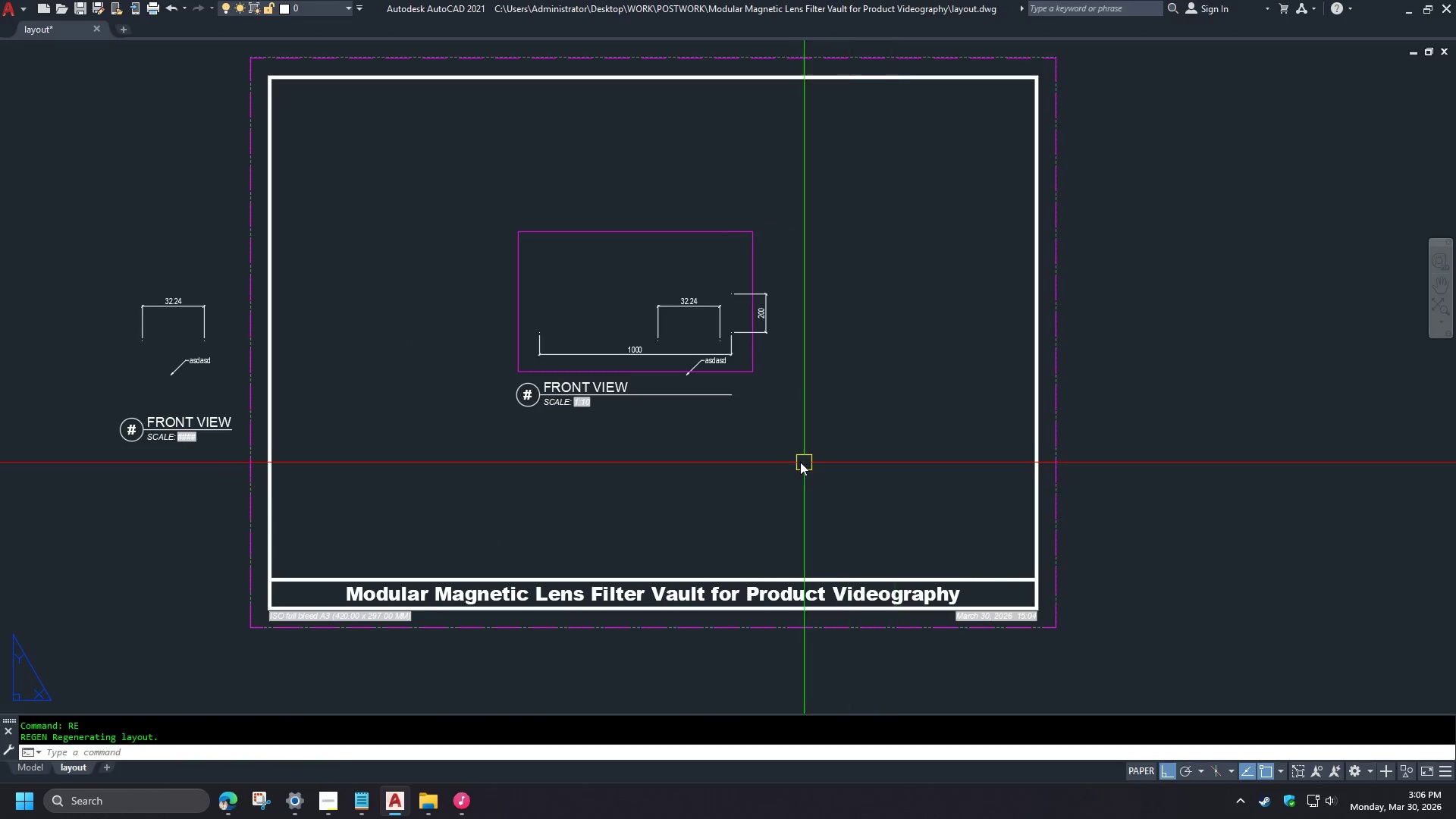 
type(pre )
 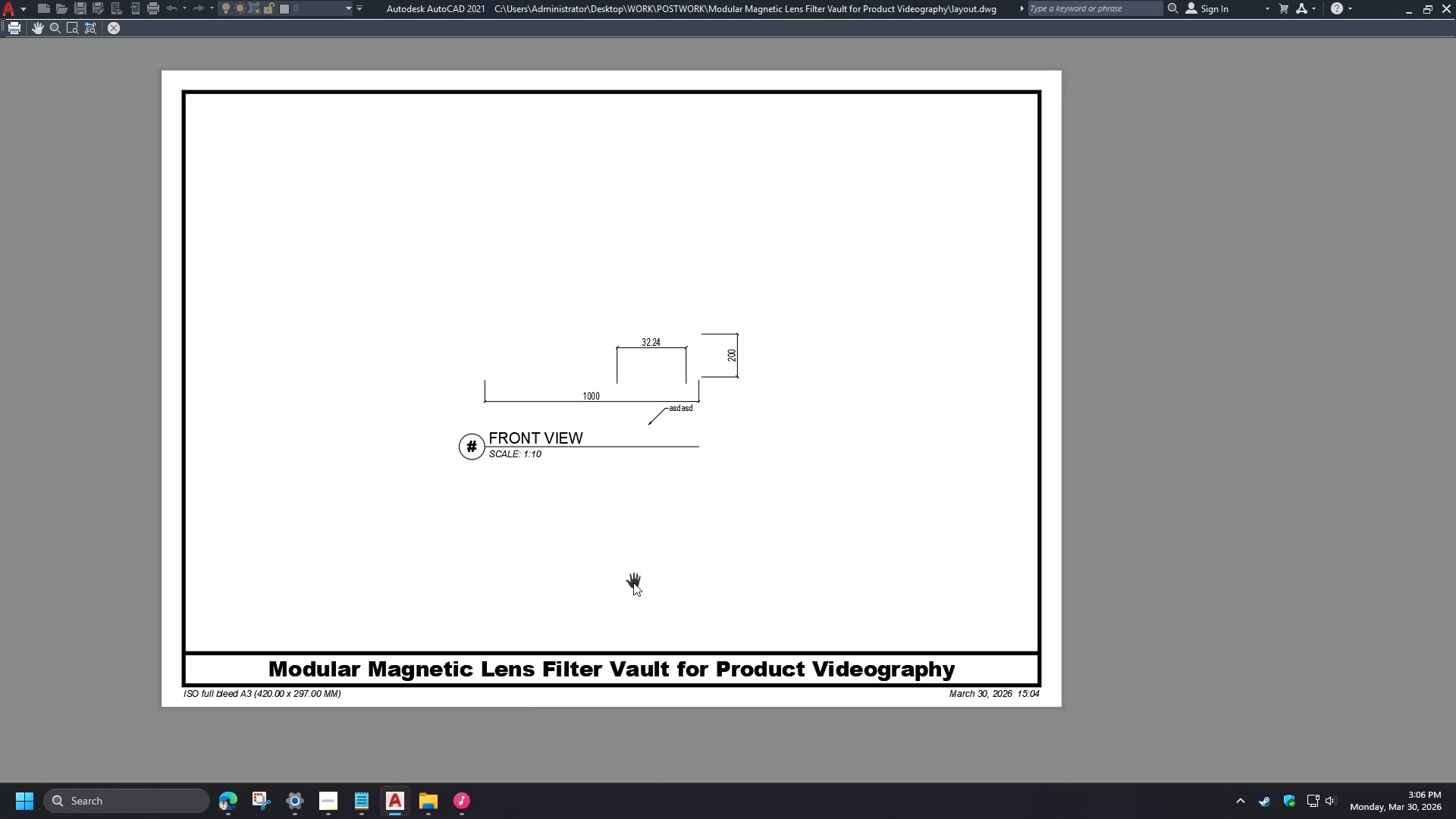 
wait(12.05)
 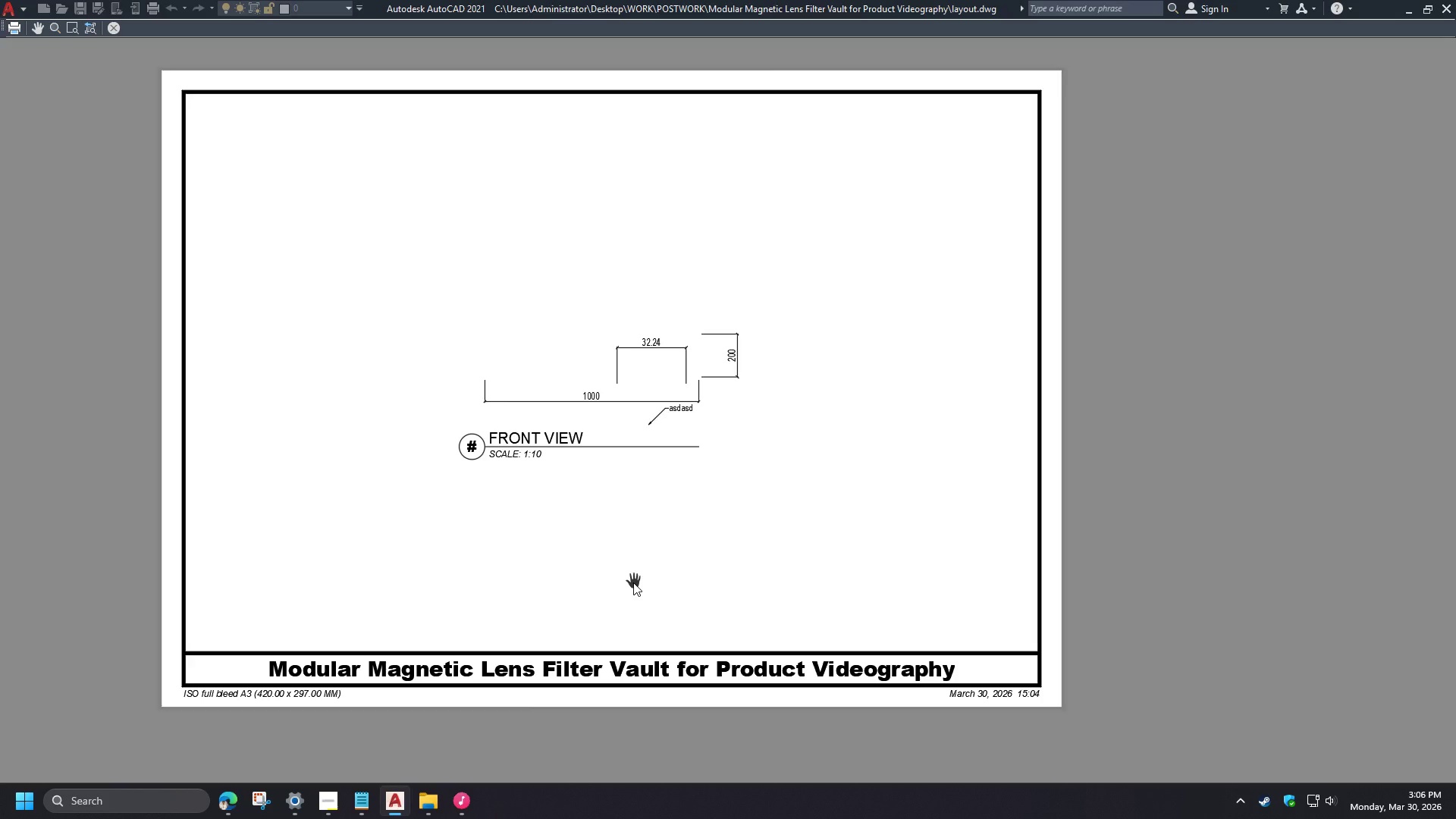 
key(Escape)
type(re)
 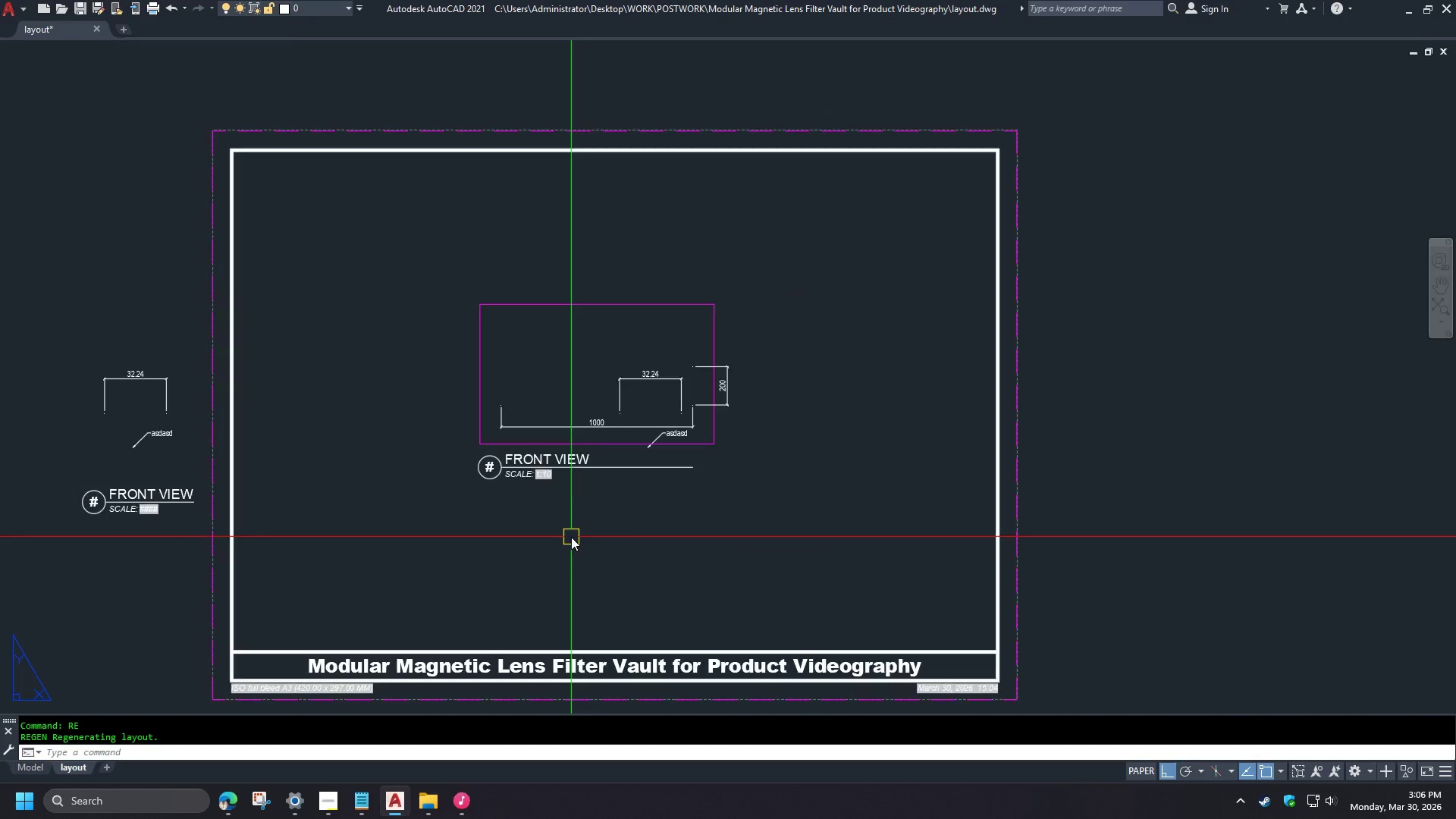 
key(Space)
 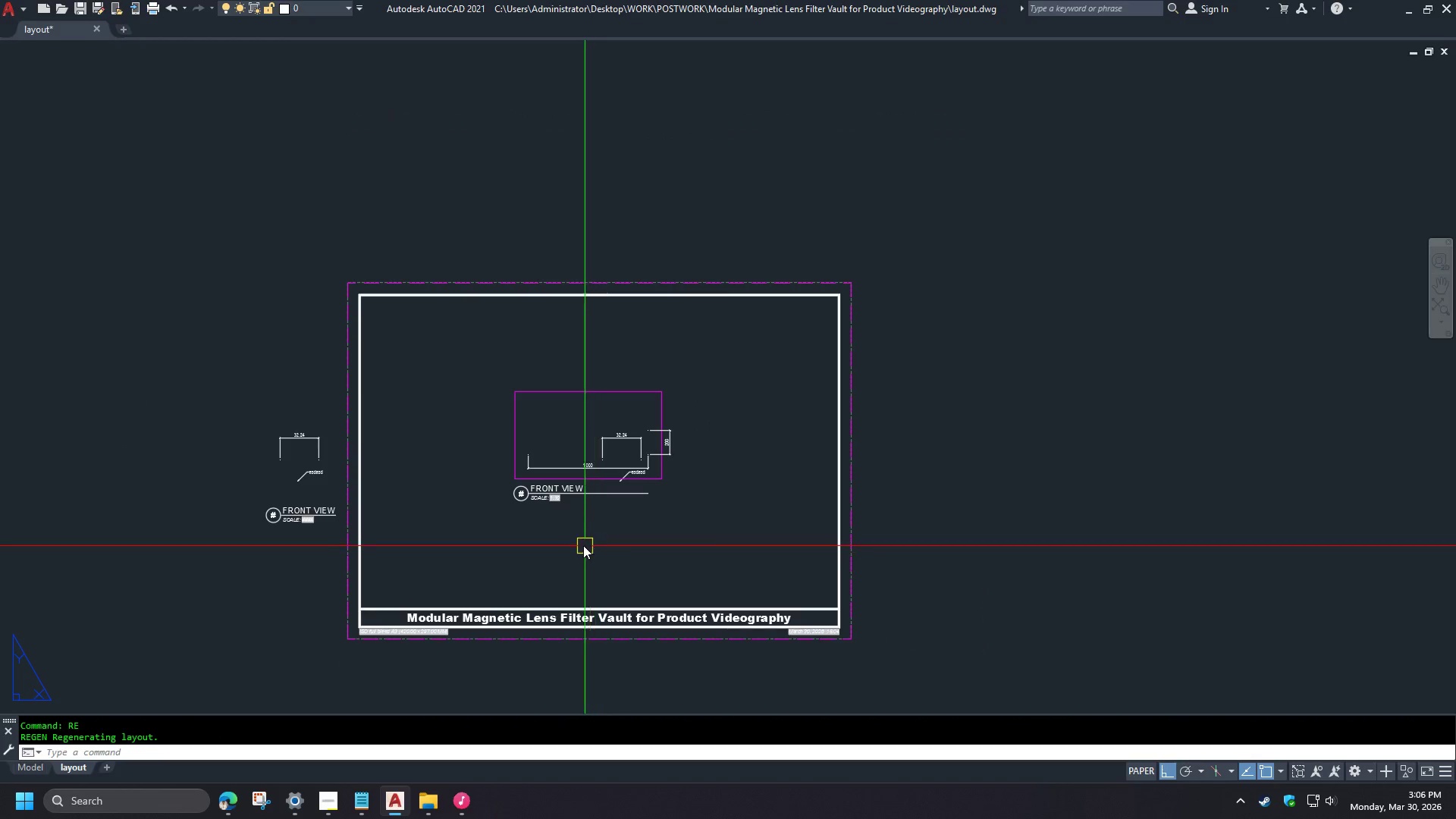 
scroll: coordinate [591, 565], scroll_direction: down, amount: 1.0
 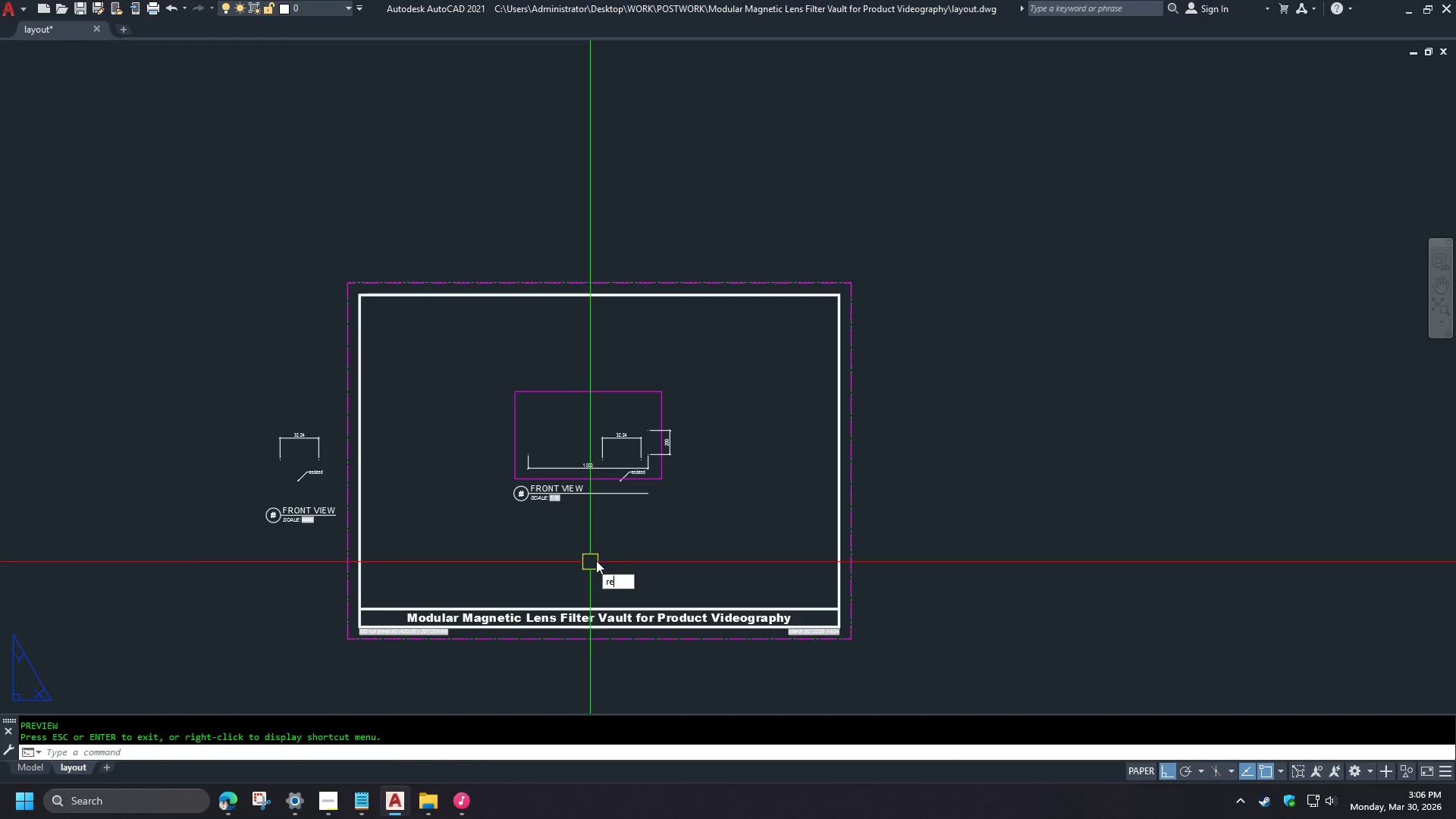 
scroll: coordinate [572, 538], scroll_direction: up, amount: 1.0
 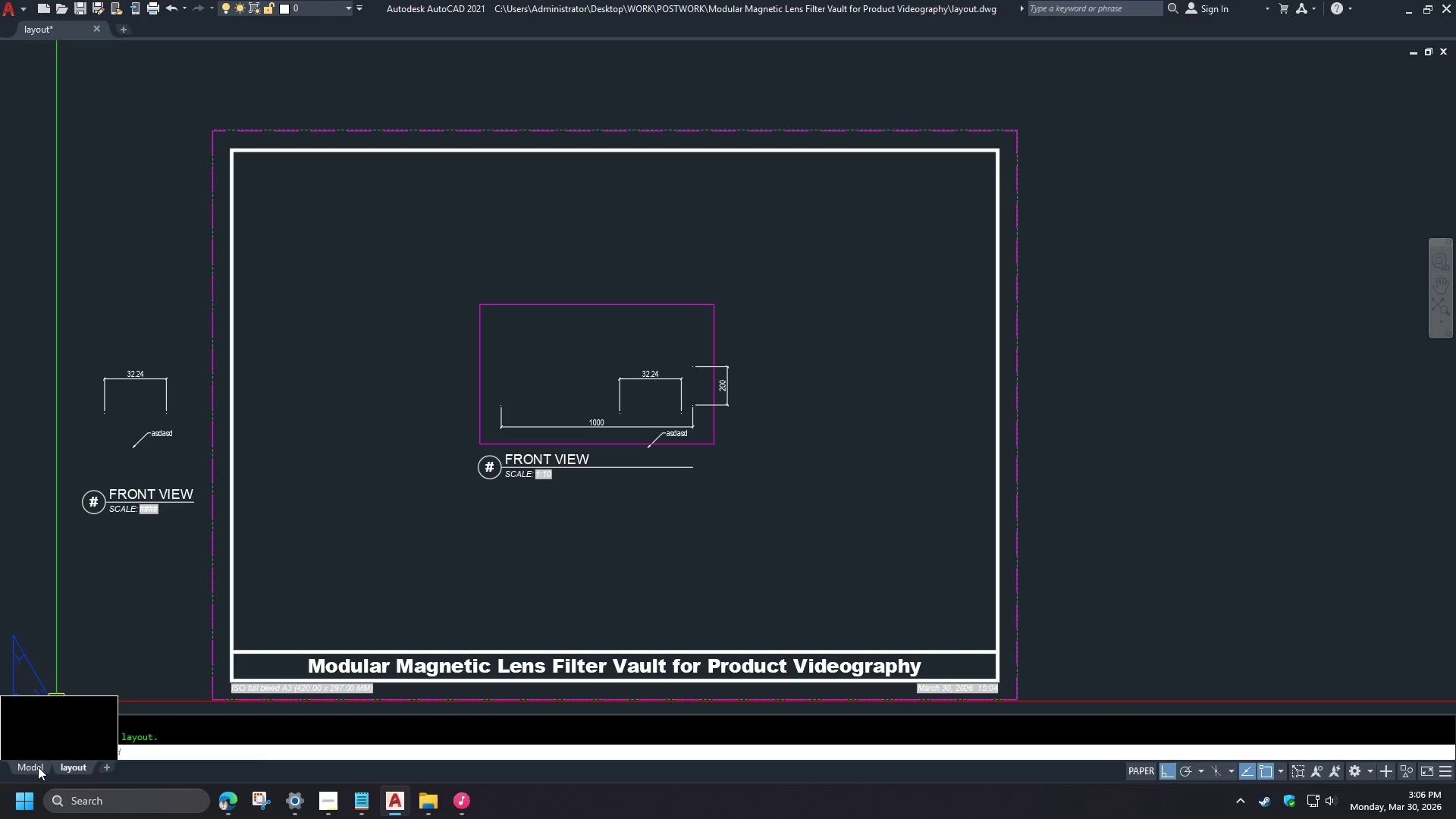 
left_click([331, 800])